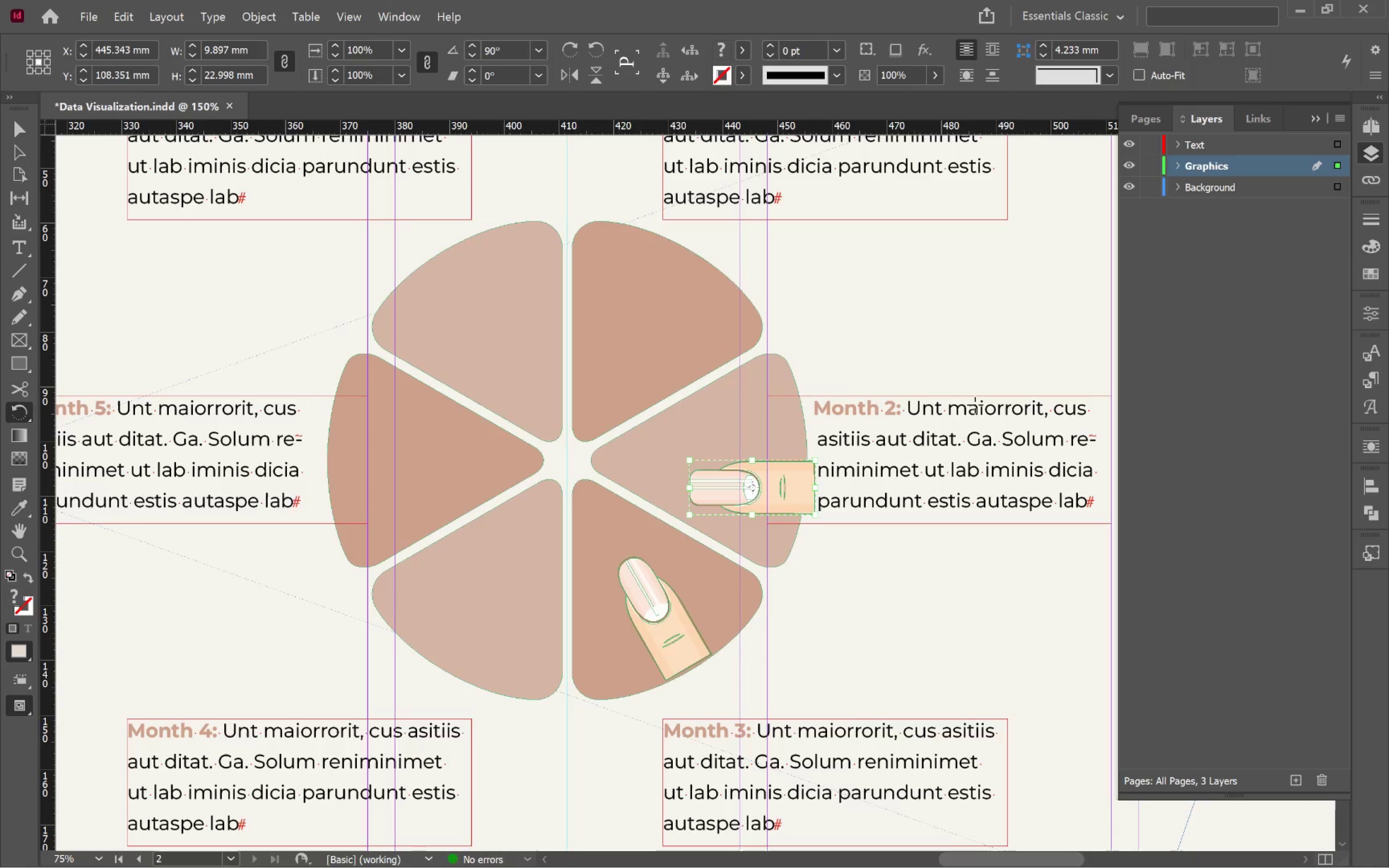 
key(V)
 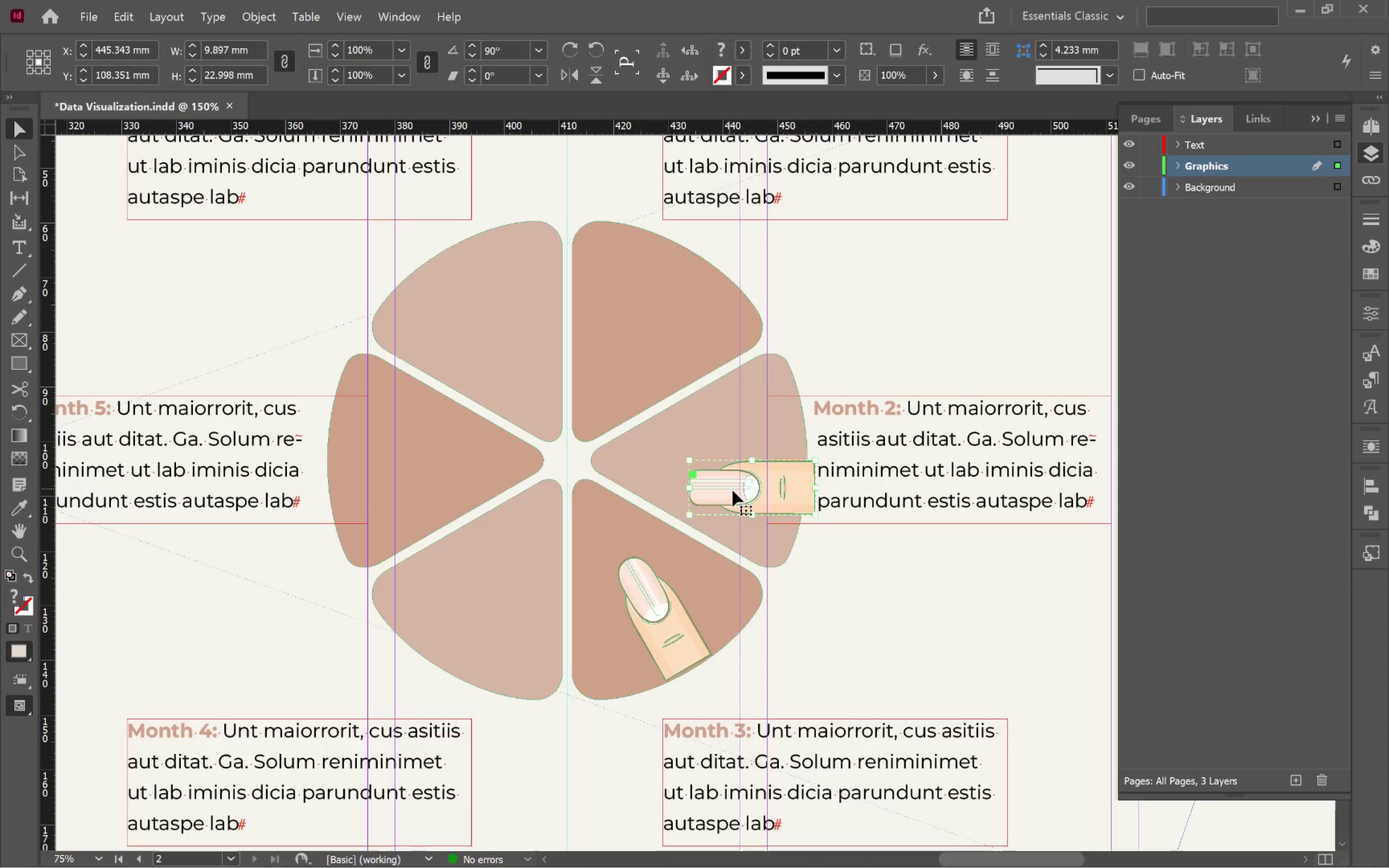 
left_click_drag(start_coordinate=[731, 486], to_coordinate=[718, 459])
 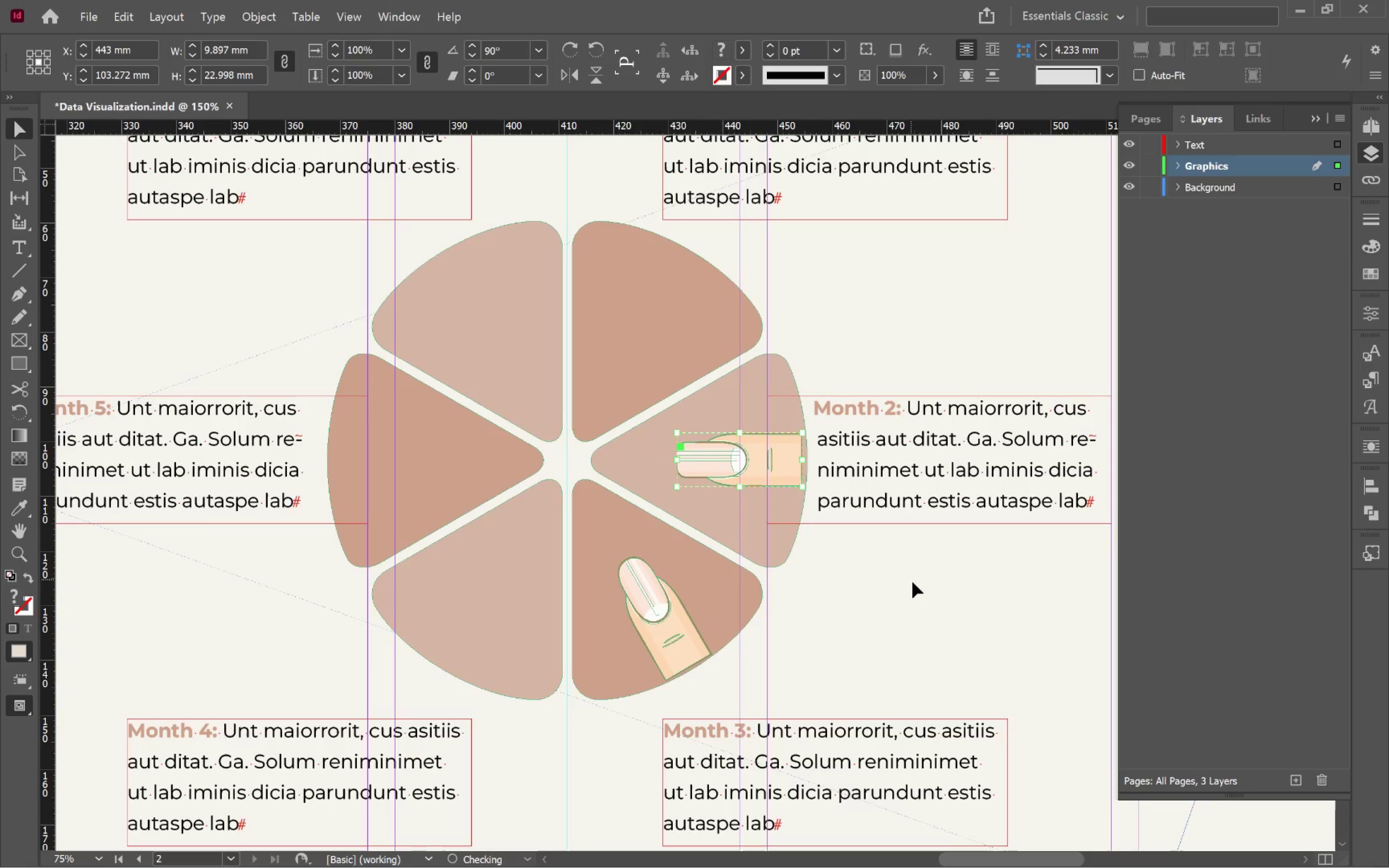 
hold_key(key=AltLeft, duration=2.57)
scroll: coordinate [785, 455], scroll_direction: up, amount: 3.0
 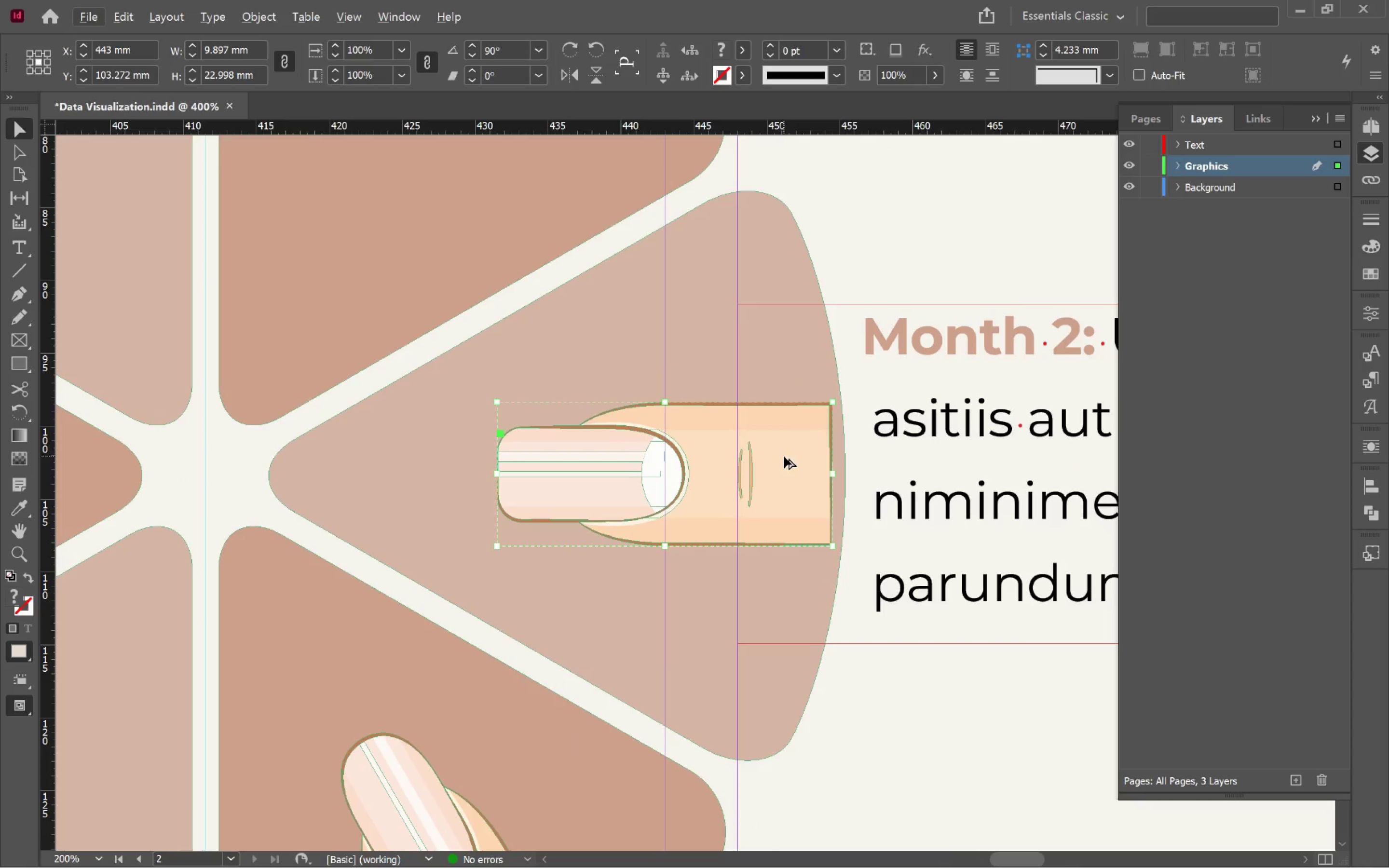 
hold_key(key=ShiftLeft, duration=0.54)
left_click([374, 476])
 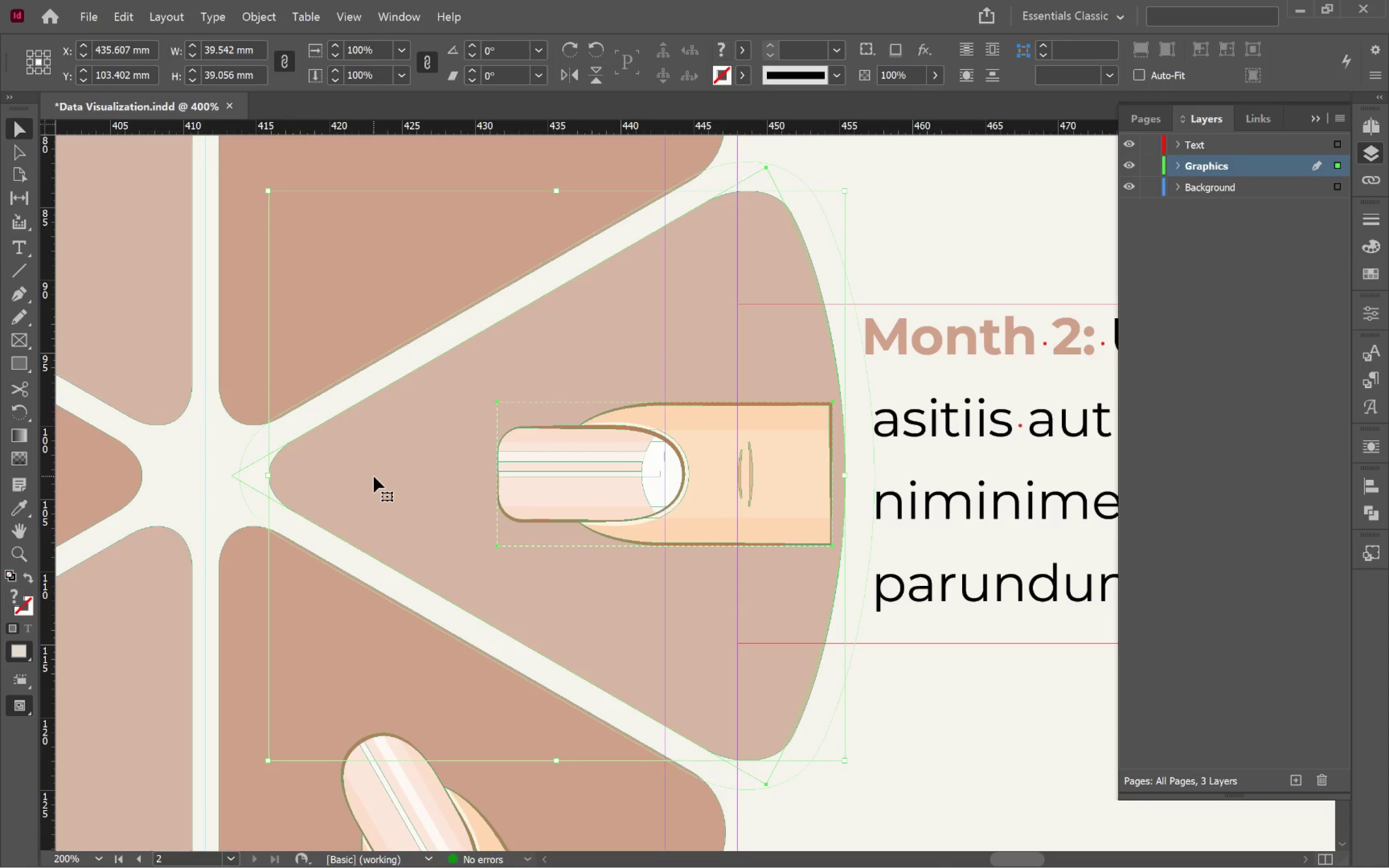 
left_click([374, 476])
 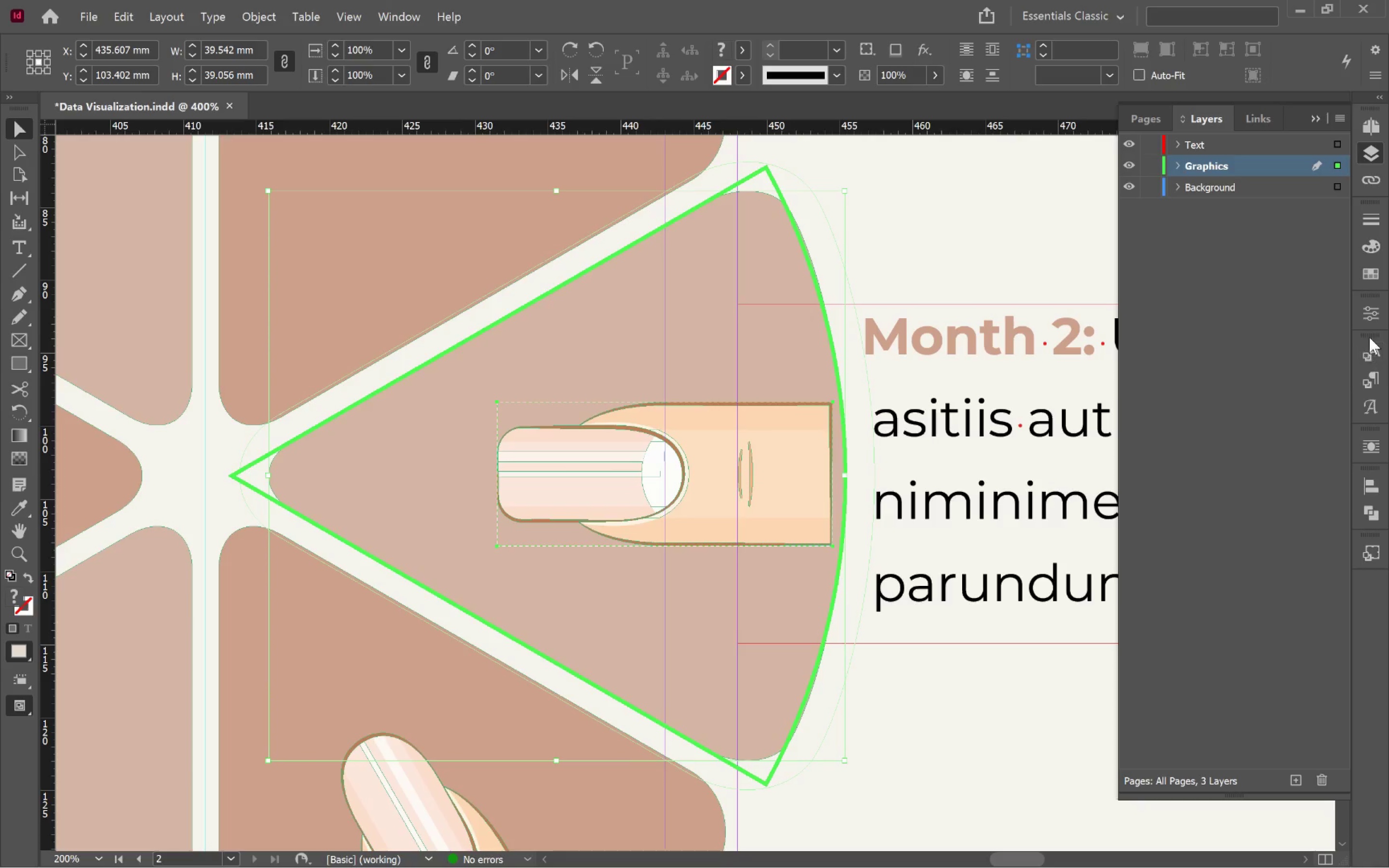 
left_click([1368, 488])
 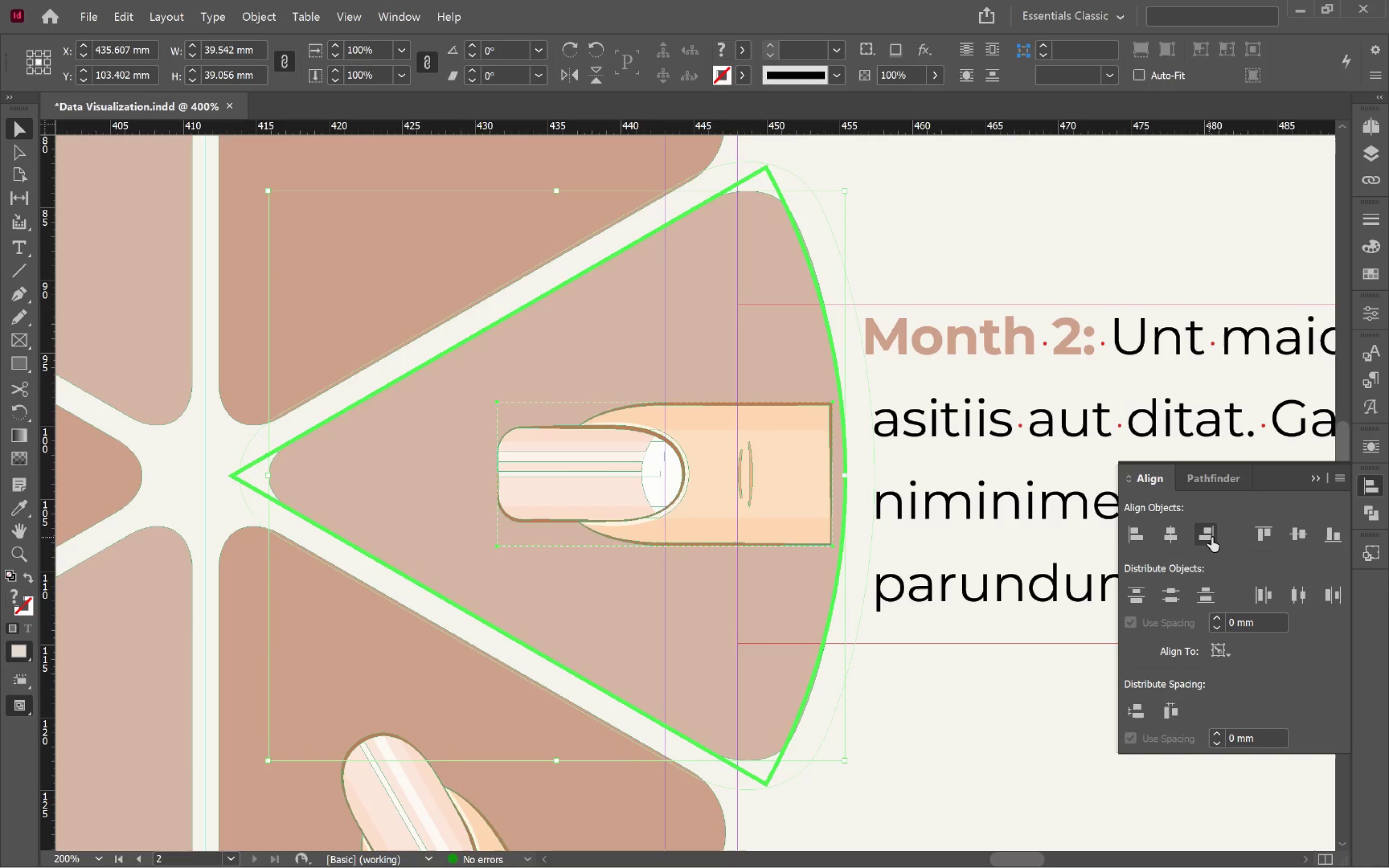 
left_click([1207, 536])
 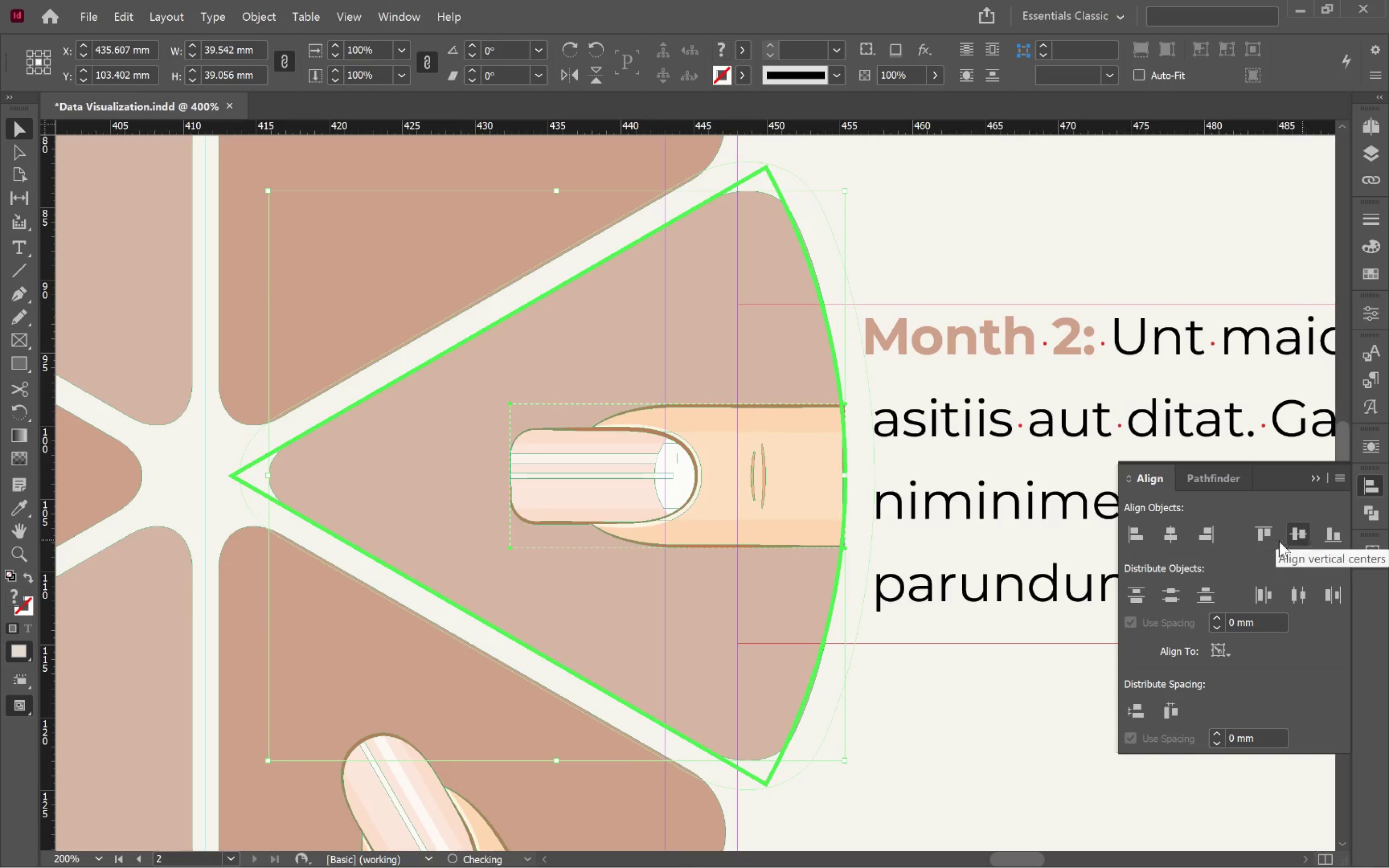 
left_click([1013, 759])
 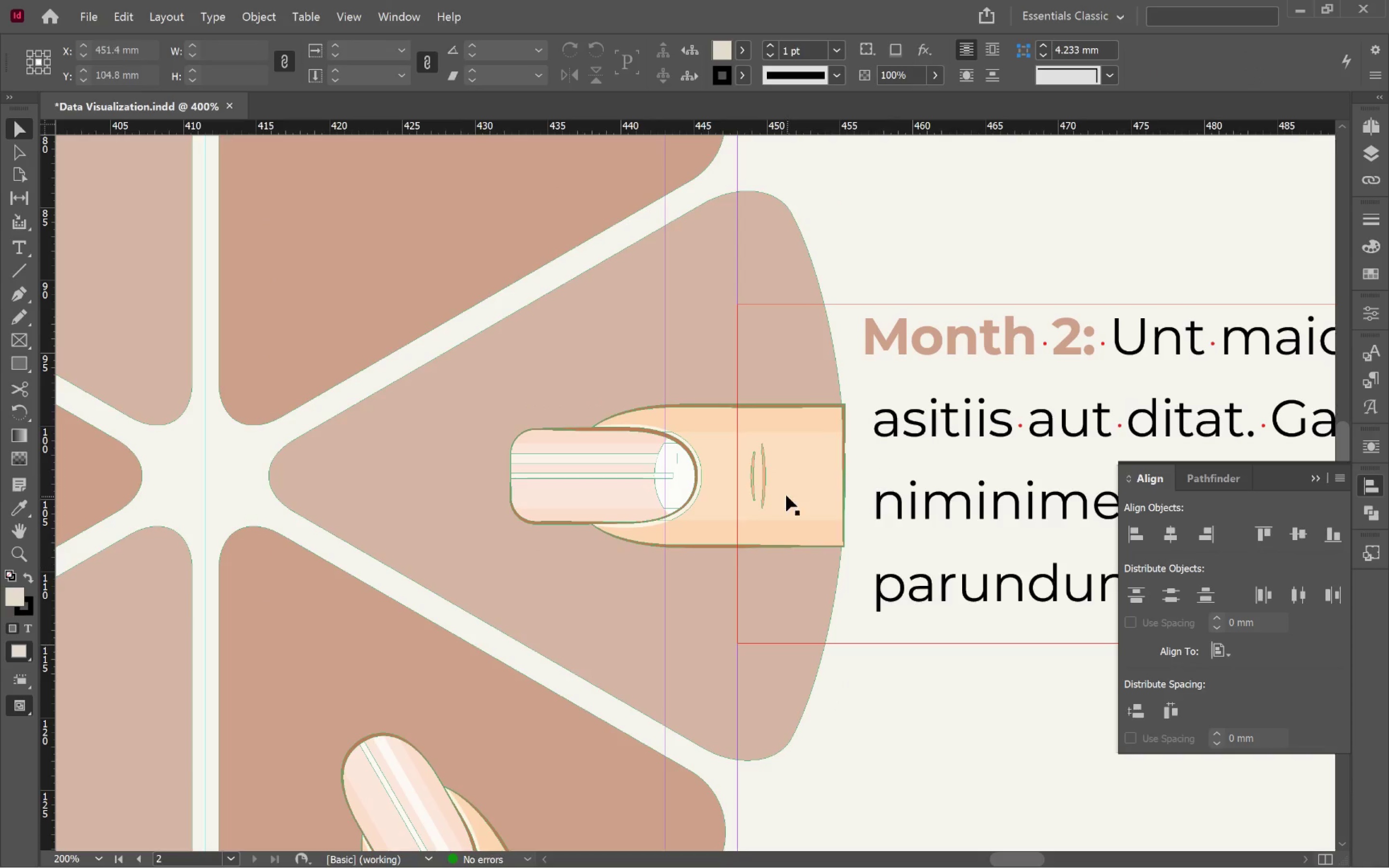 
left_click([782, 490])
 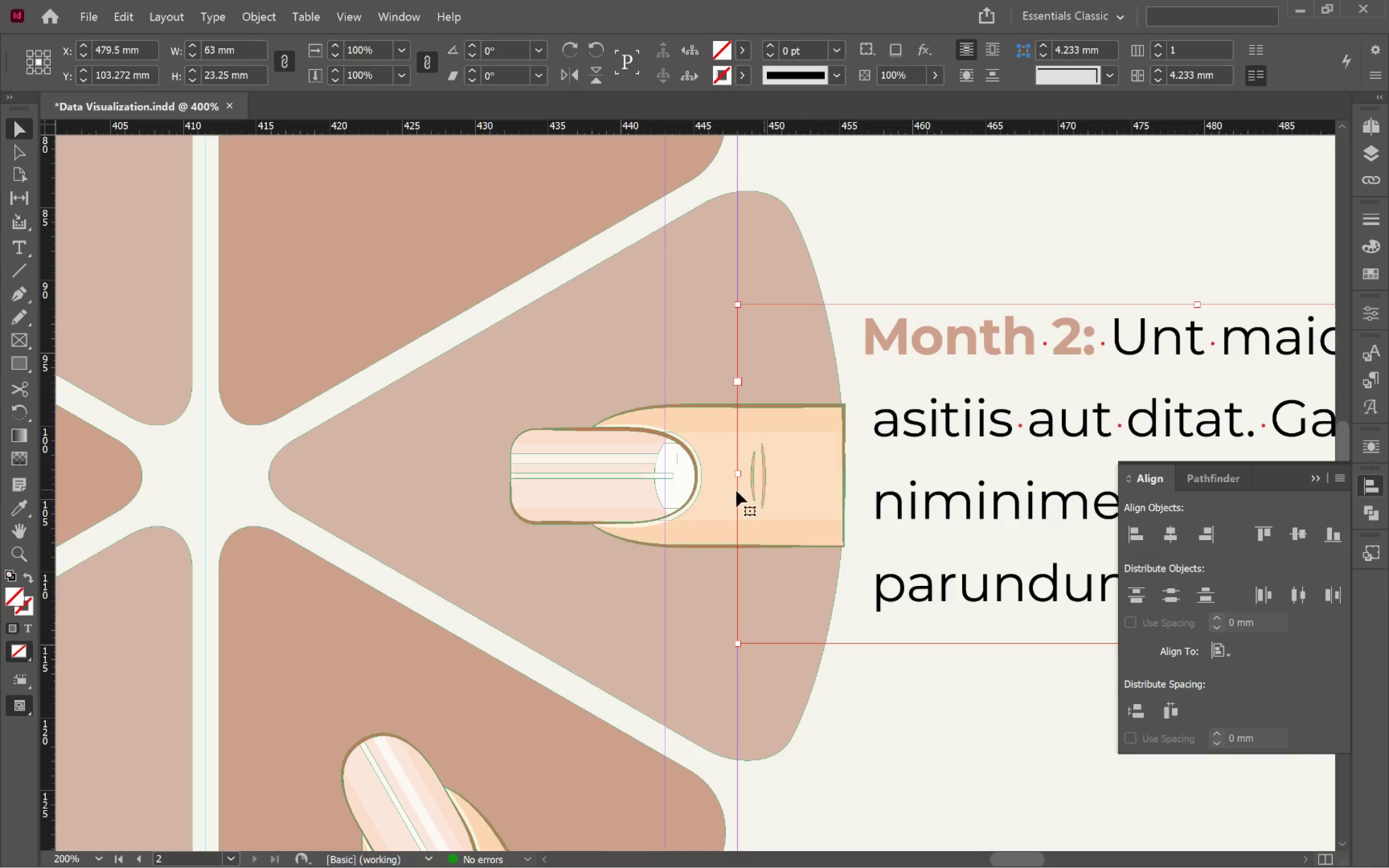 
left_click([705, 490])
 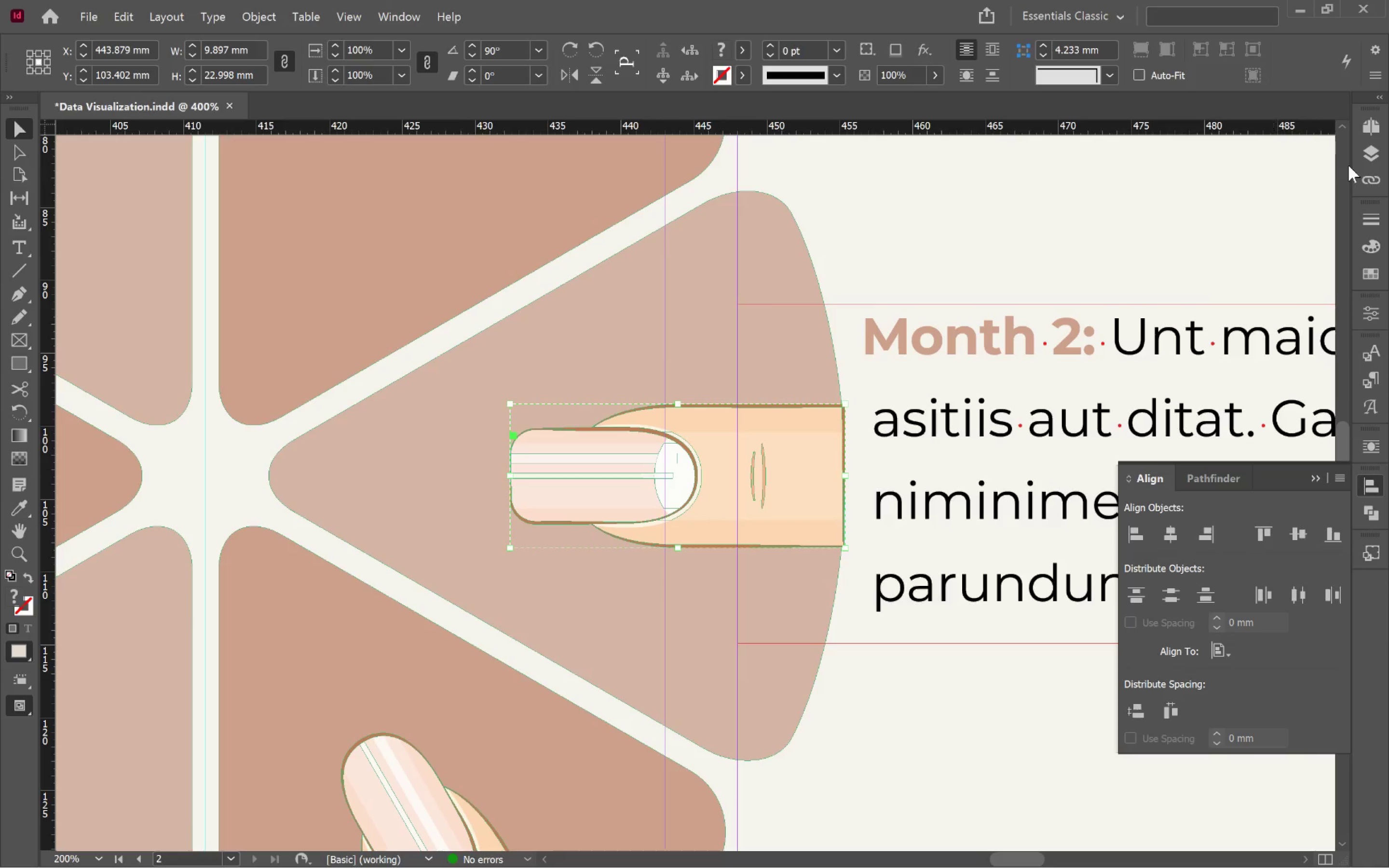 
left_click([1375, 154])
 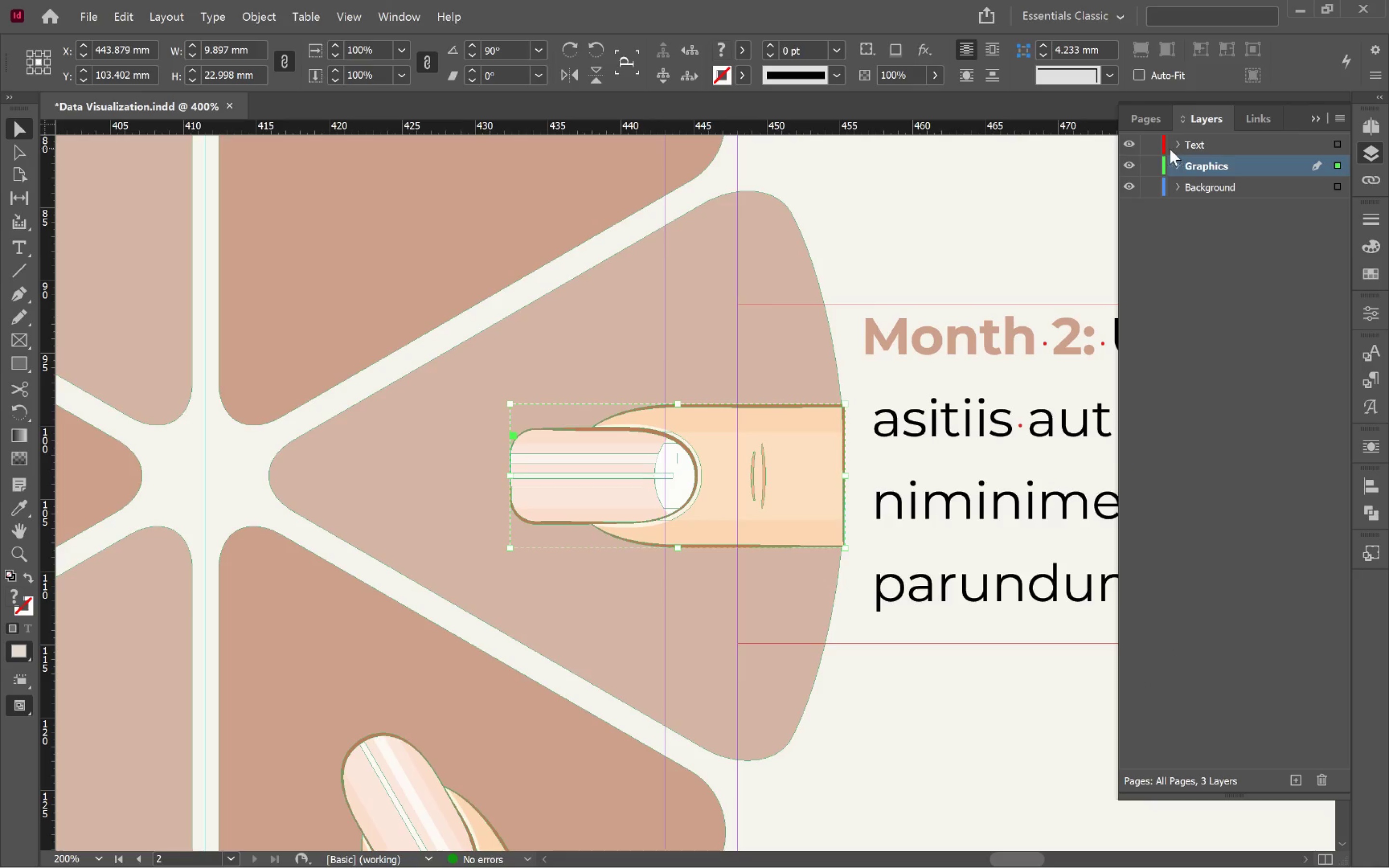 
left_click([1143, 147])
 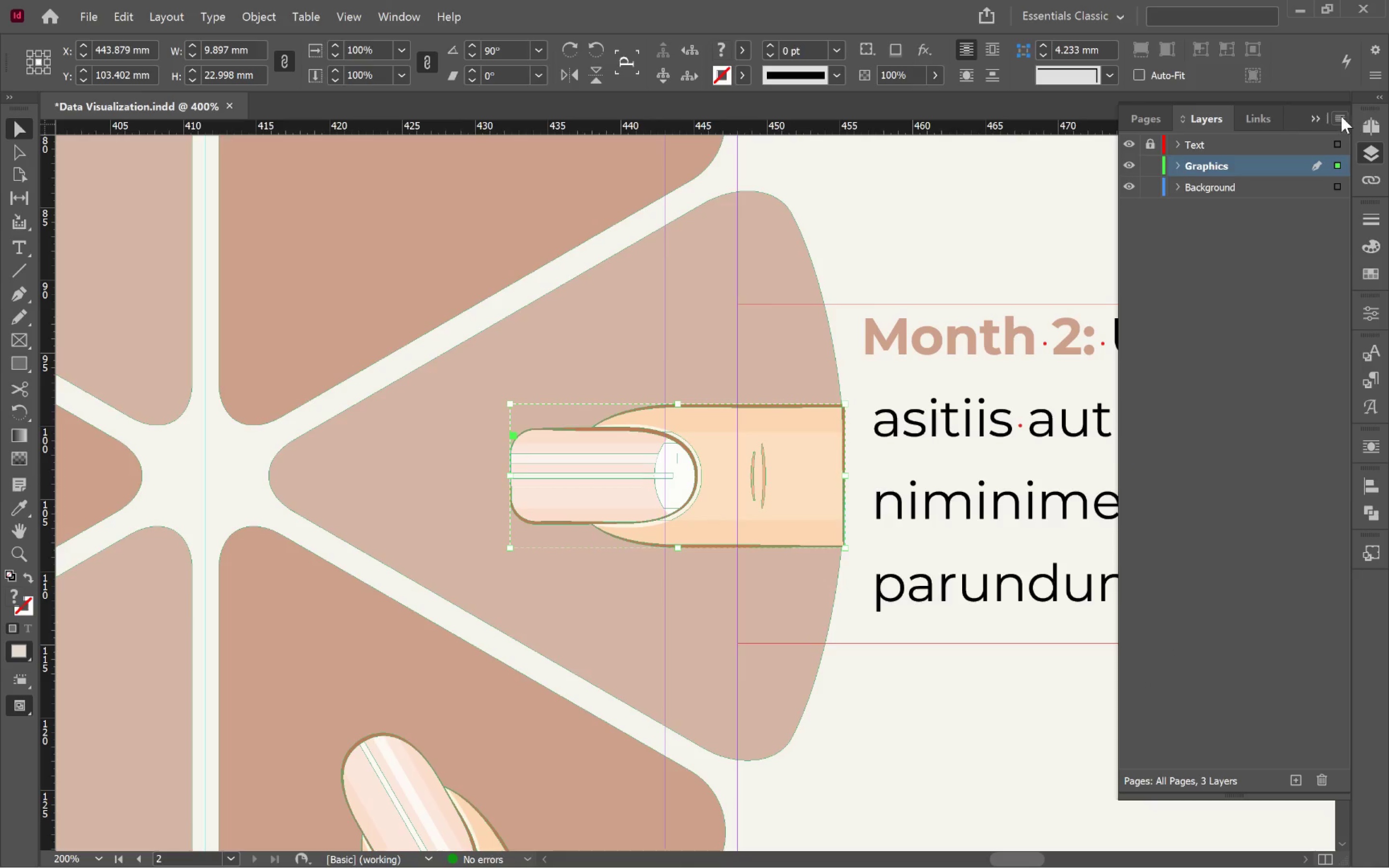 
left_click([1319, 118])
 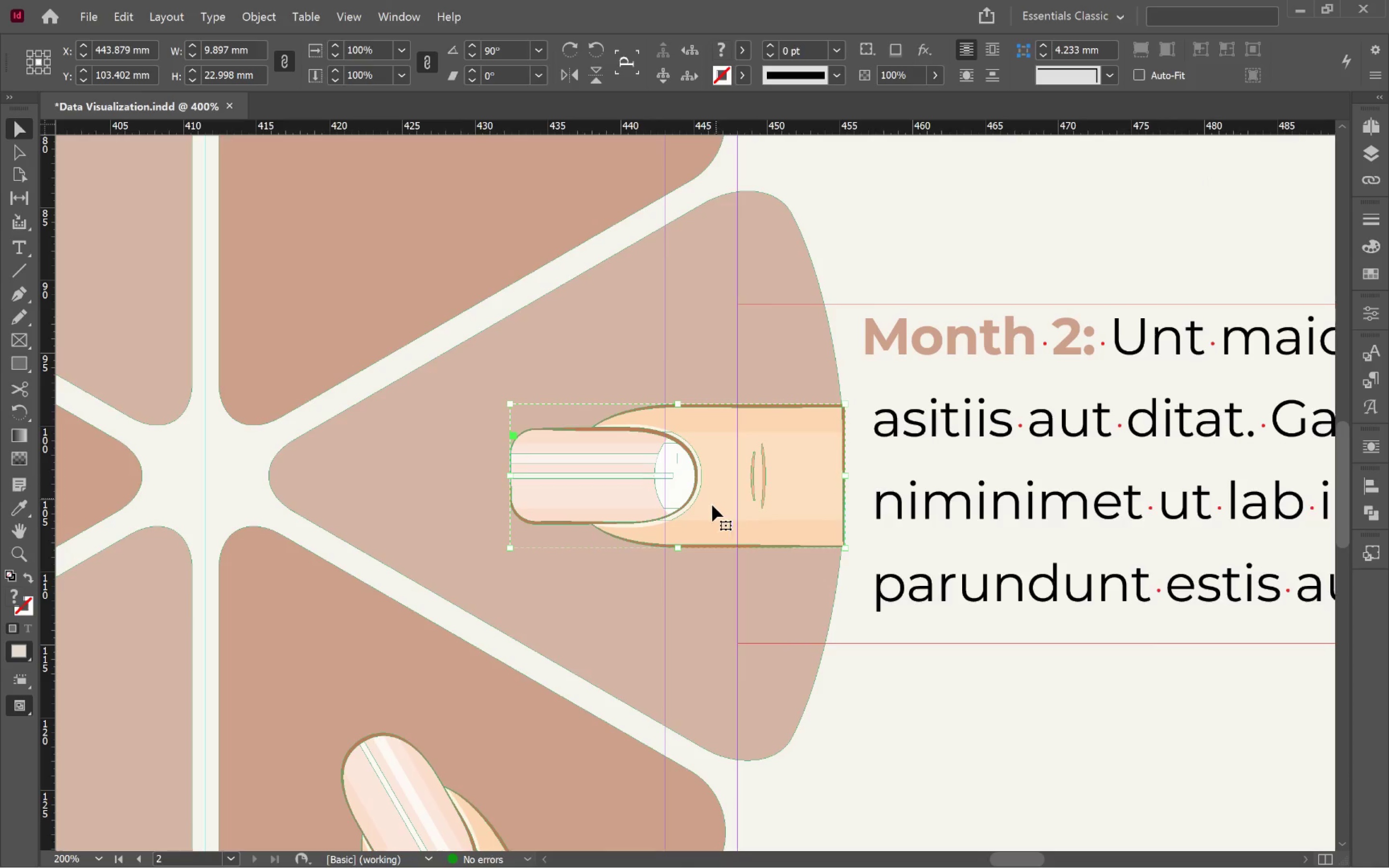 
left_click_drag(start_coordinate=[706, 518], to_coordinate=[697, 522])
 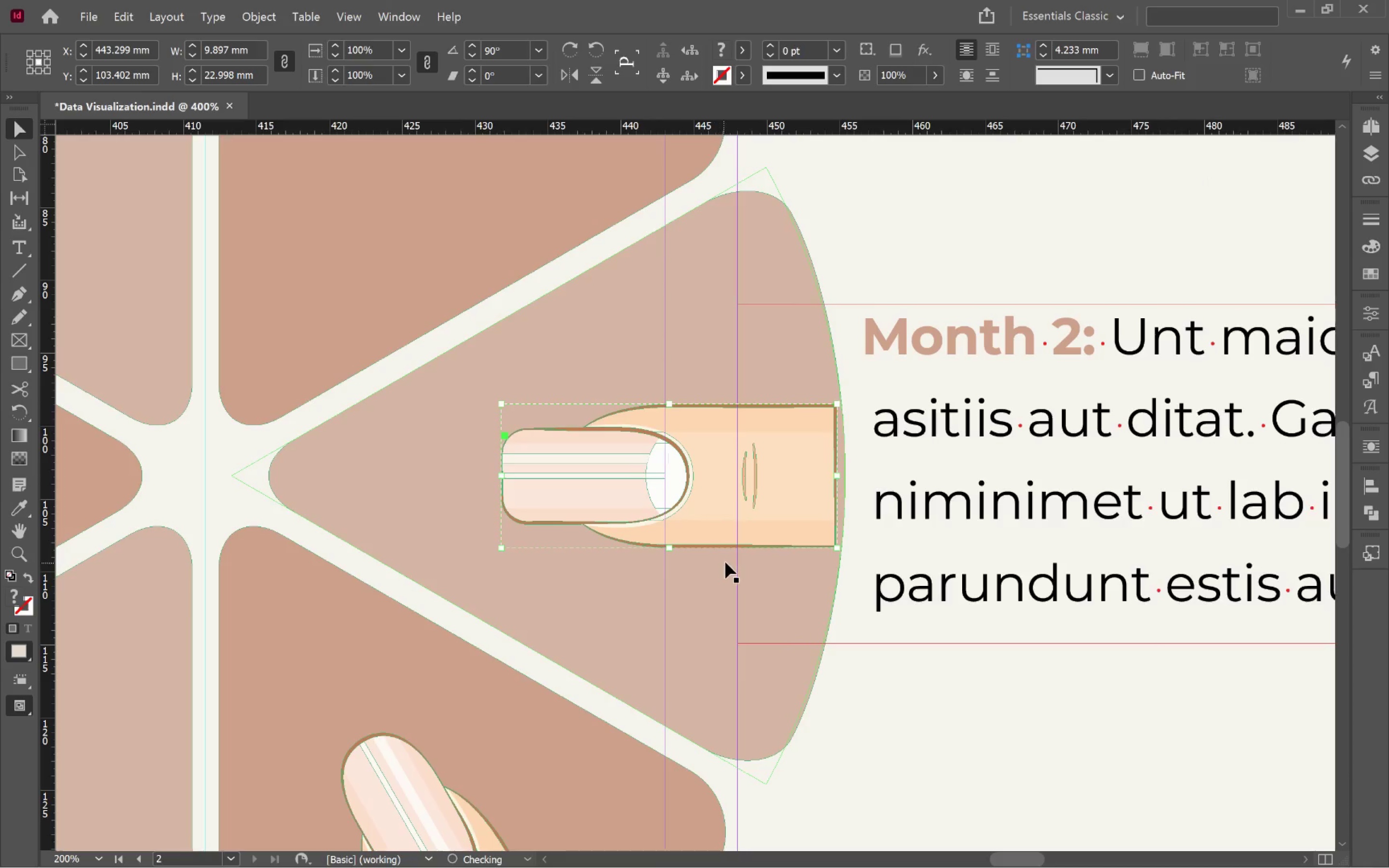 
hold_key(key=ShiftLeft, duration=2.36)
 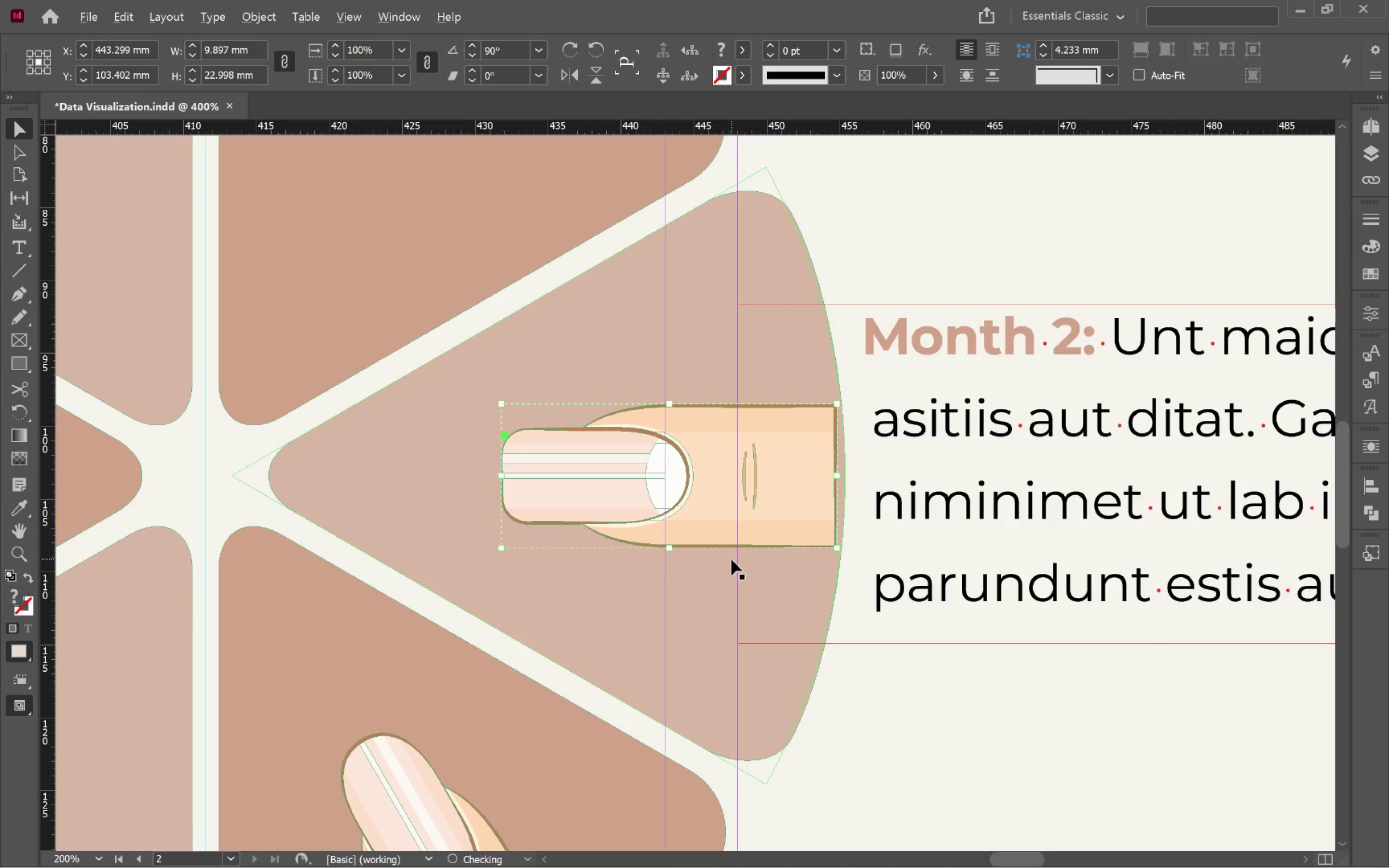 
hold_key(key=AltLeft, duration=2.08)
scroll: coordinate [733, 558], scroll_direction: down, amount: 3.0
 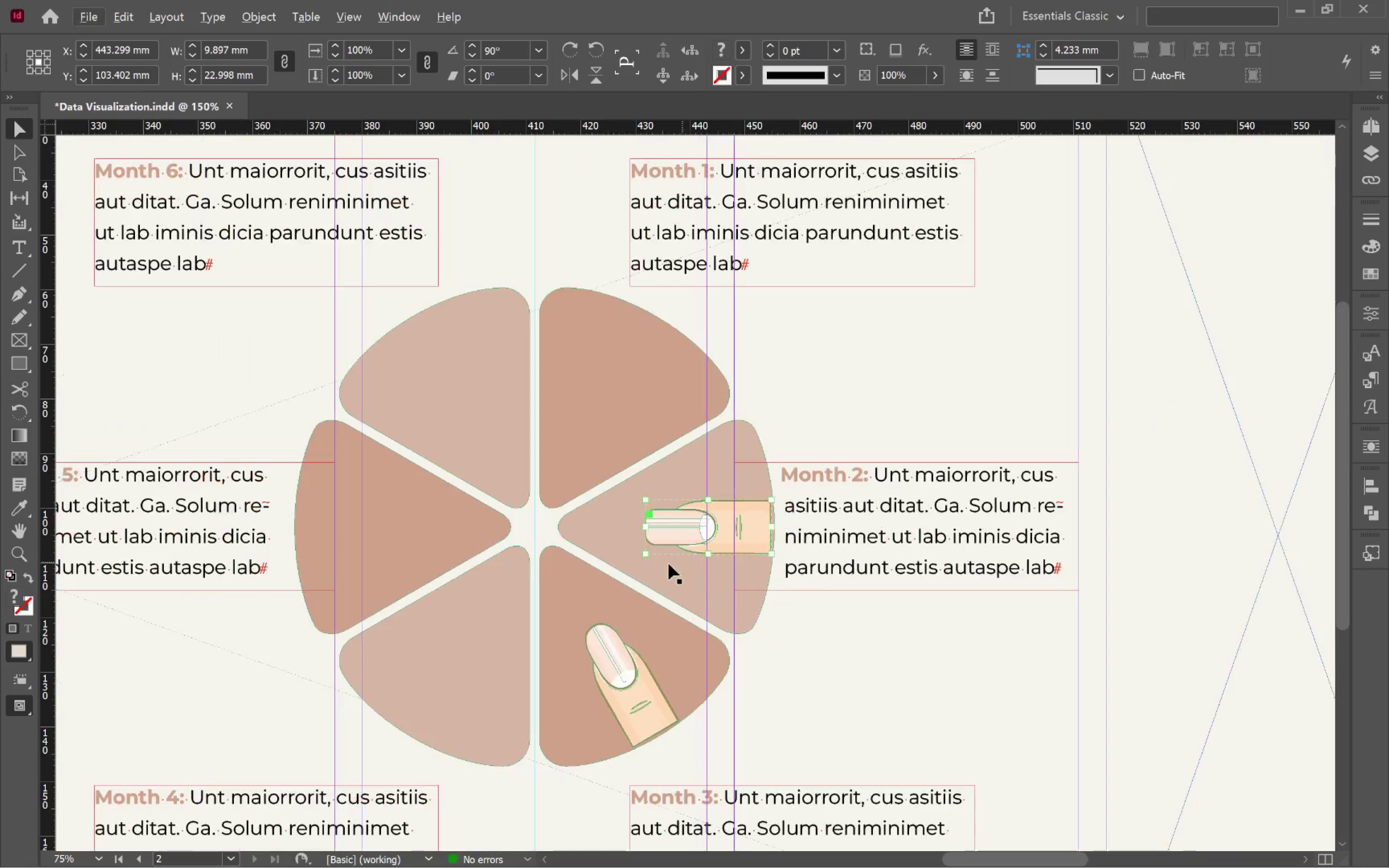 
hold_key(key=Space, duration=0.94)
 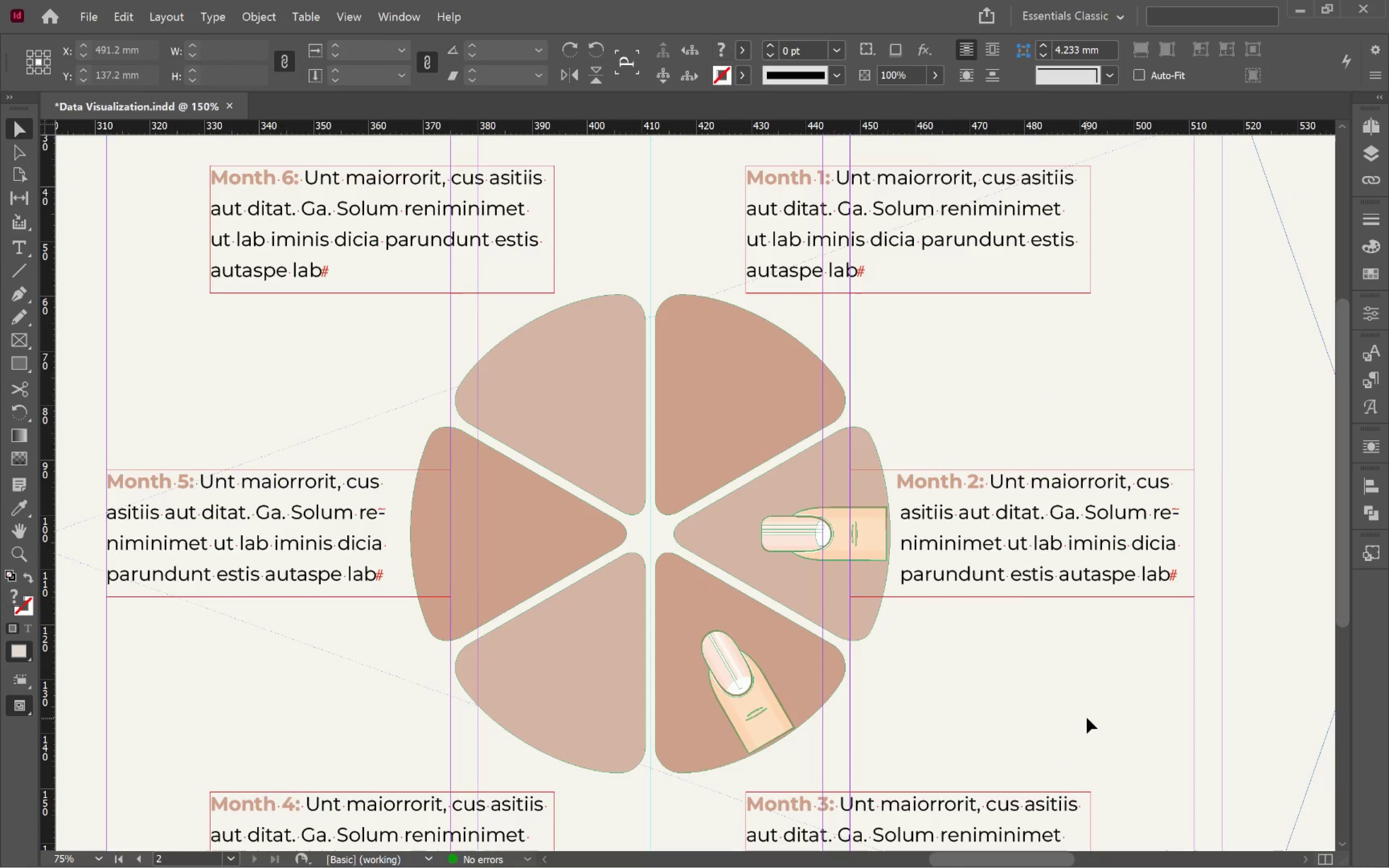 
left_click_drag(start_coordinate=[662, 555], to_coordinate=[778, 562])
 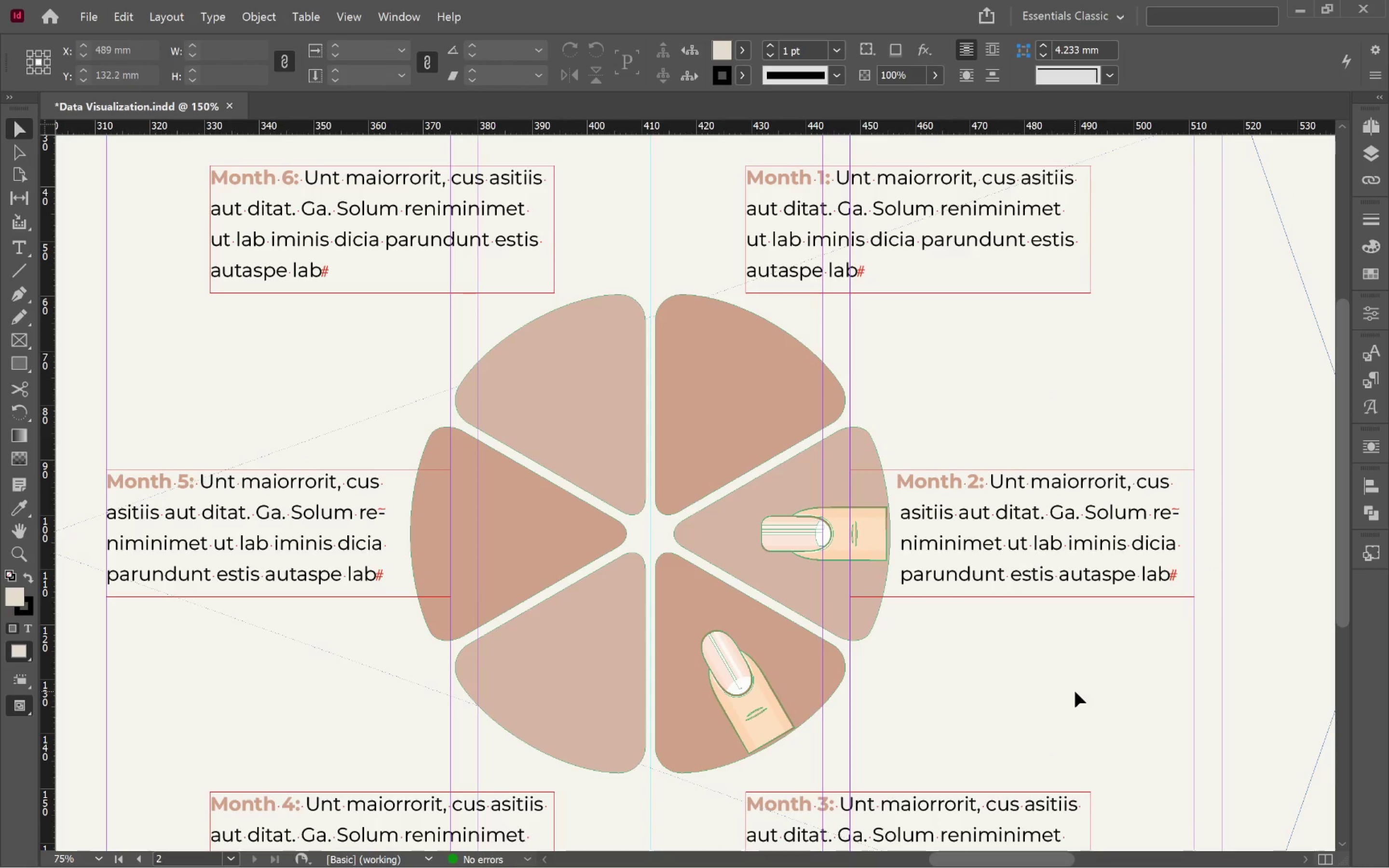 
hold_key(key=Space, duration=0.71)
 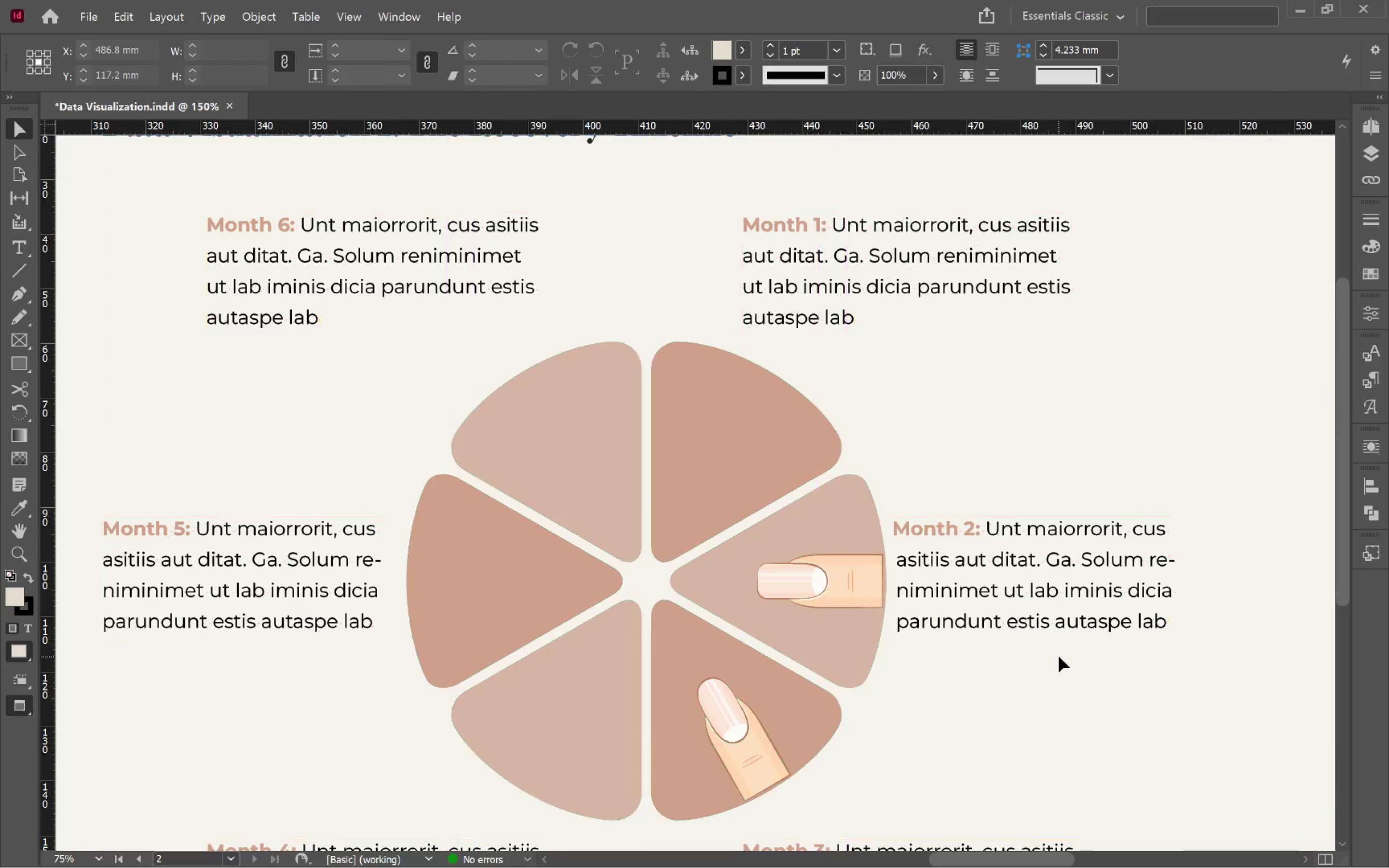 
left_click_drag(start_coordinate=[1062, 609], to_coordinate=[1059, 656])
 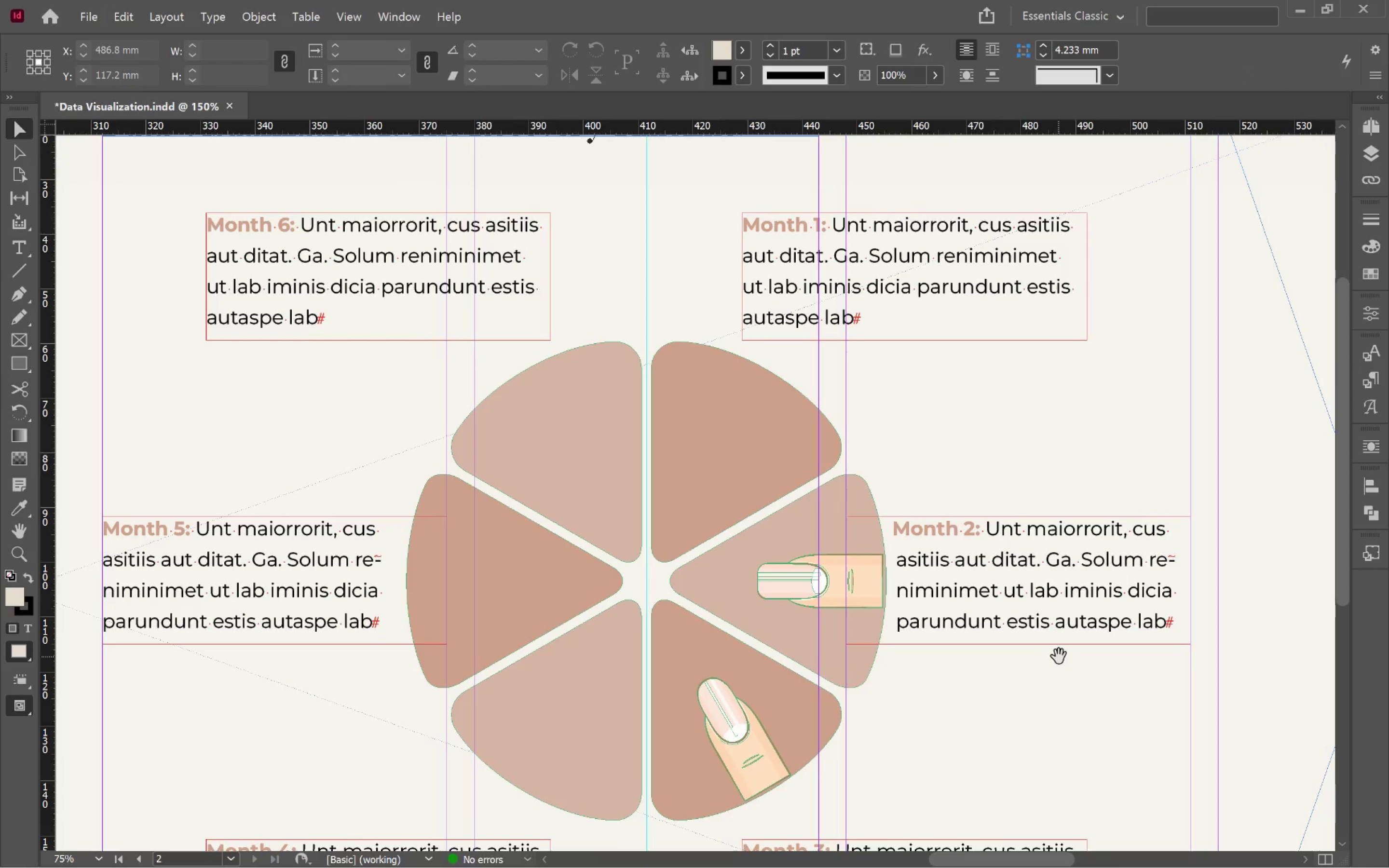 
key(W)
 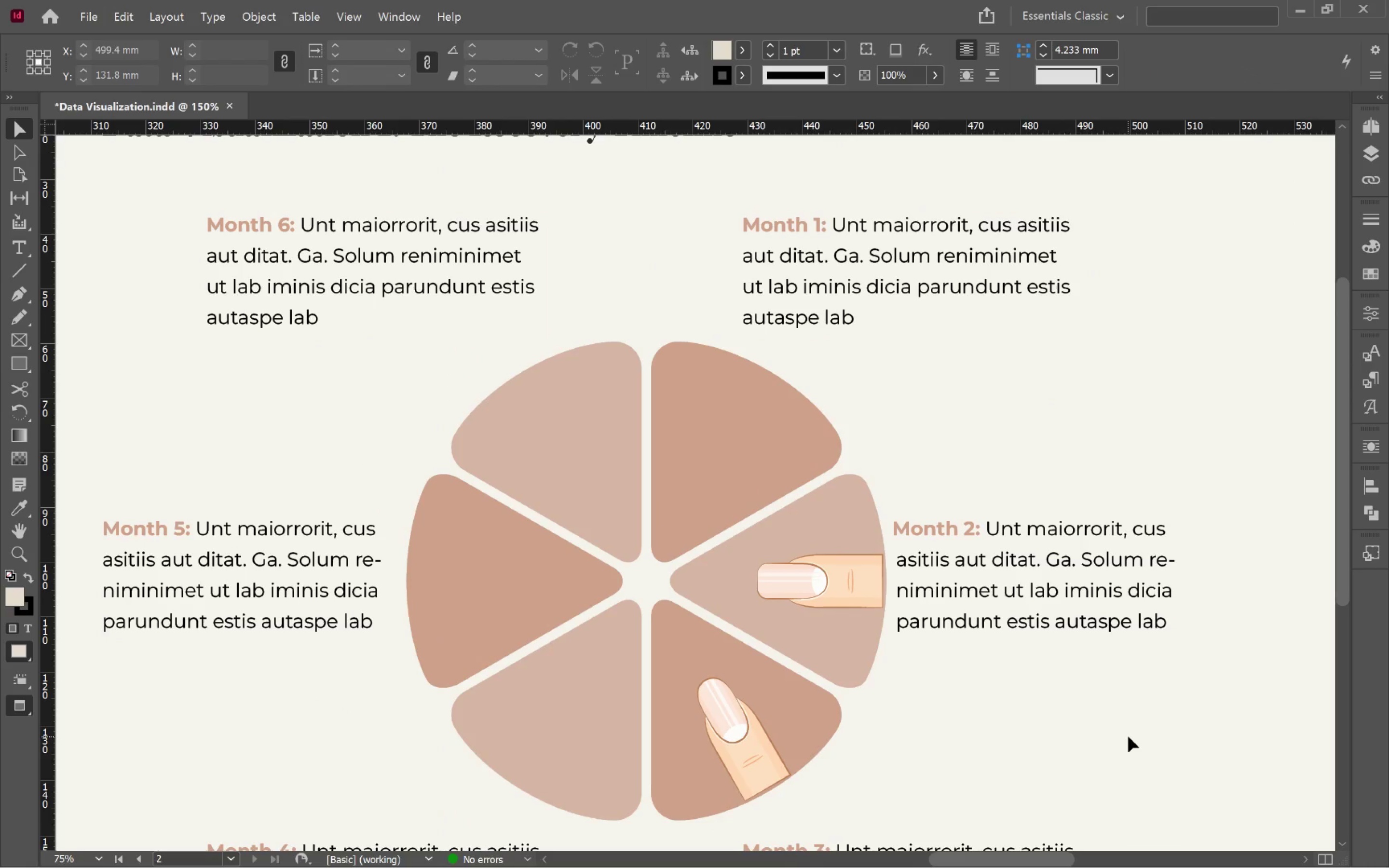 
wait(6.99)
 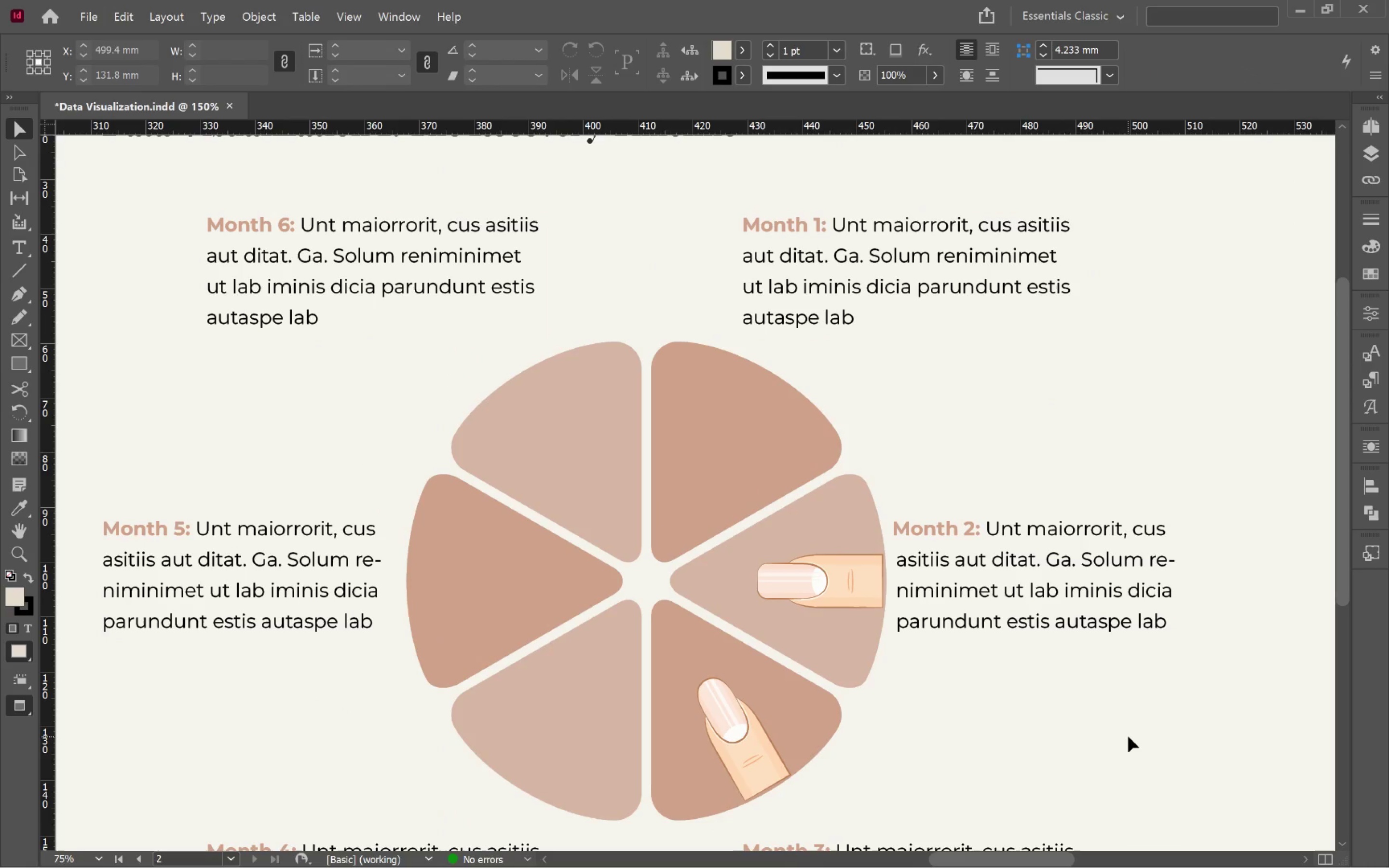 
key(W)
 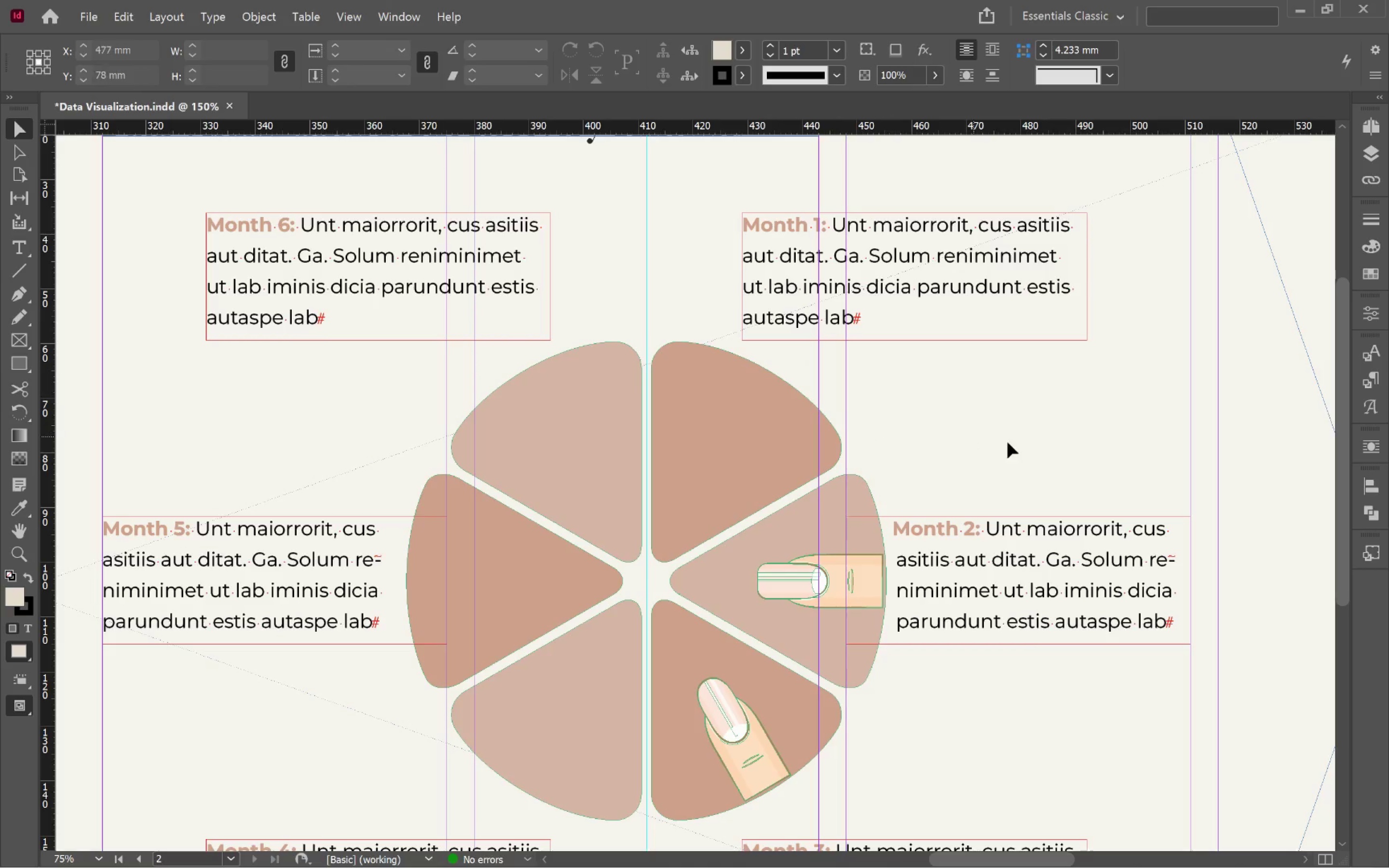 
key(Alt+AltLeft)
 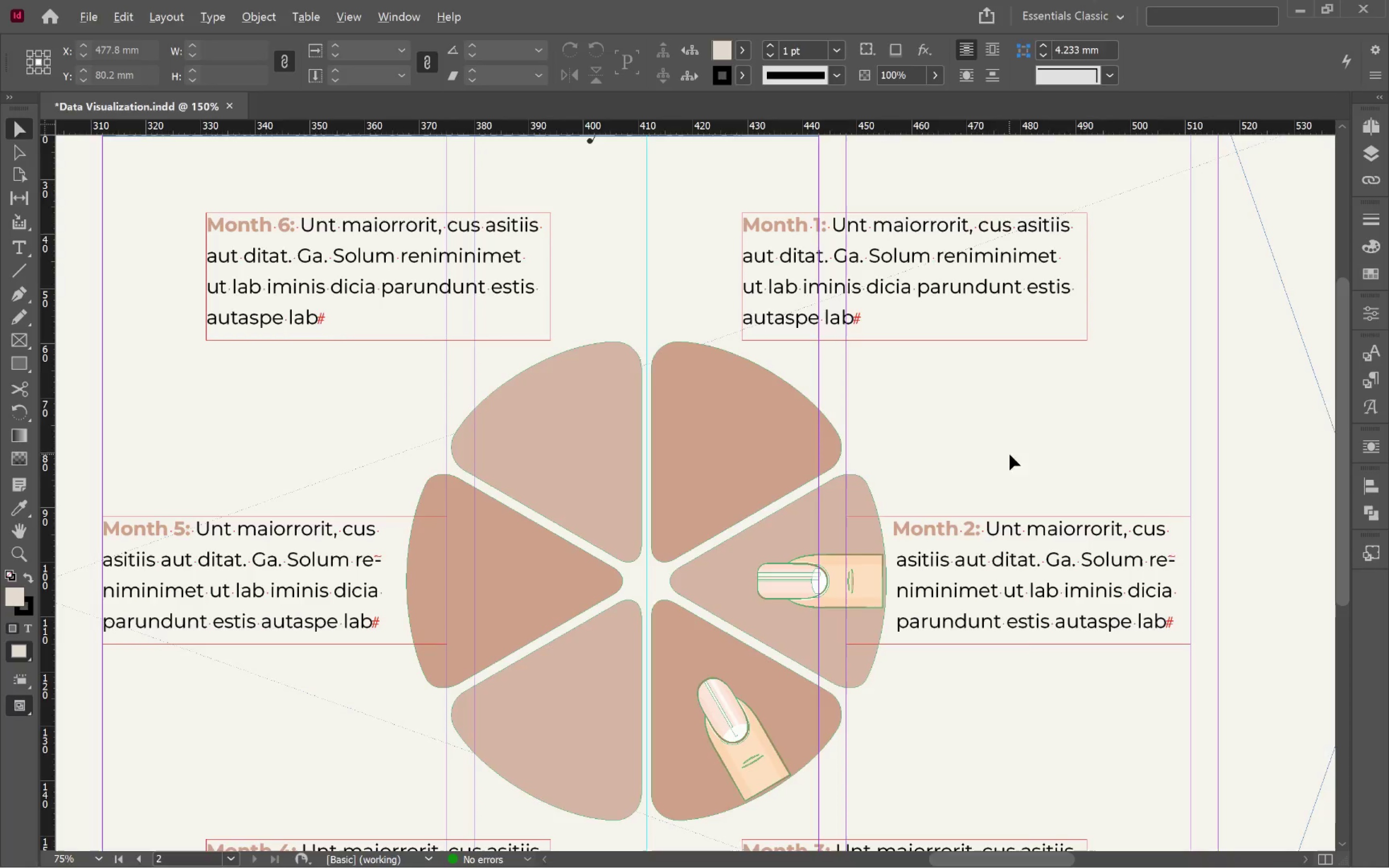 
key(Alt+Tab)
 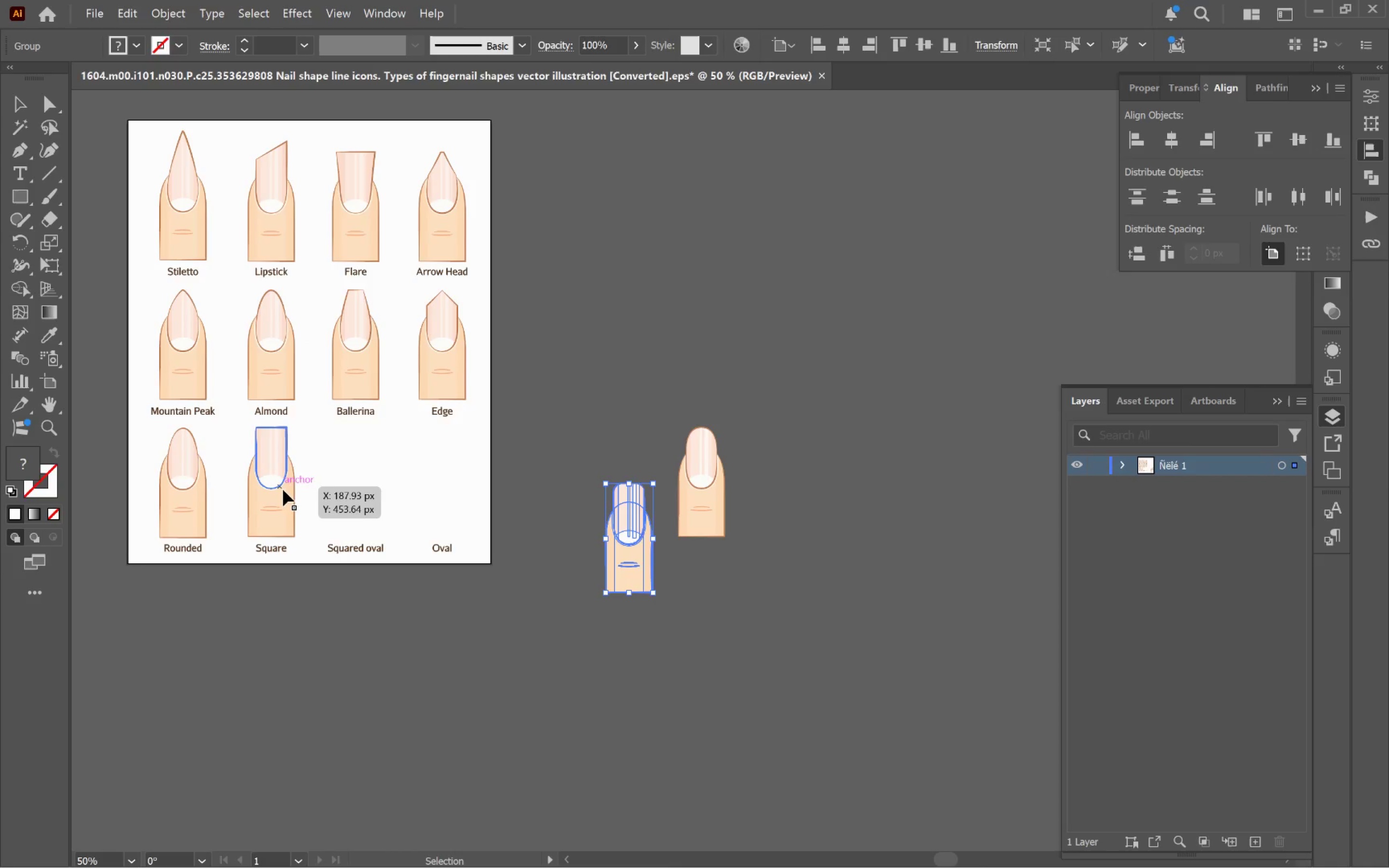 
left_click([192, 496])
 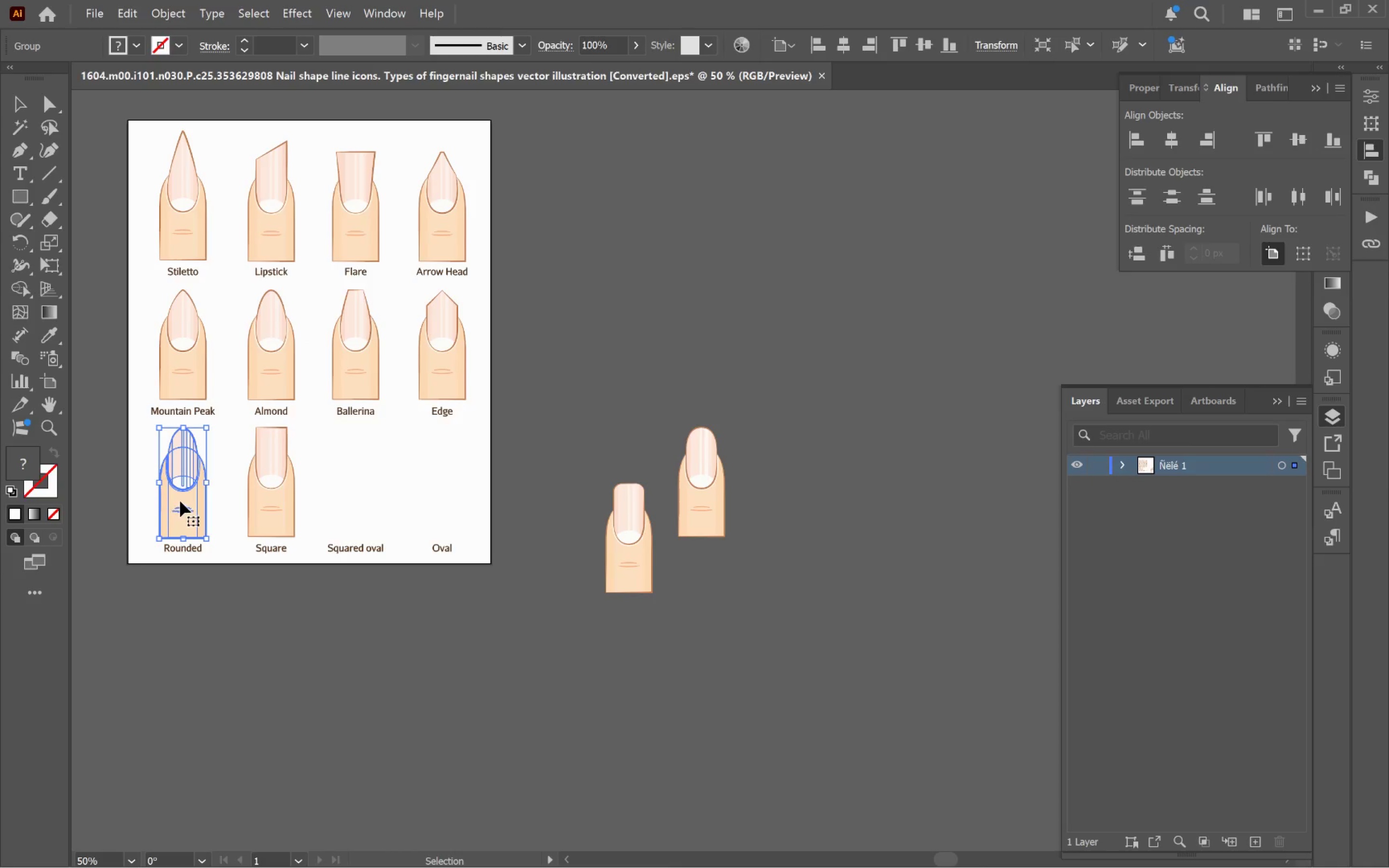 
left_click_drag(start_coordinate=[185, 495], to_coordinate=[836, 738])
 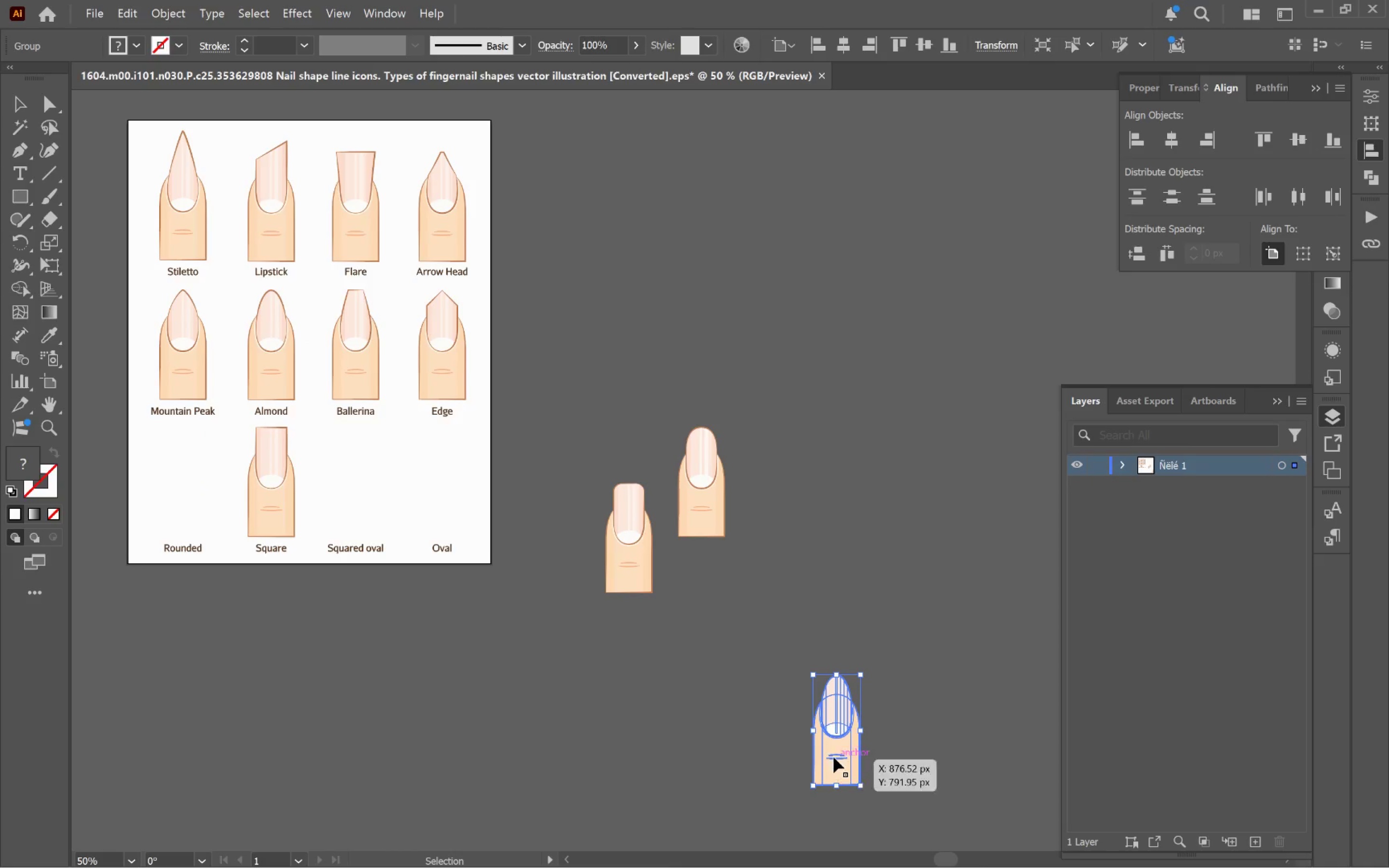 
left_click_drag(start_coordinate=[840, 750], to_coordinate=[740, 499])
 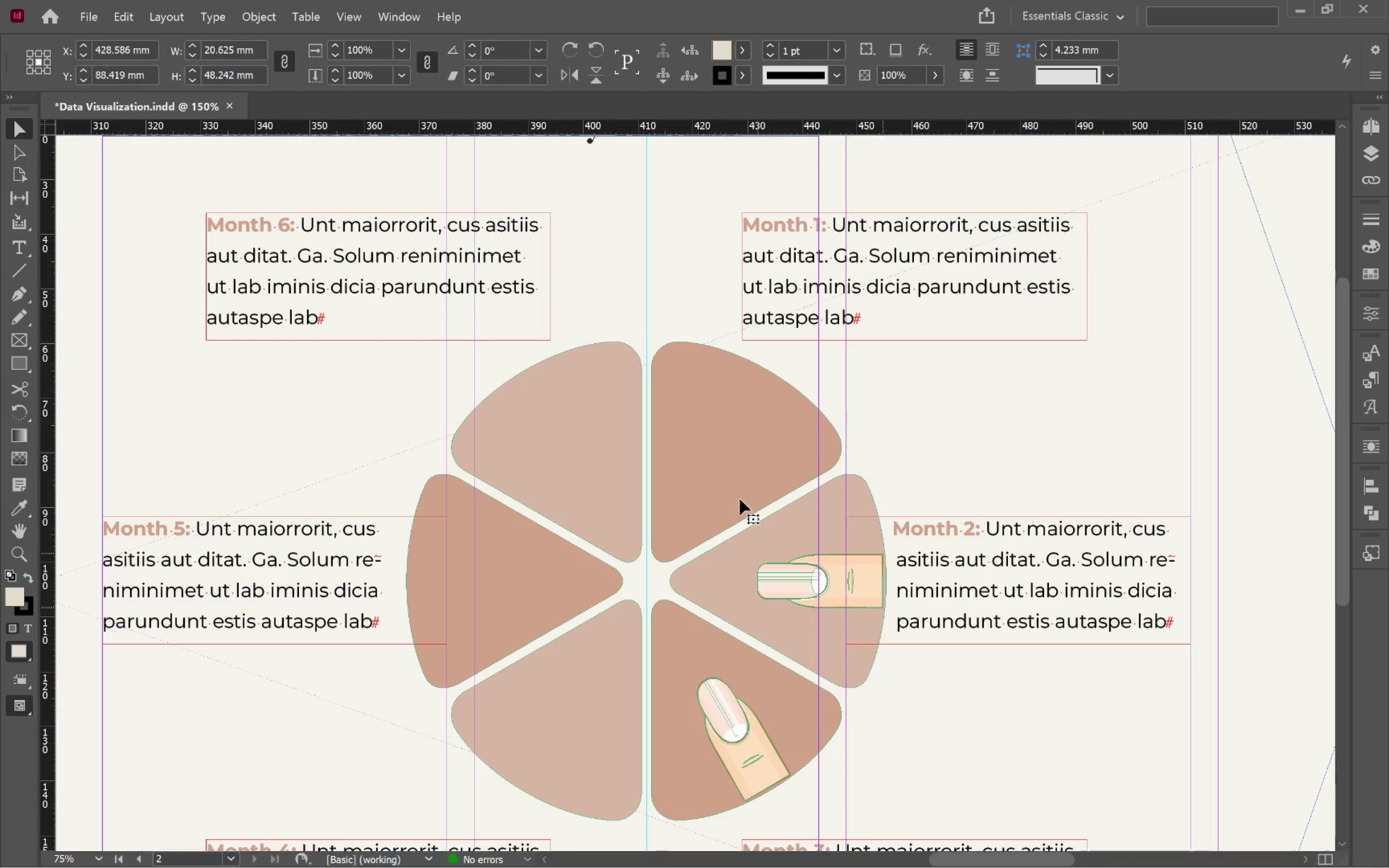 
key(Alt+AltLeft)
 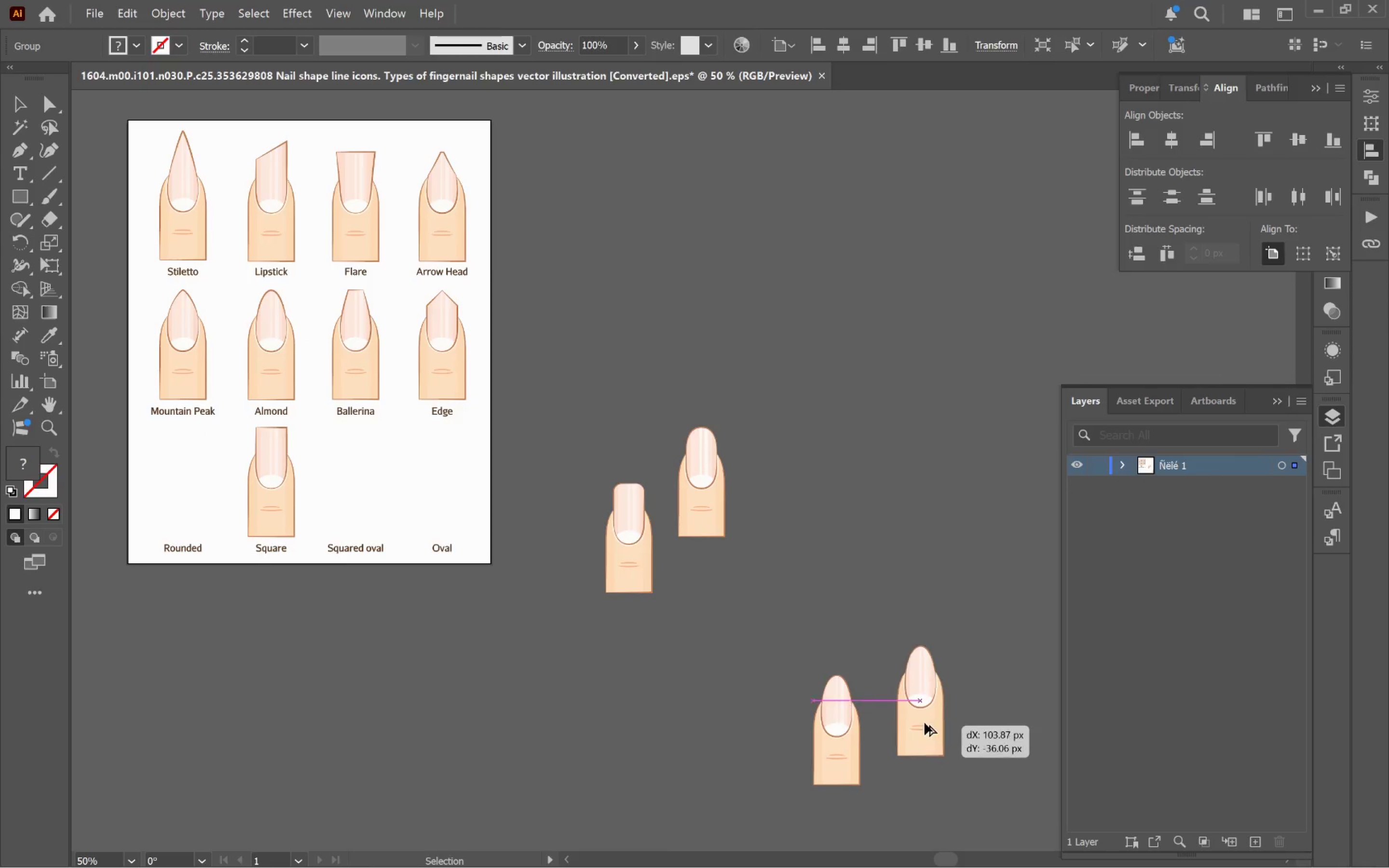 
key(Alt+Tab)
 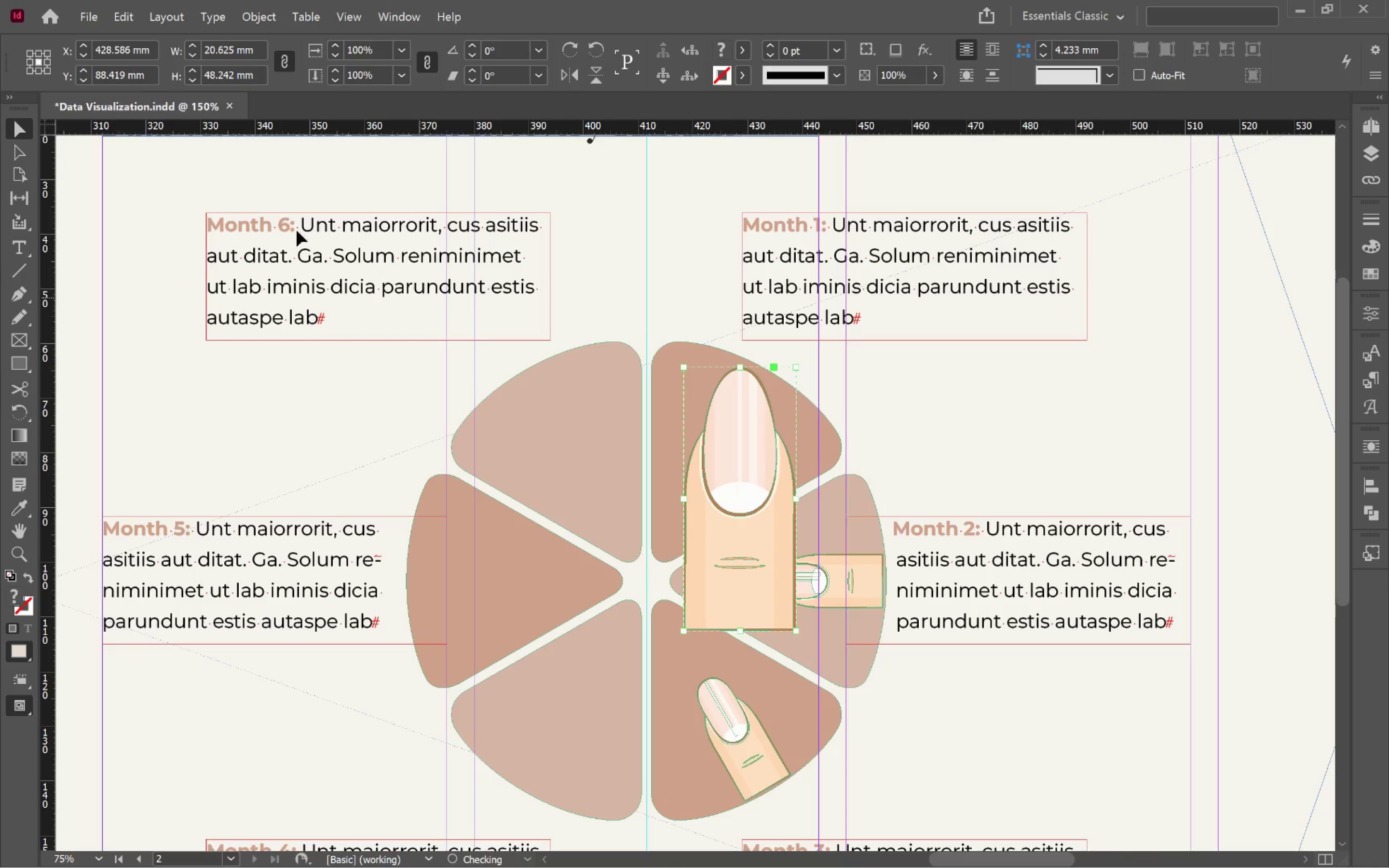 
left_click([243, 78])
 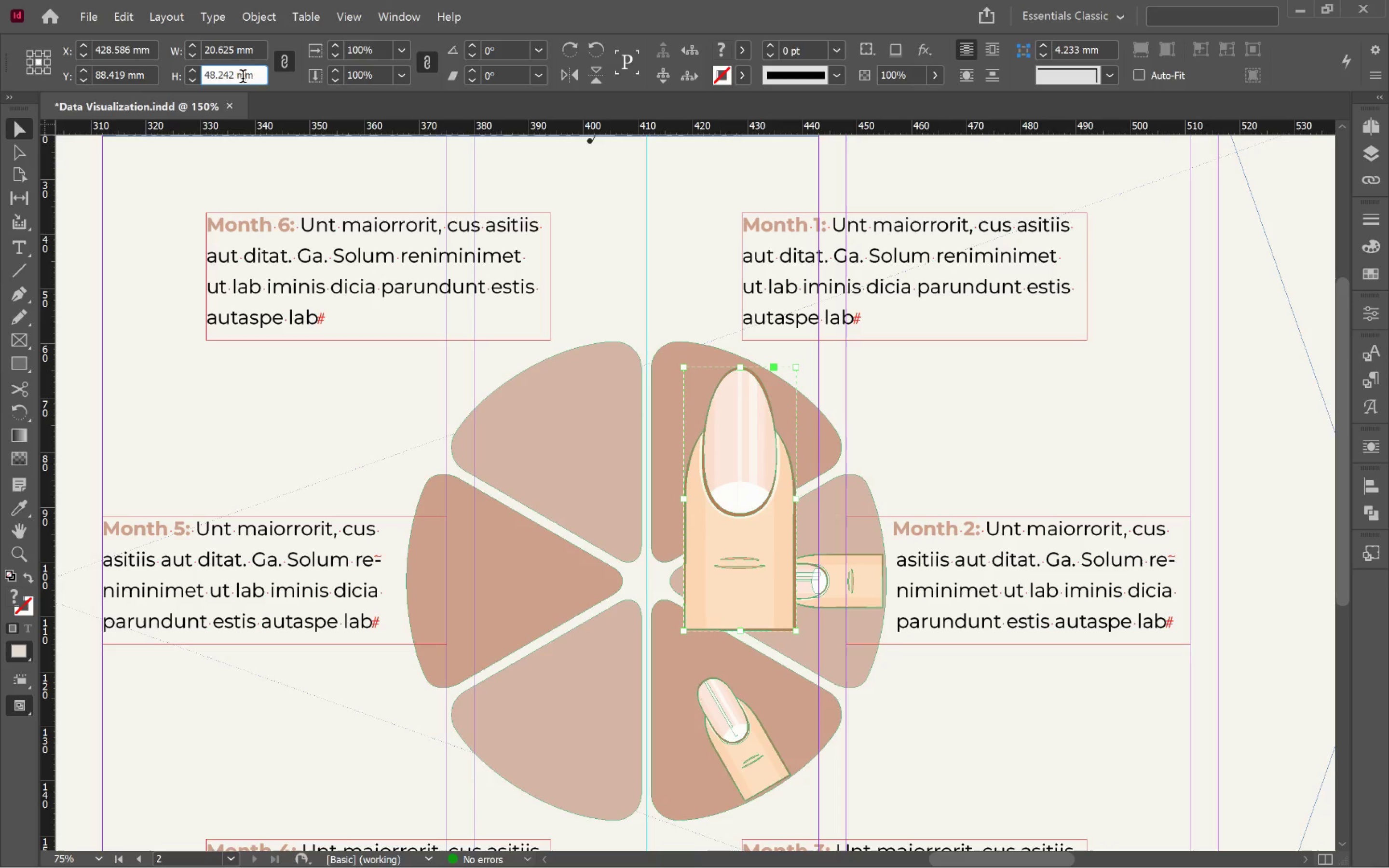 
key(Control+A)
 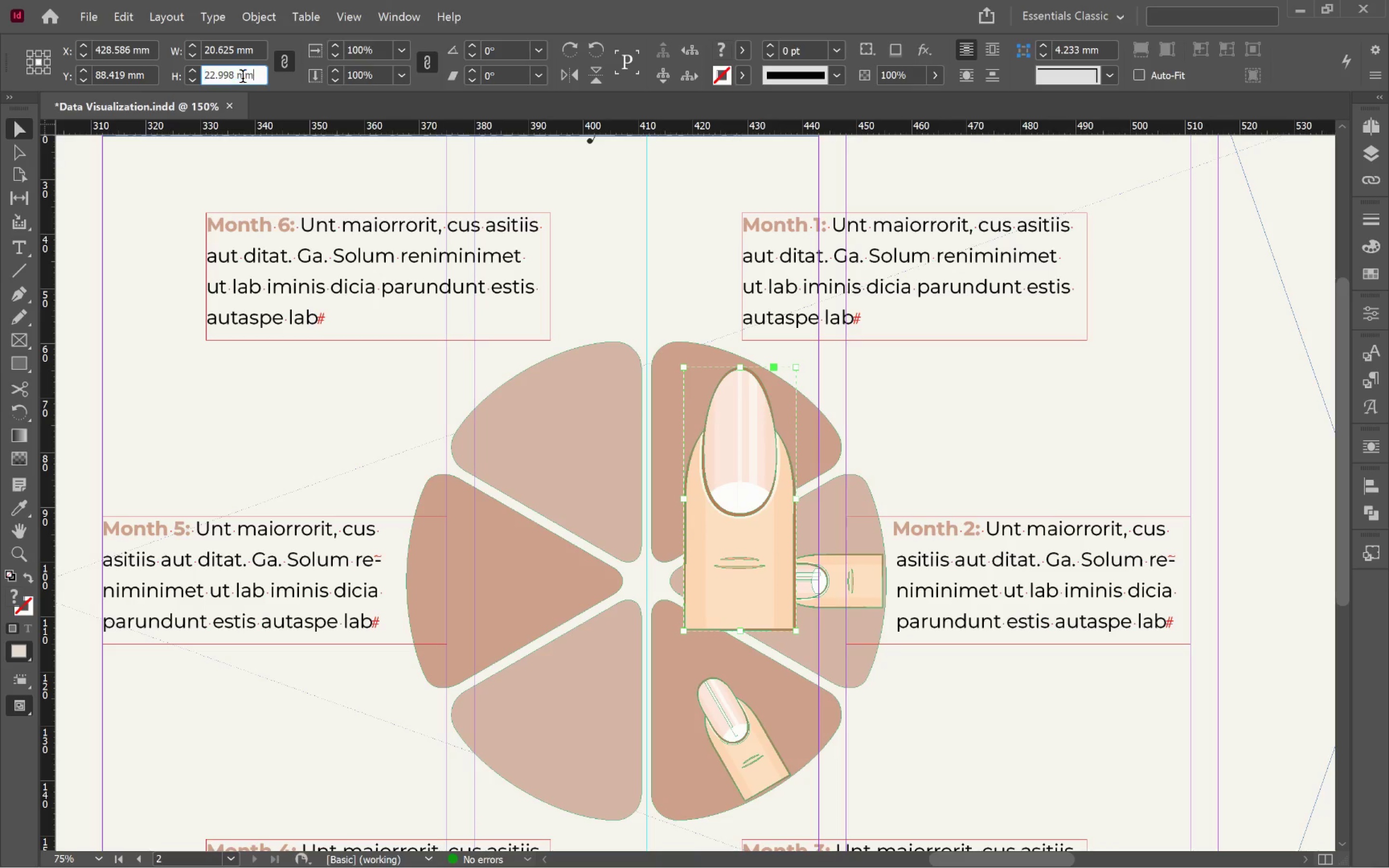 
key(Control+V)
 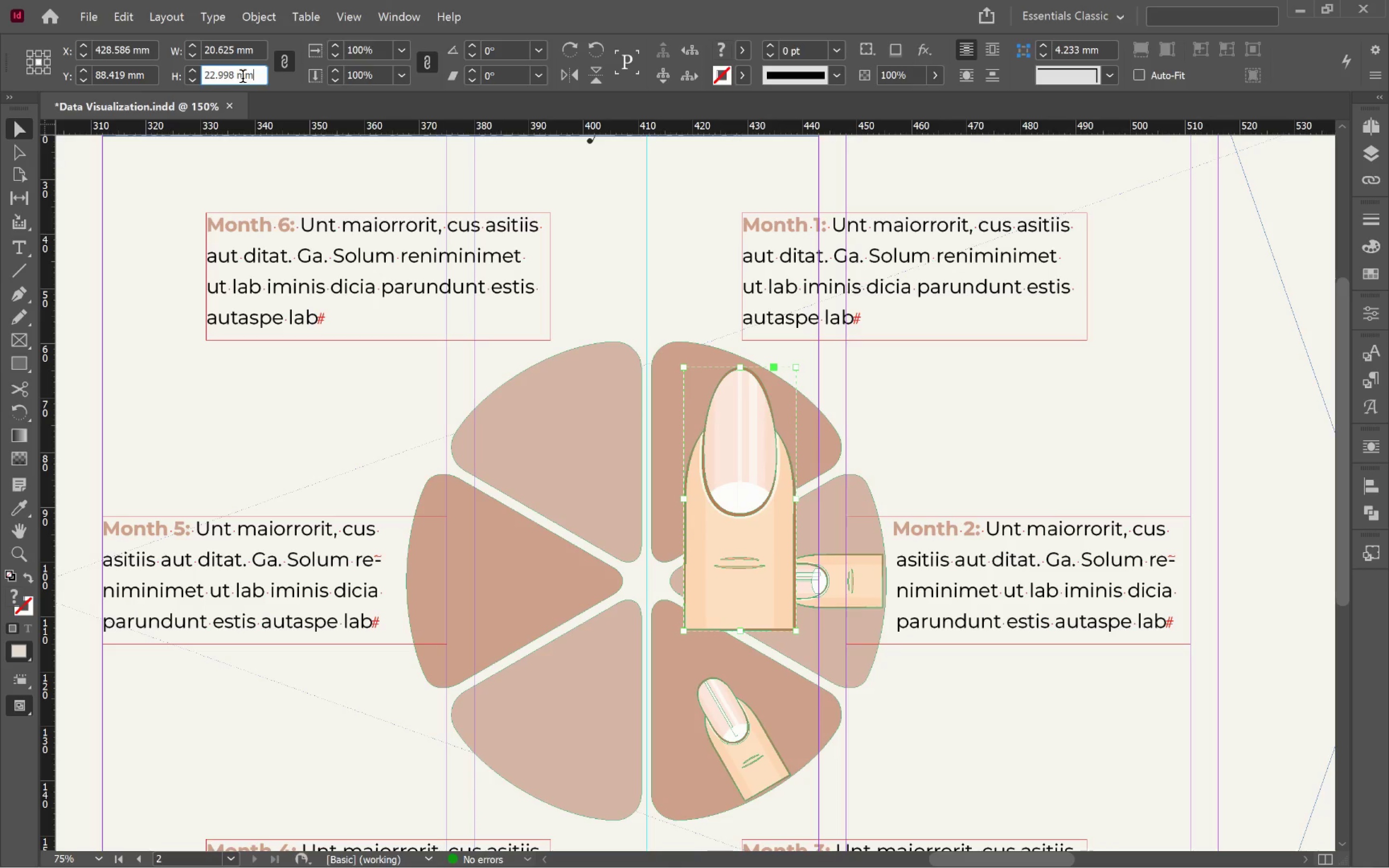 
key(Enter)
 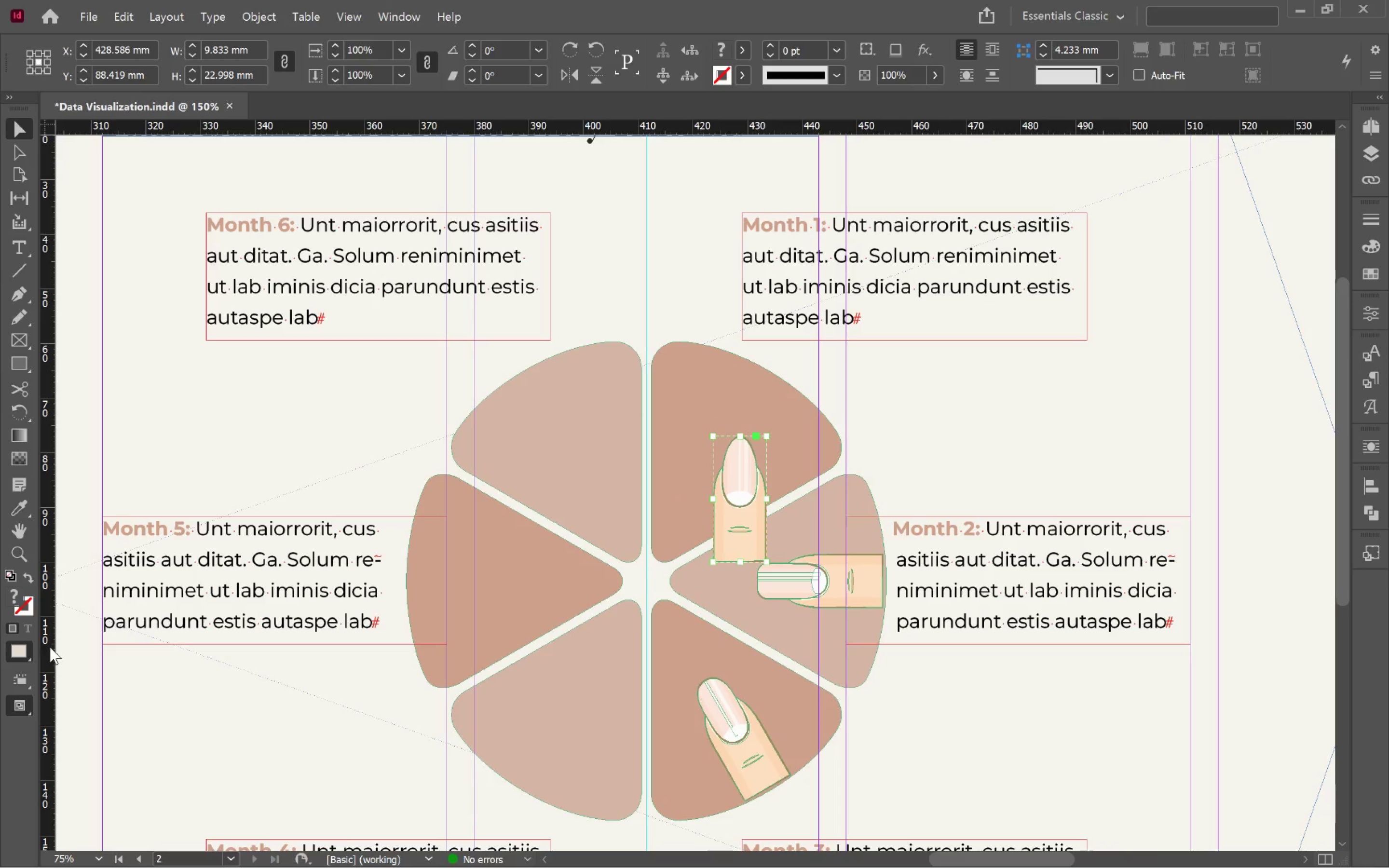 
mouse_move([25, 550])
 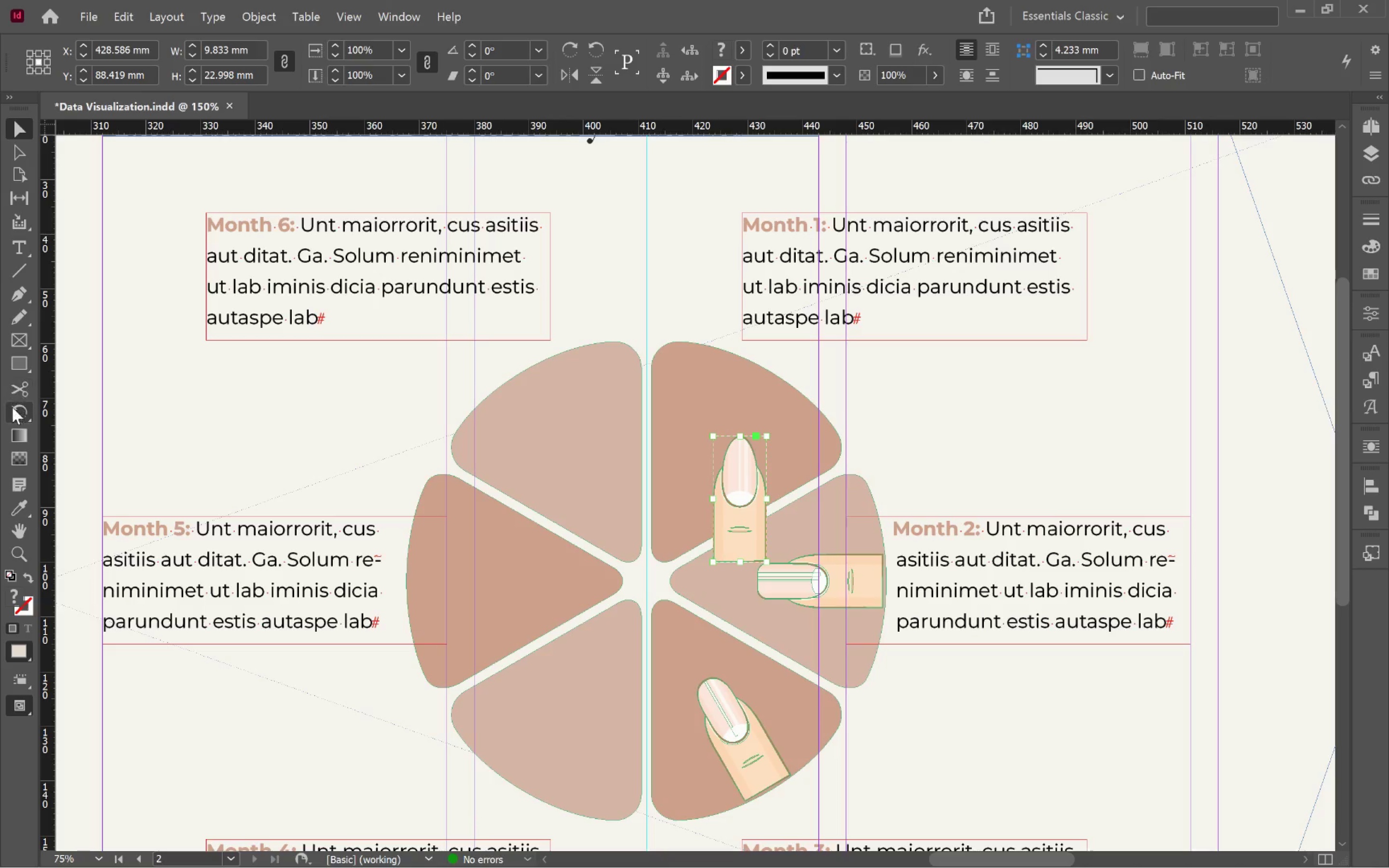 
double_click([12, 407])
 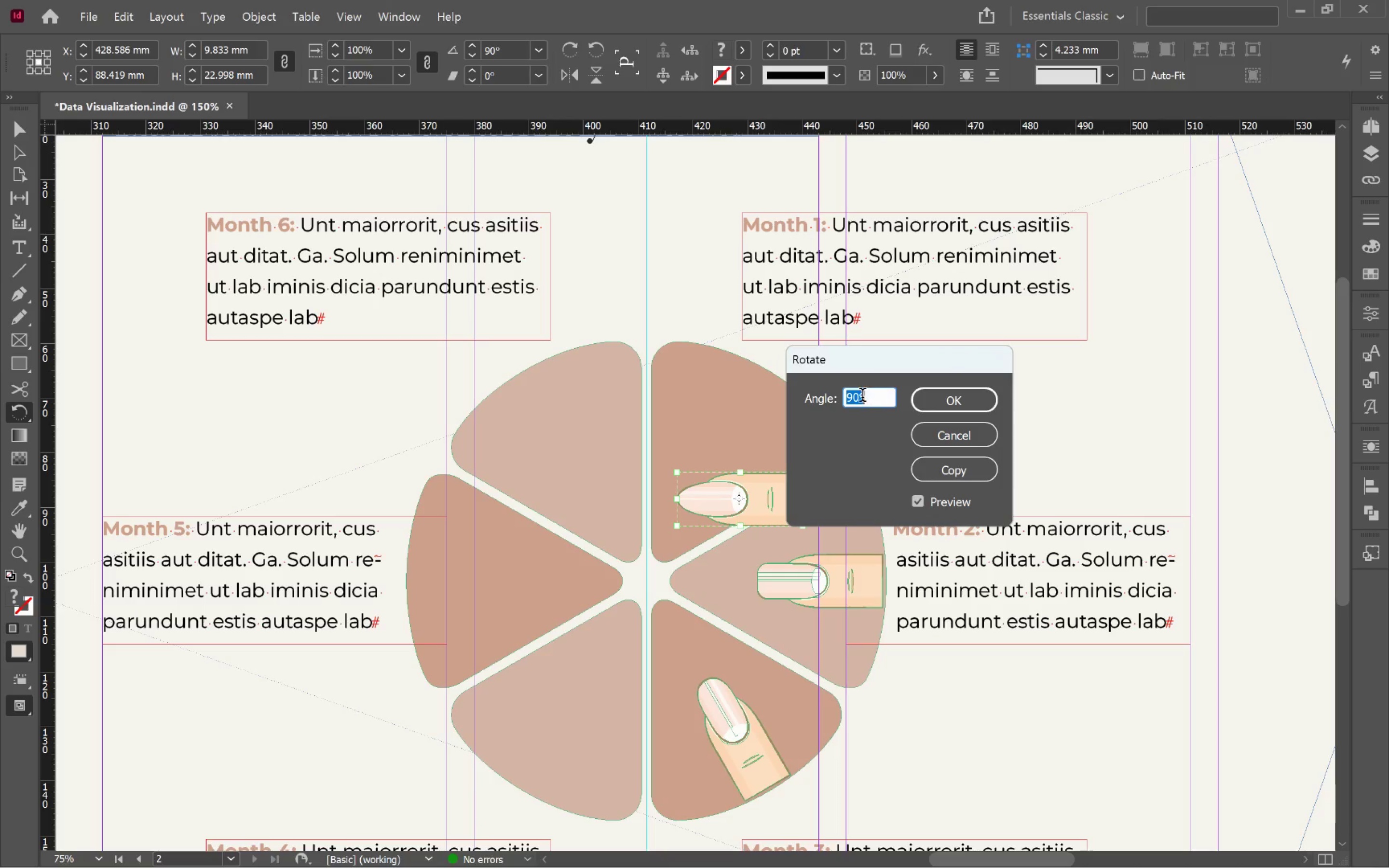 
left_click([868, 400])
 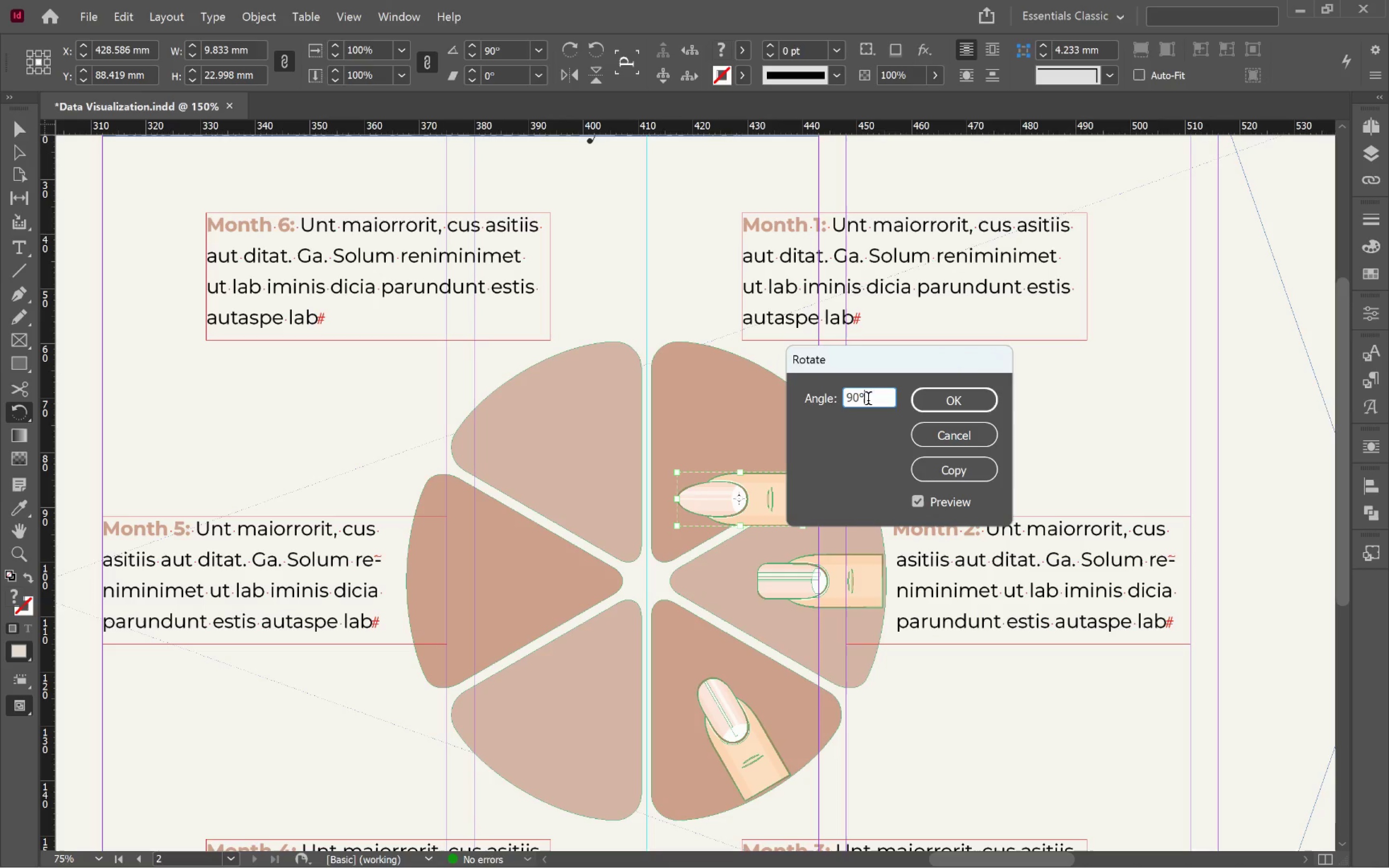 
type(+30)
 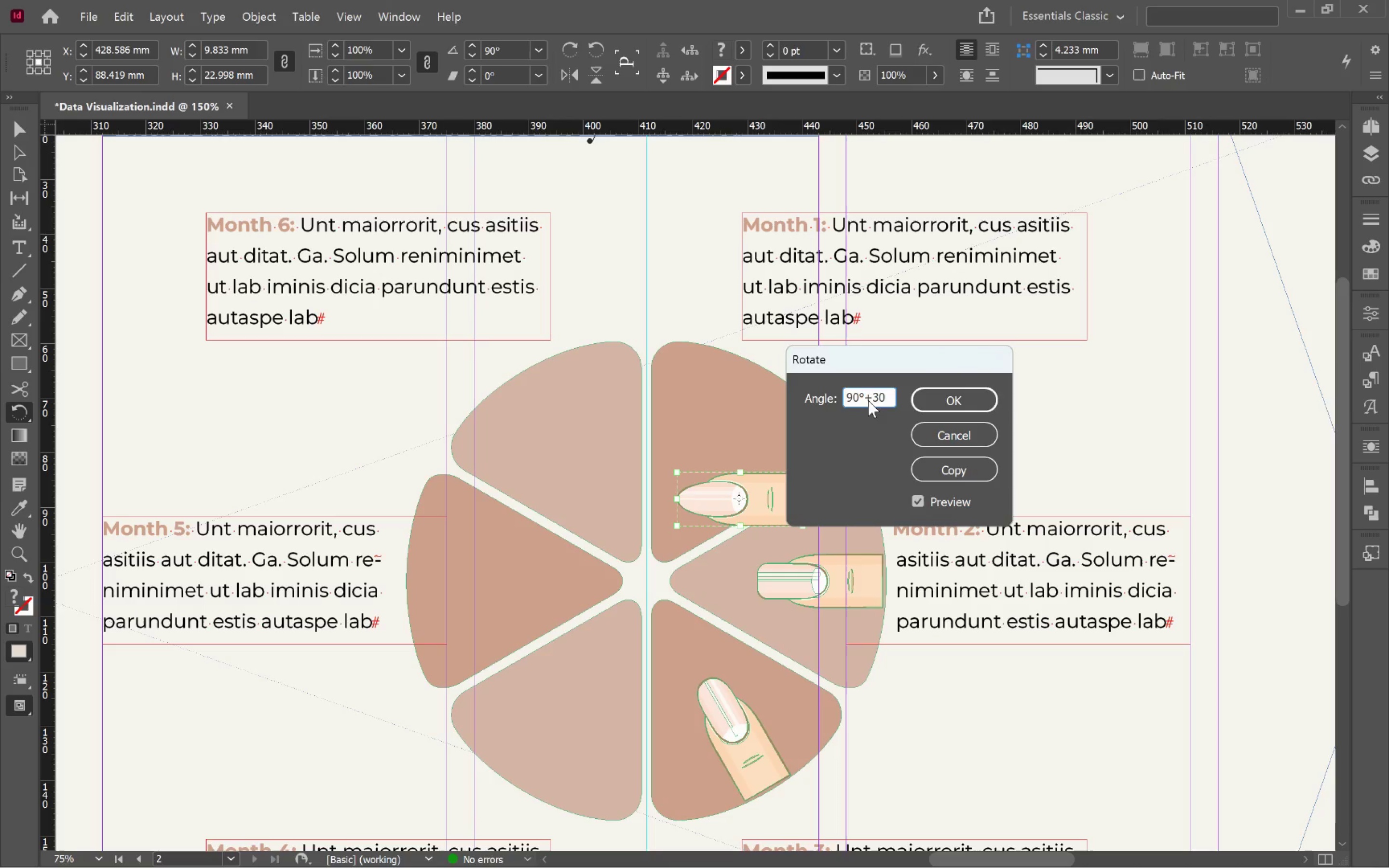 
key(Enter)
 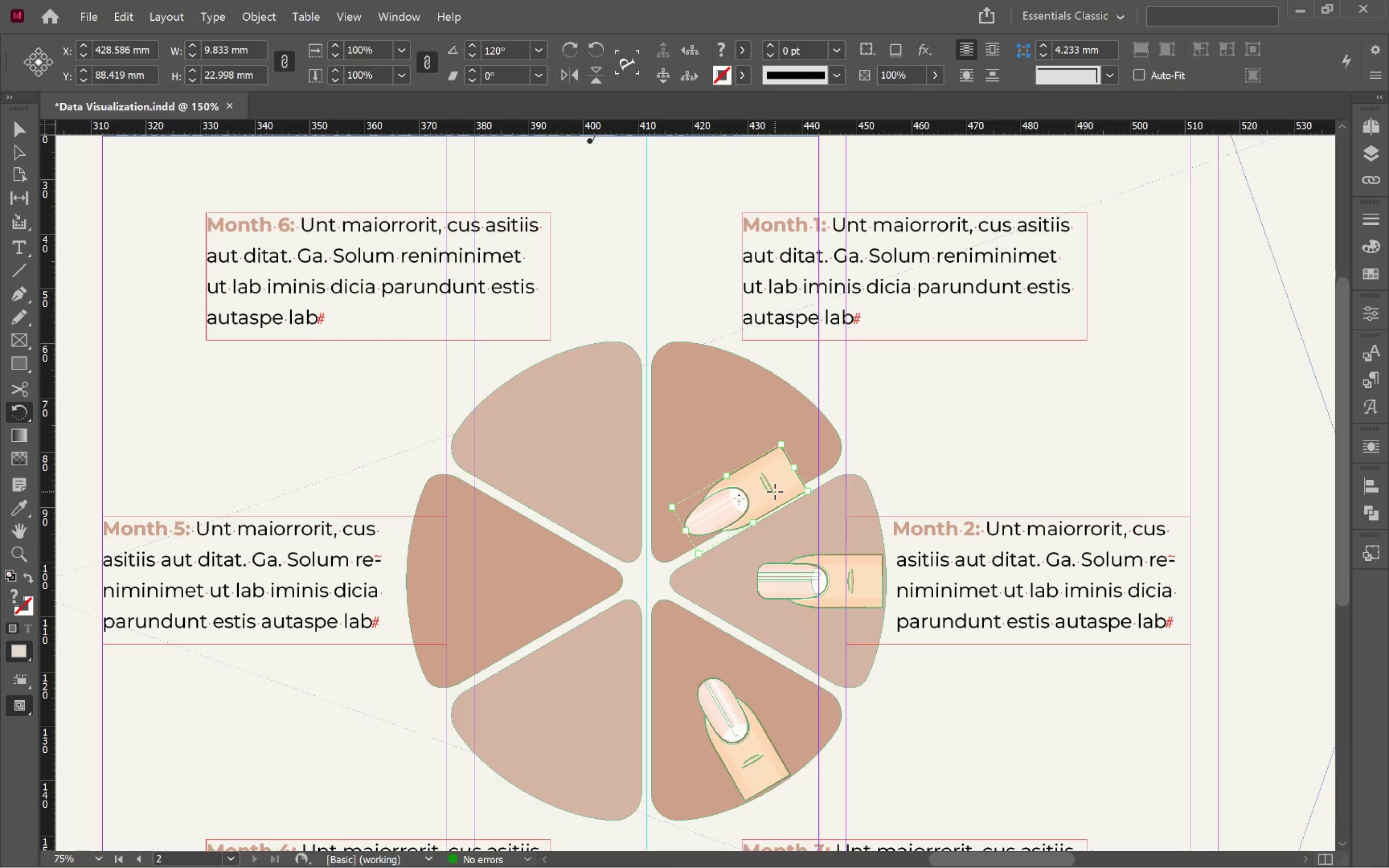 
wait(13.75)
 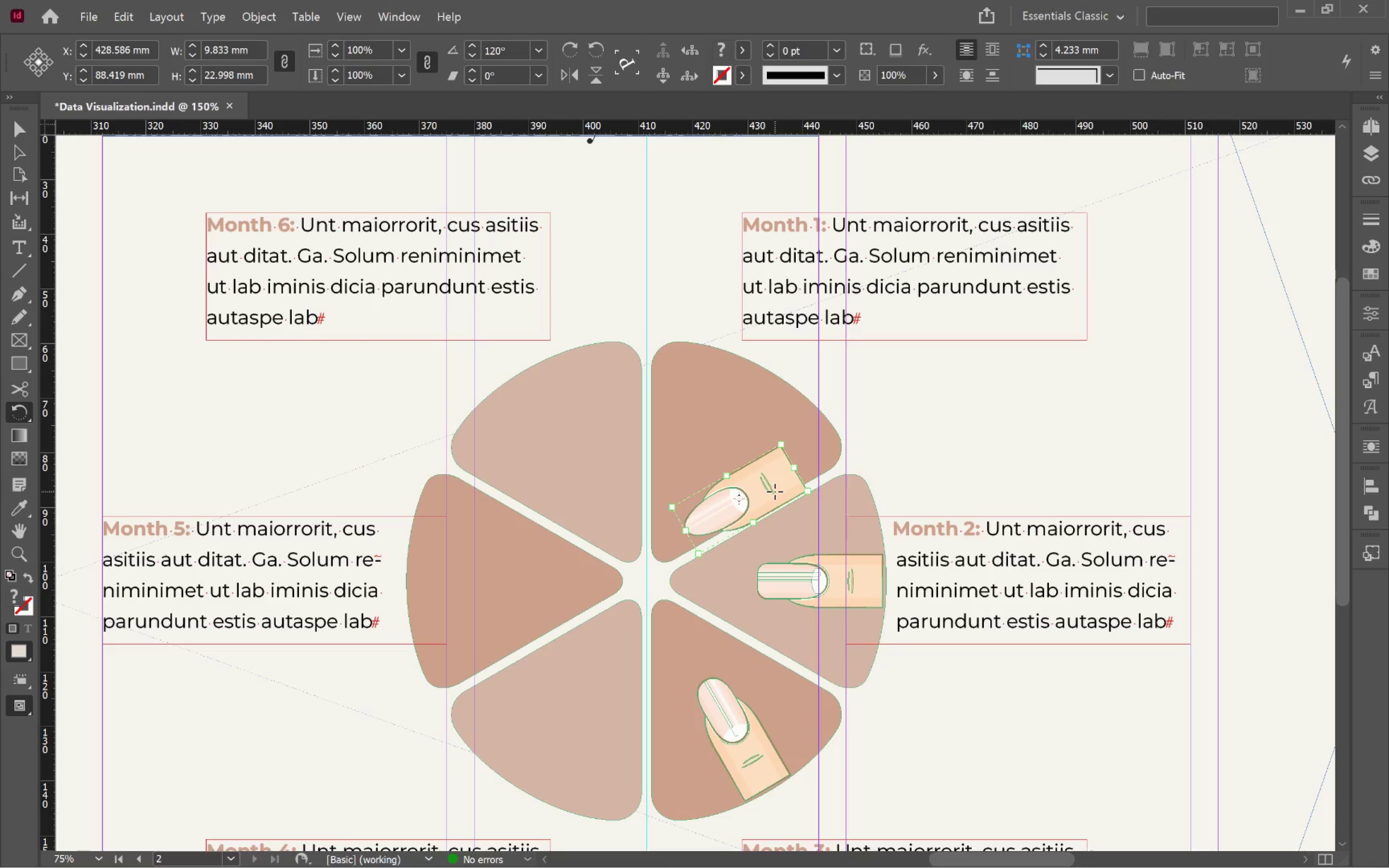 
double_click([20, 408])
 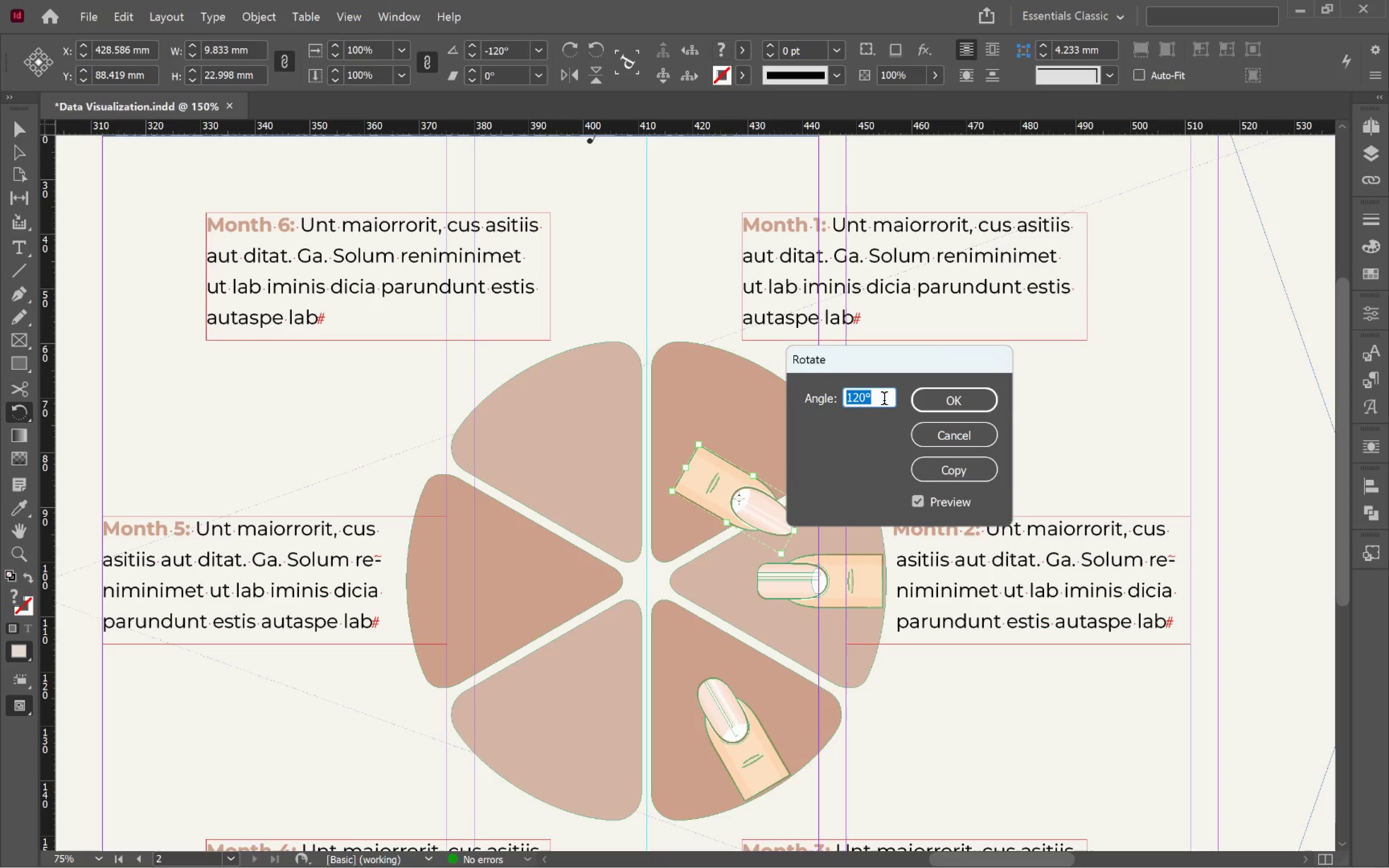 
left_click([884, 400])
 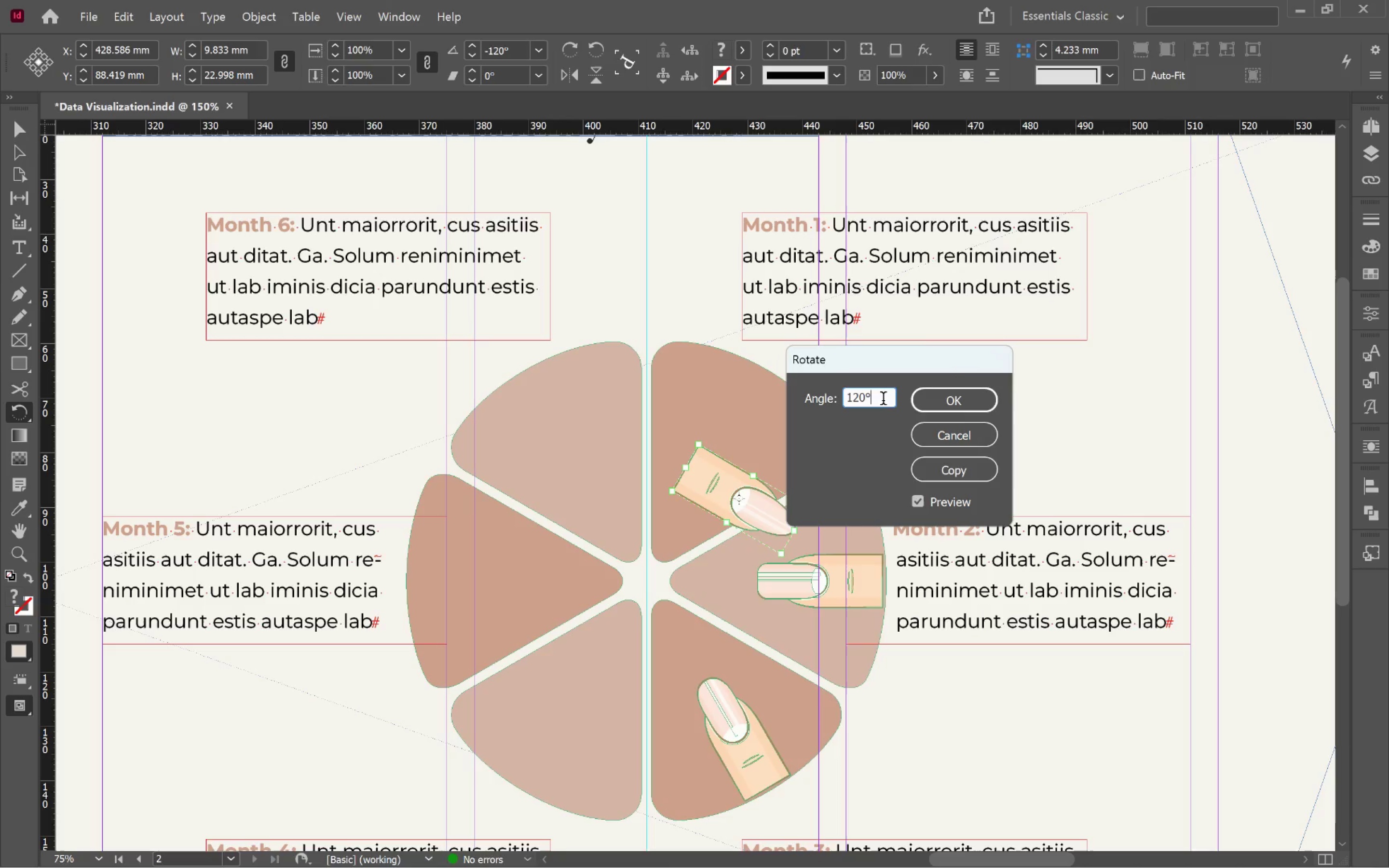 
hold_key(key=Backspace, duration=0.59)
 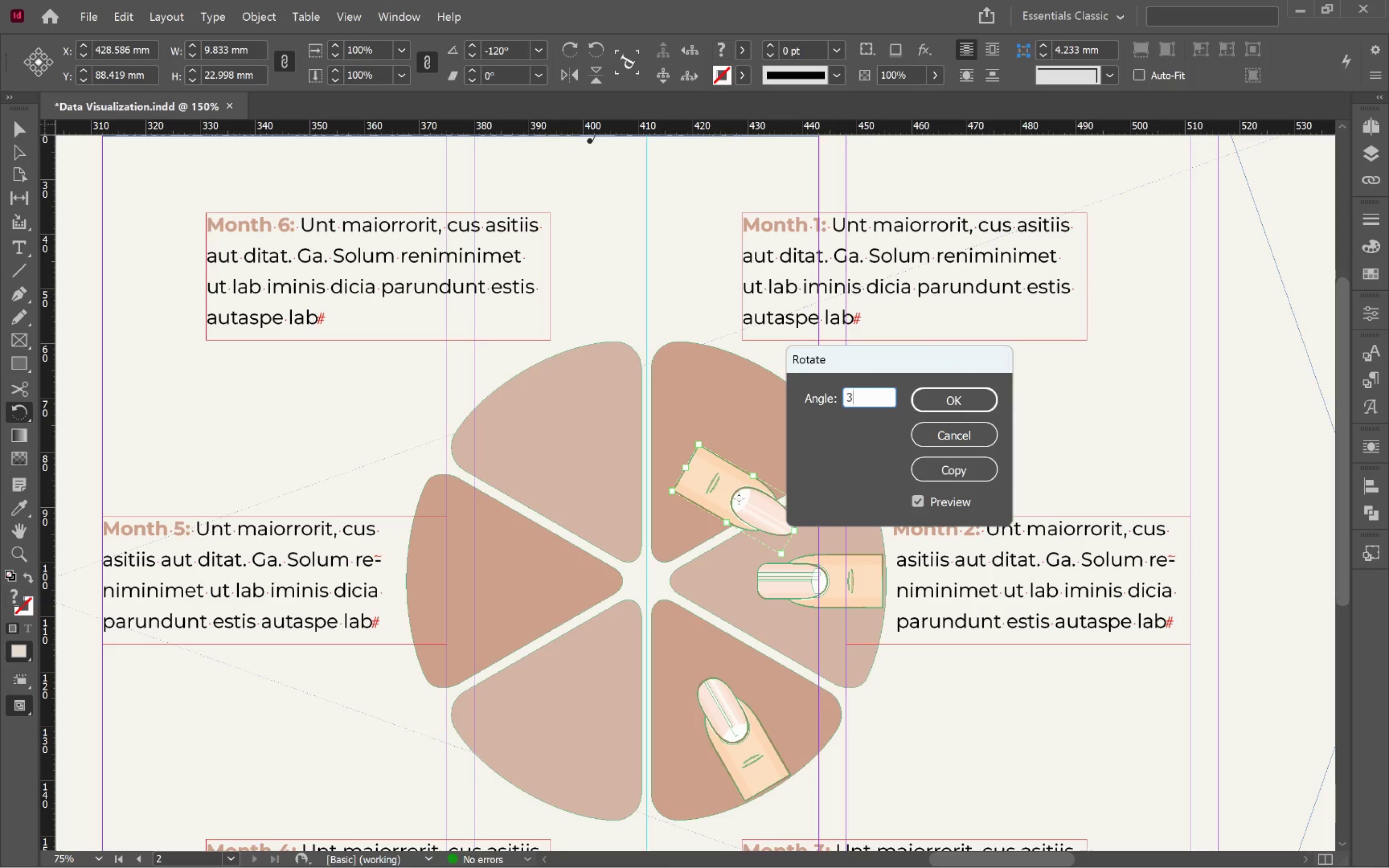 
type(30)
key(Tab)
 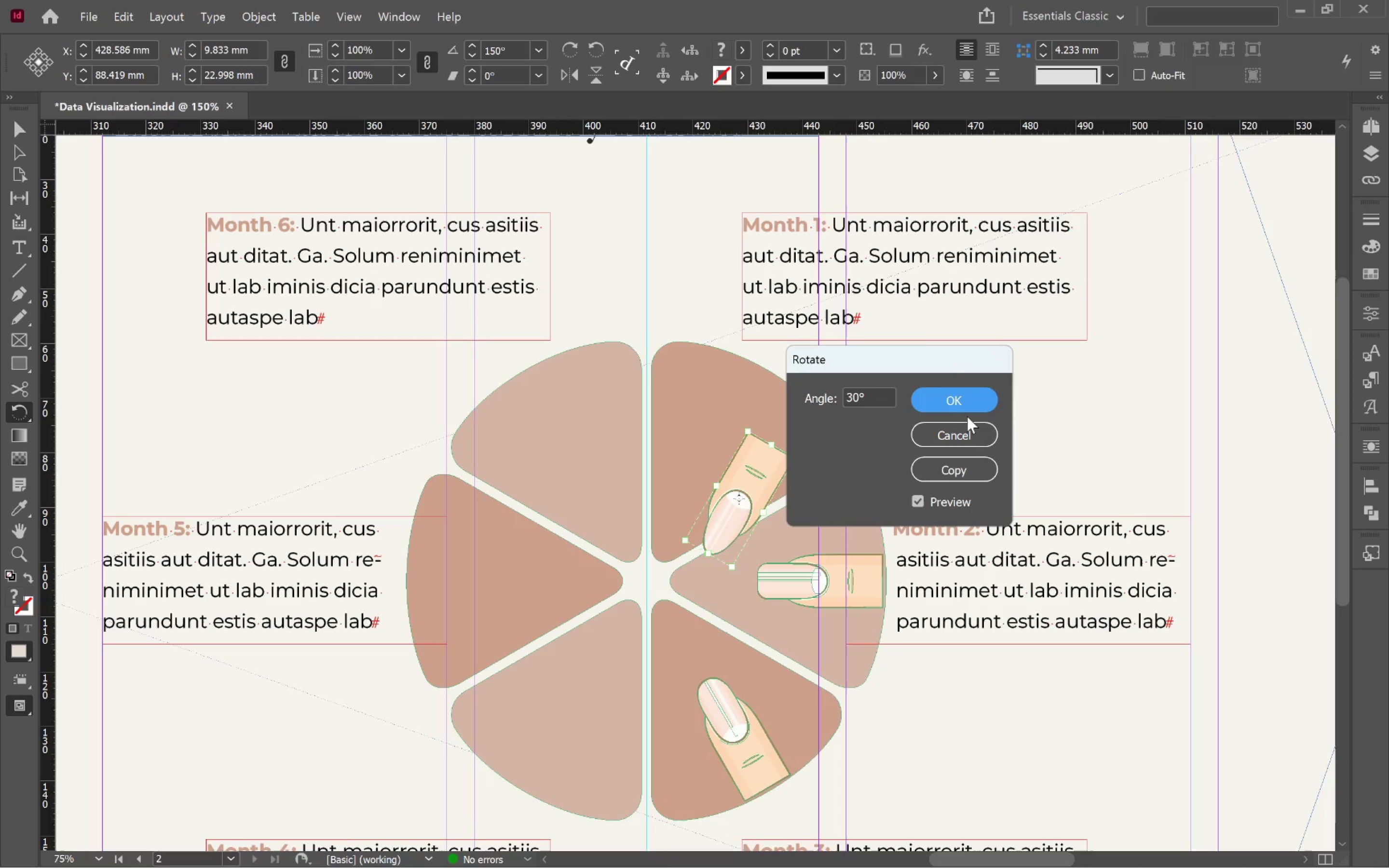 
left_click([960, 405])
 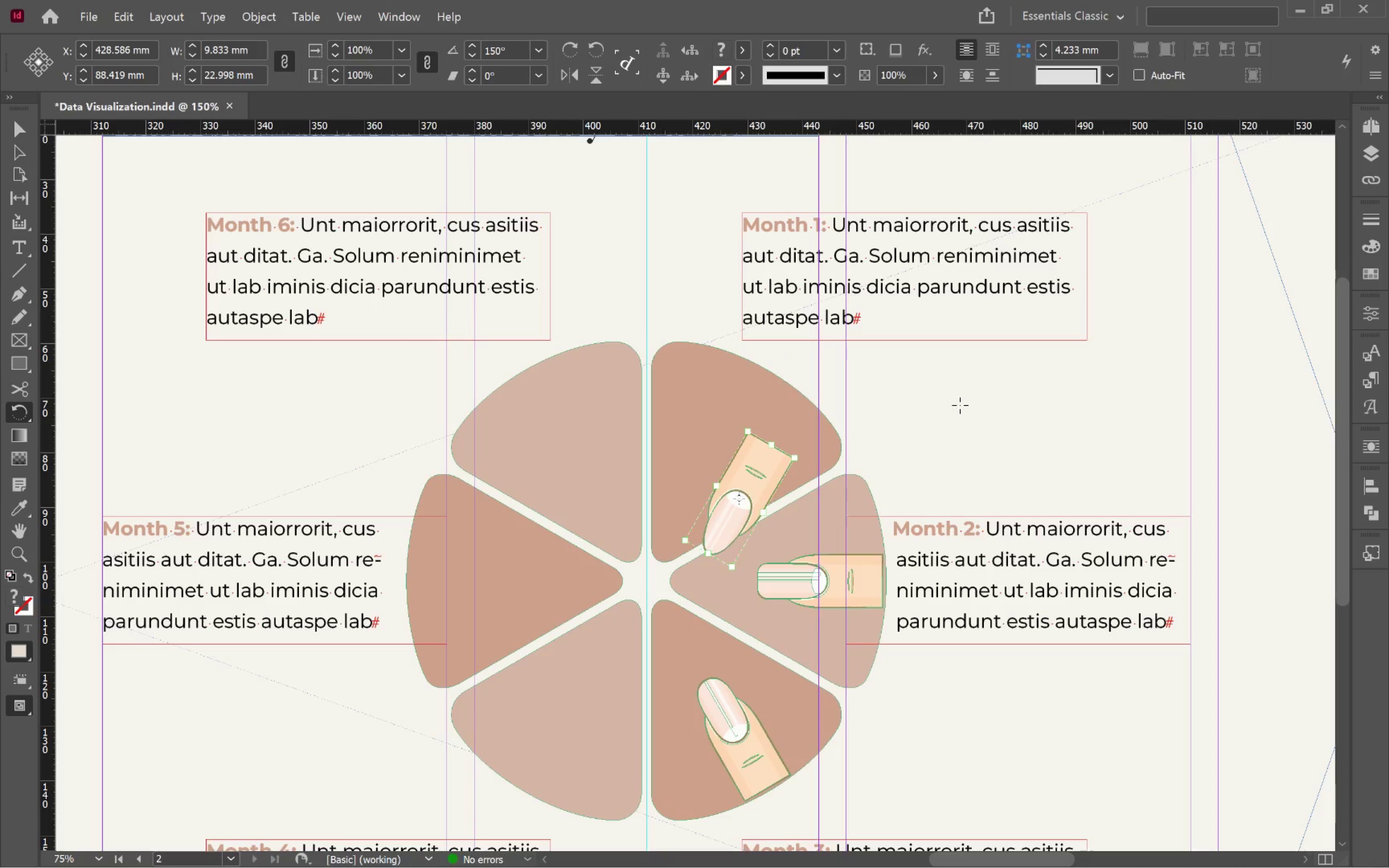 
key(V)
 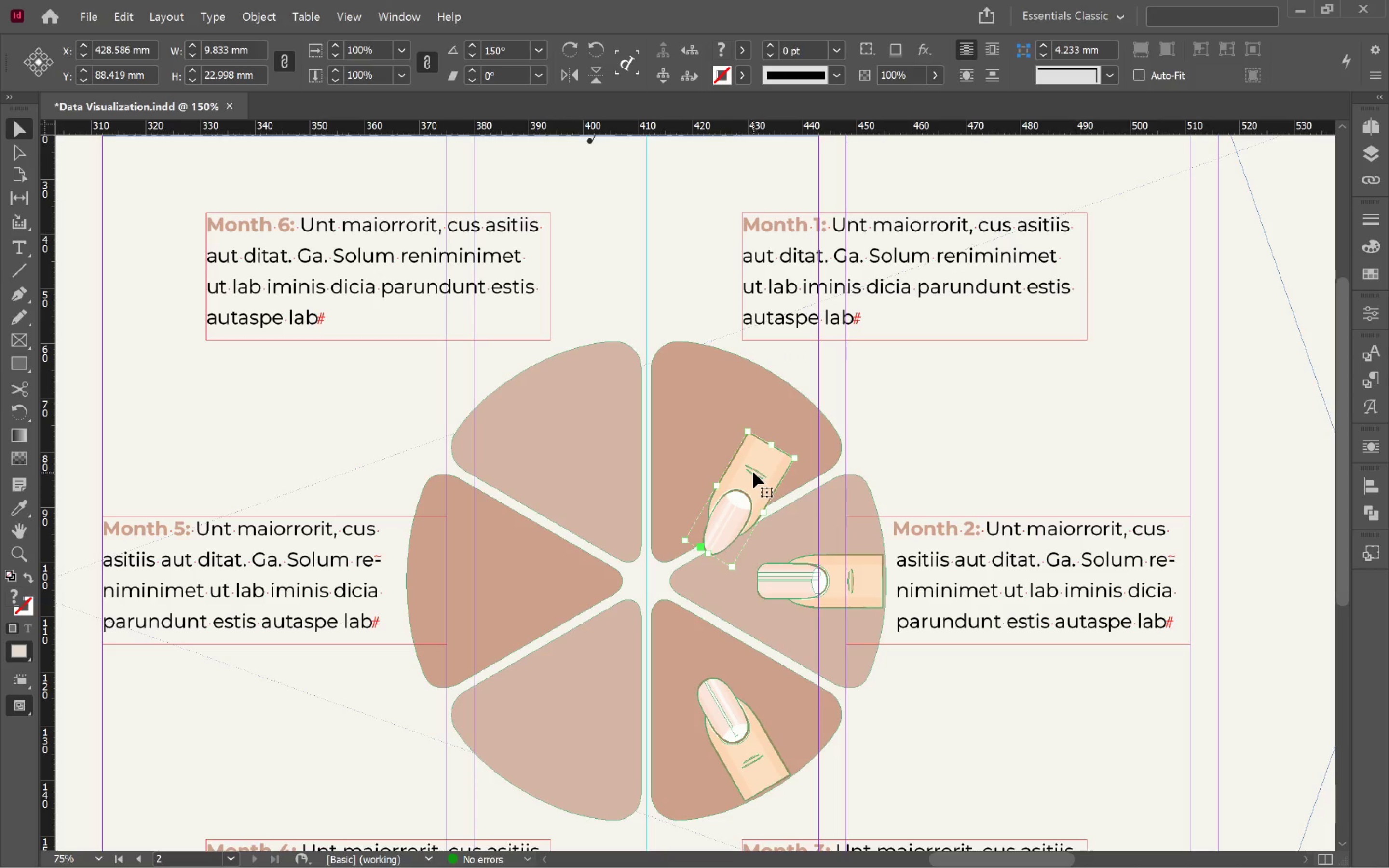 
left_click_drag(start_coordinate=[754, 472], to_coordinate=[749, 404])
 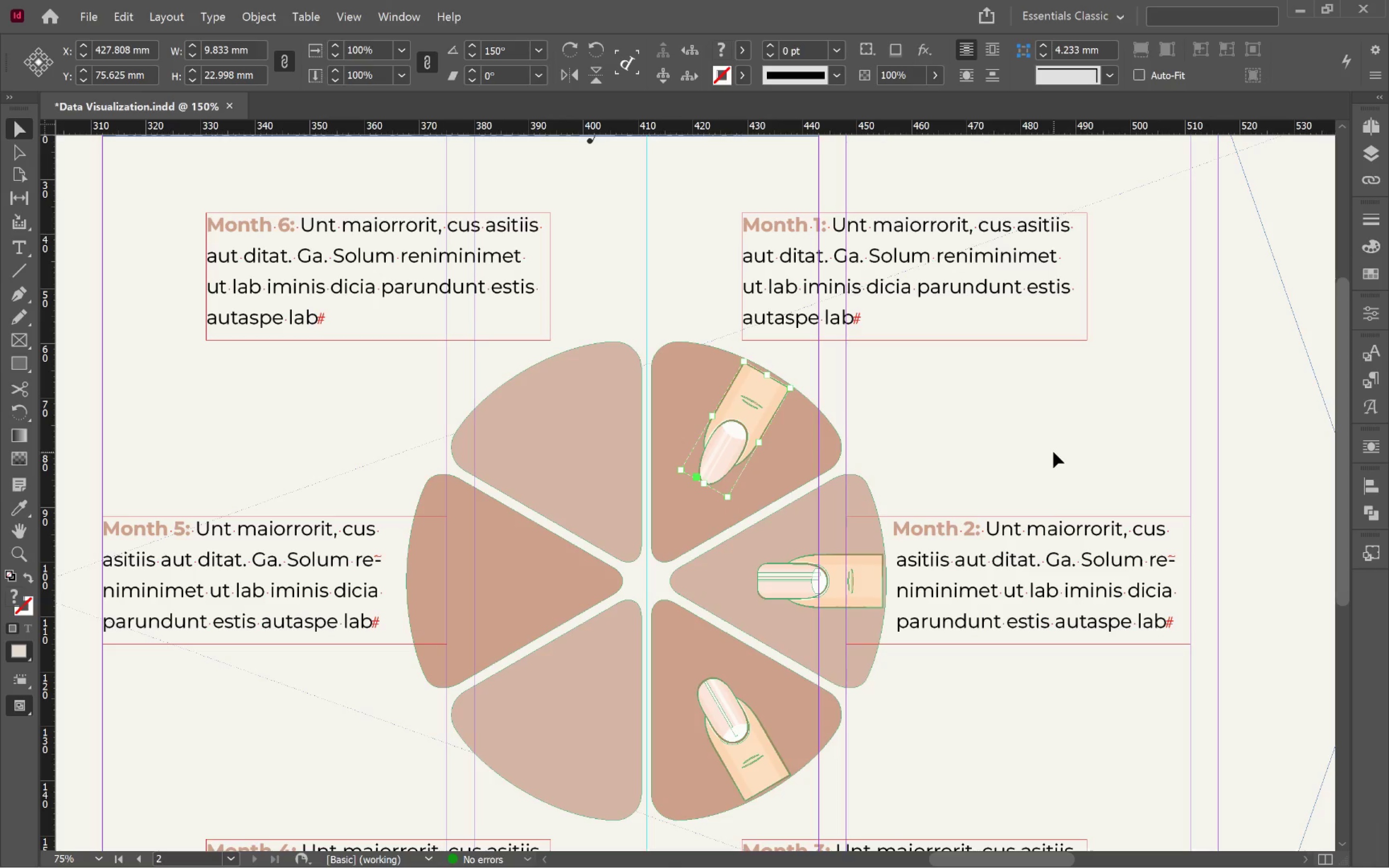 
key(W)
 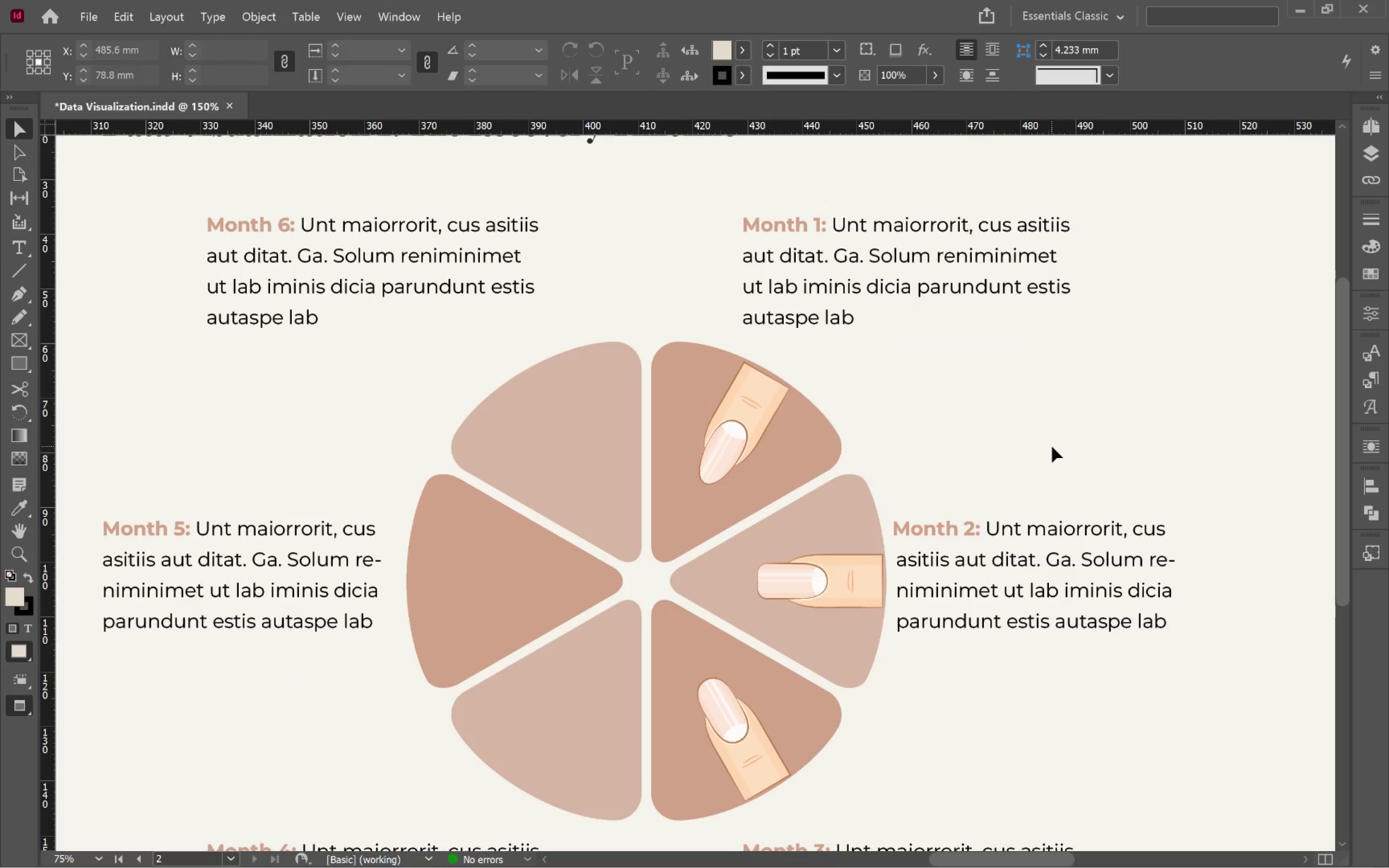 
wait(9.37)
 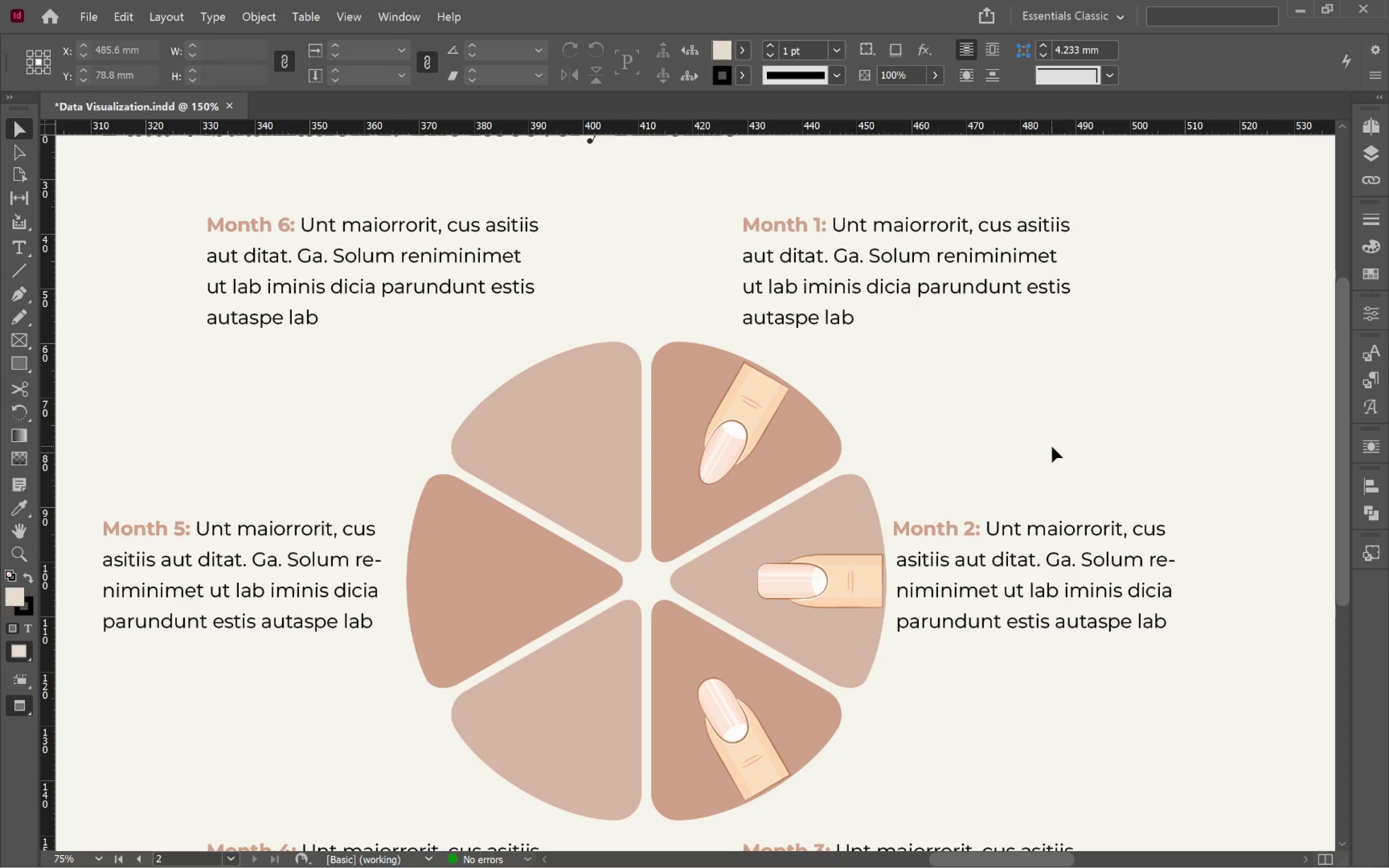 
hold_key(key=Space, duration=0.65)
 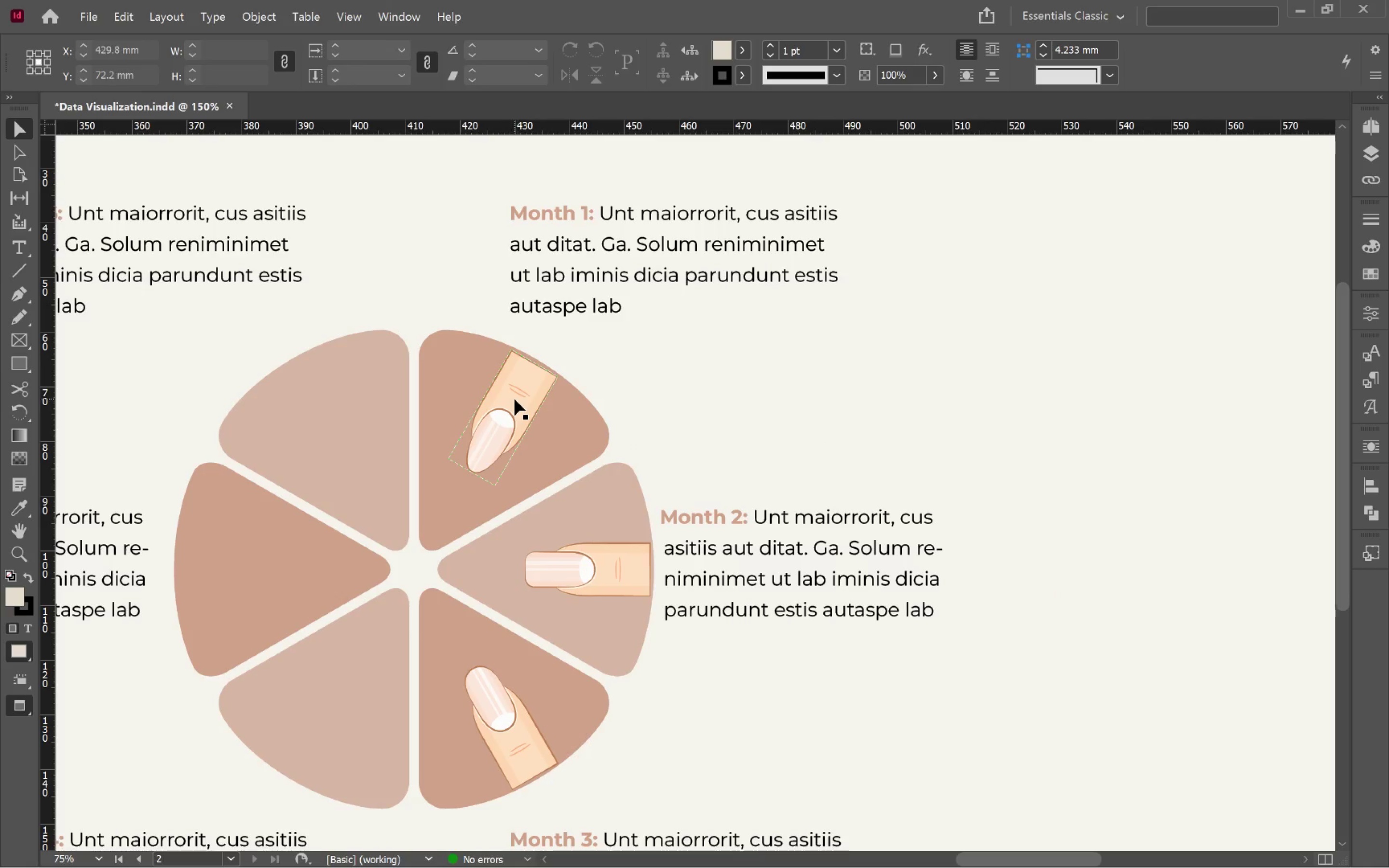 
left_click_drag(start_coordinate=[1062, 455], to_coordinate=[830, 443])
 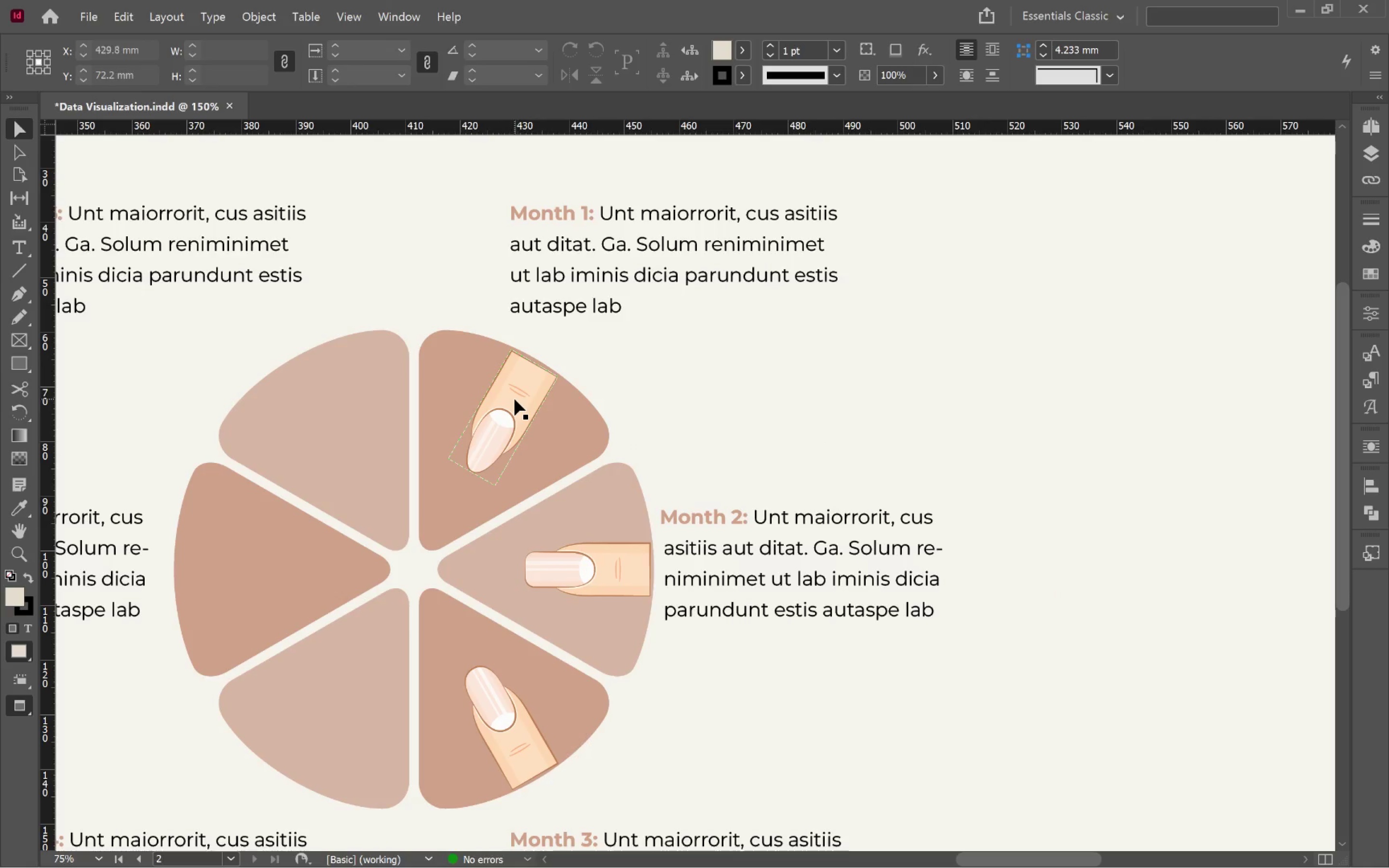 
left_click_drag(start_coordinate=[515, 399], to_coordinate=[830, 415])
 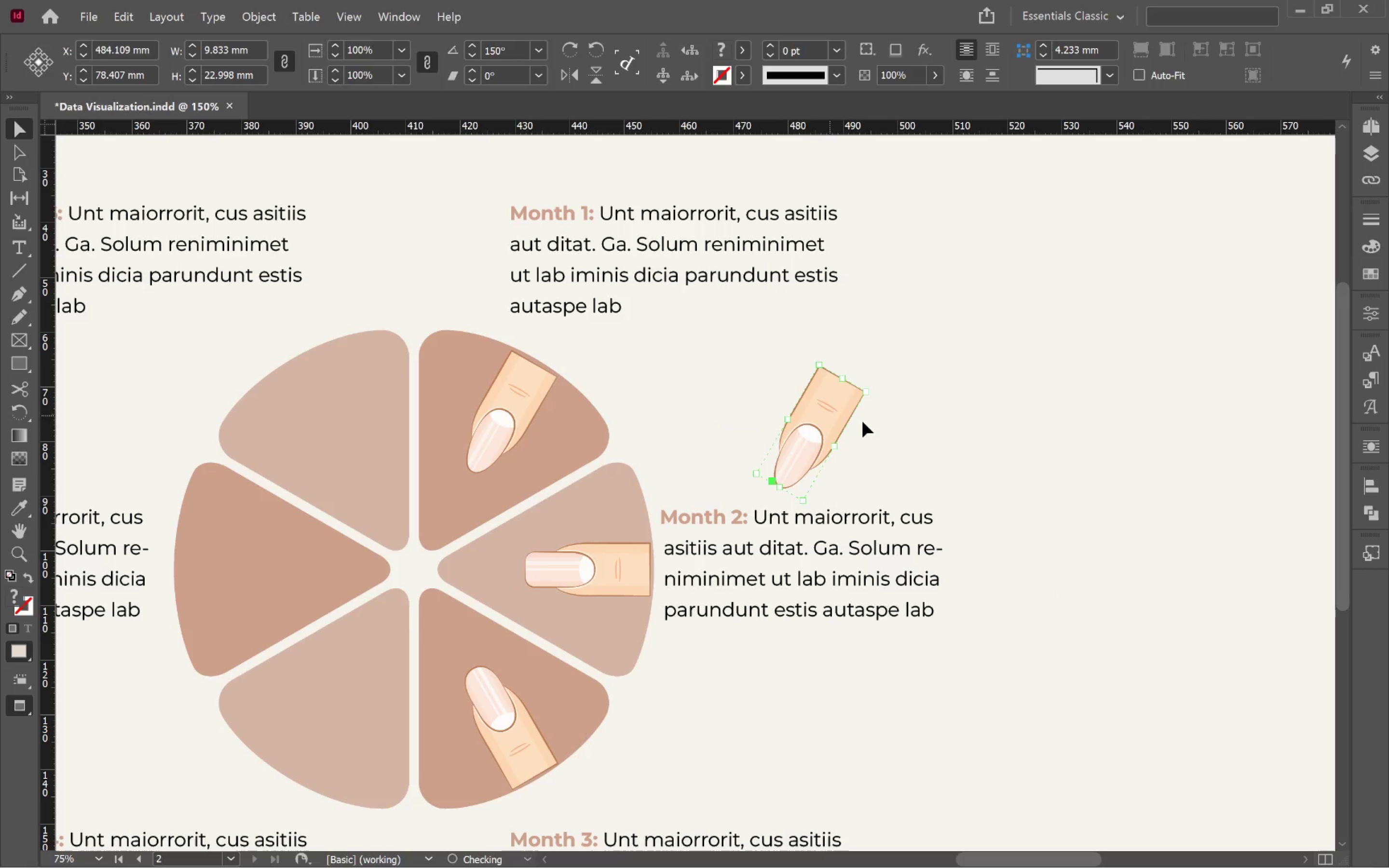 
hold_key(key=AltLeft, duration=1.36)
 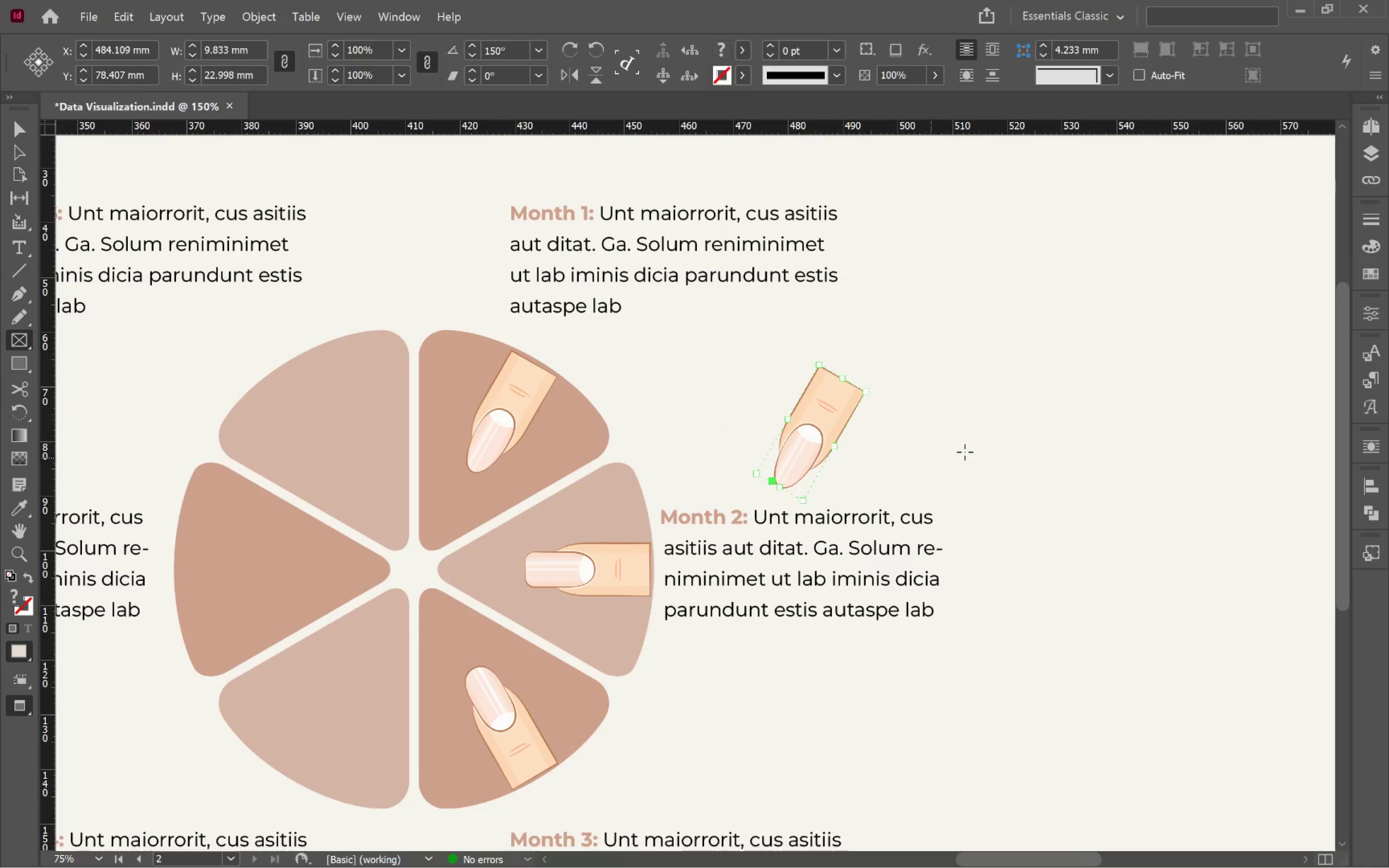 
left_click_drag(start_coordinate=[744, 400], to_coordinate=[882, 460])
 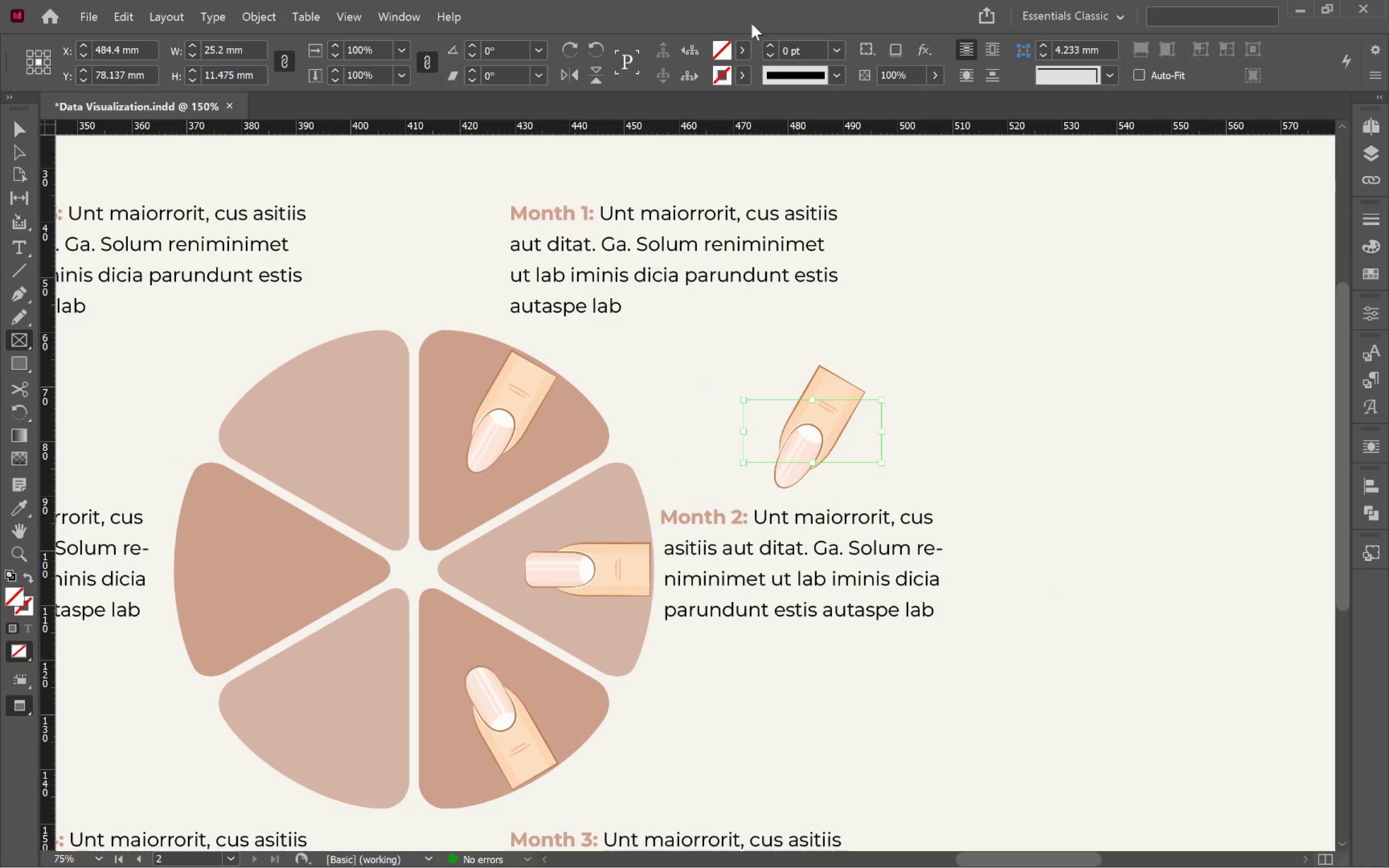 
left_click([745, 48])
 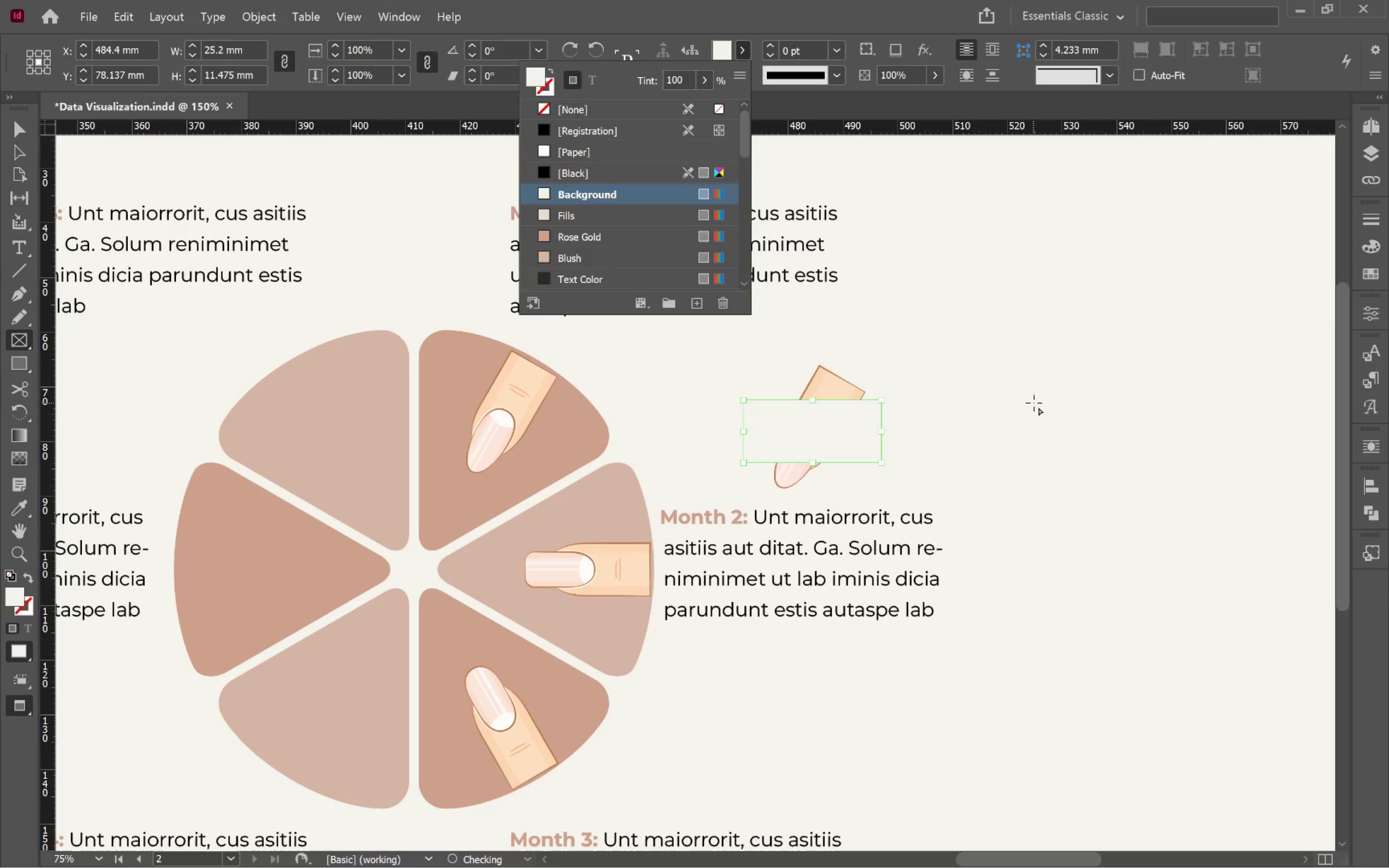 
key(V)
 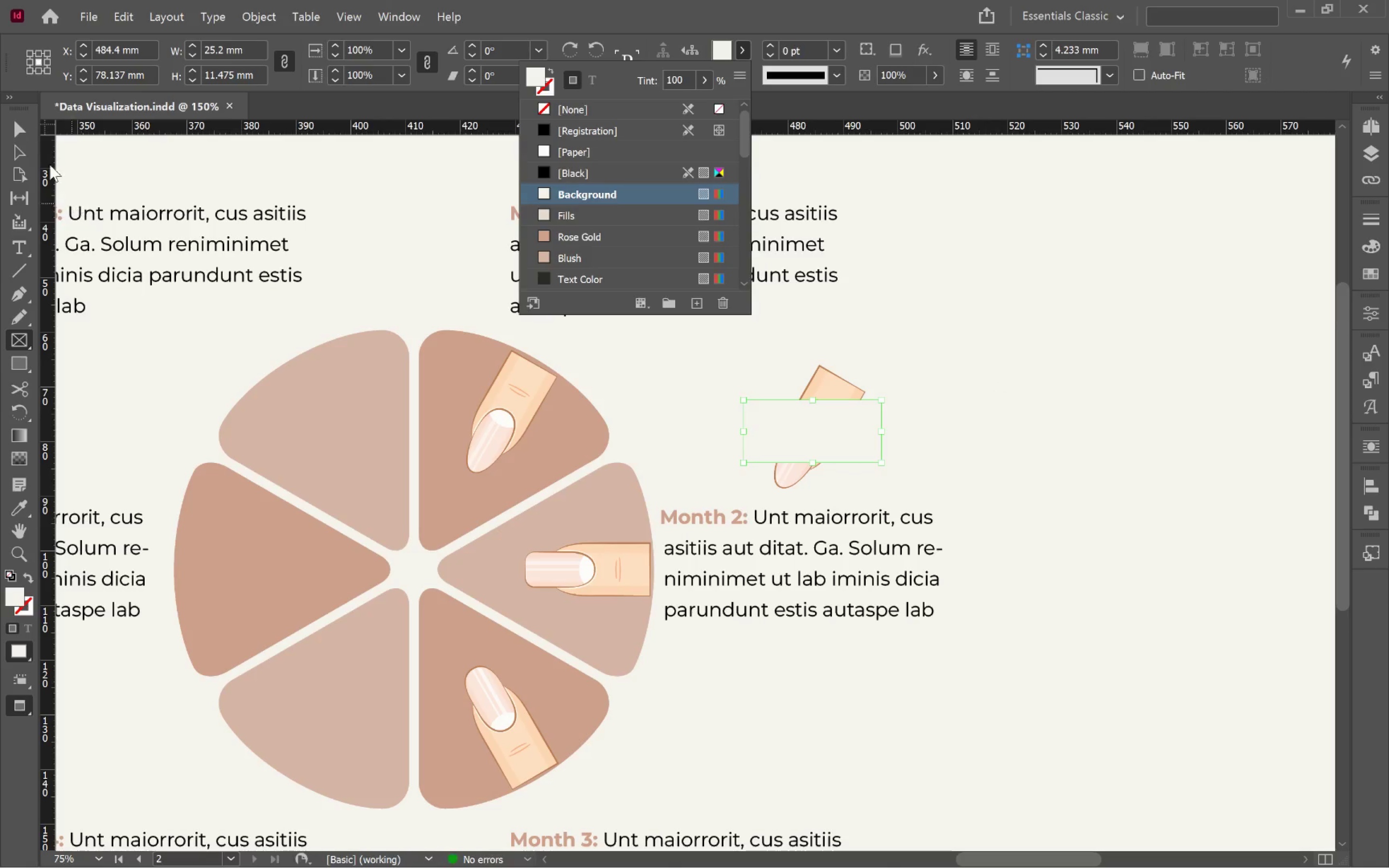 
left_click([18, 133])
 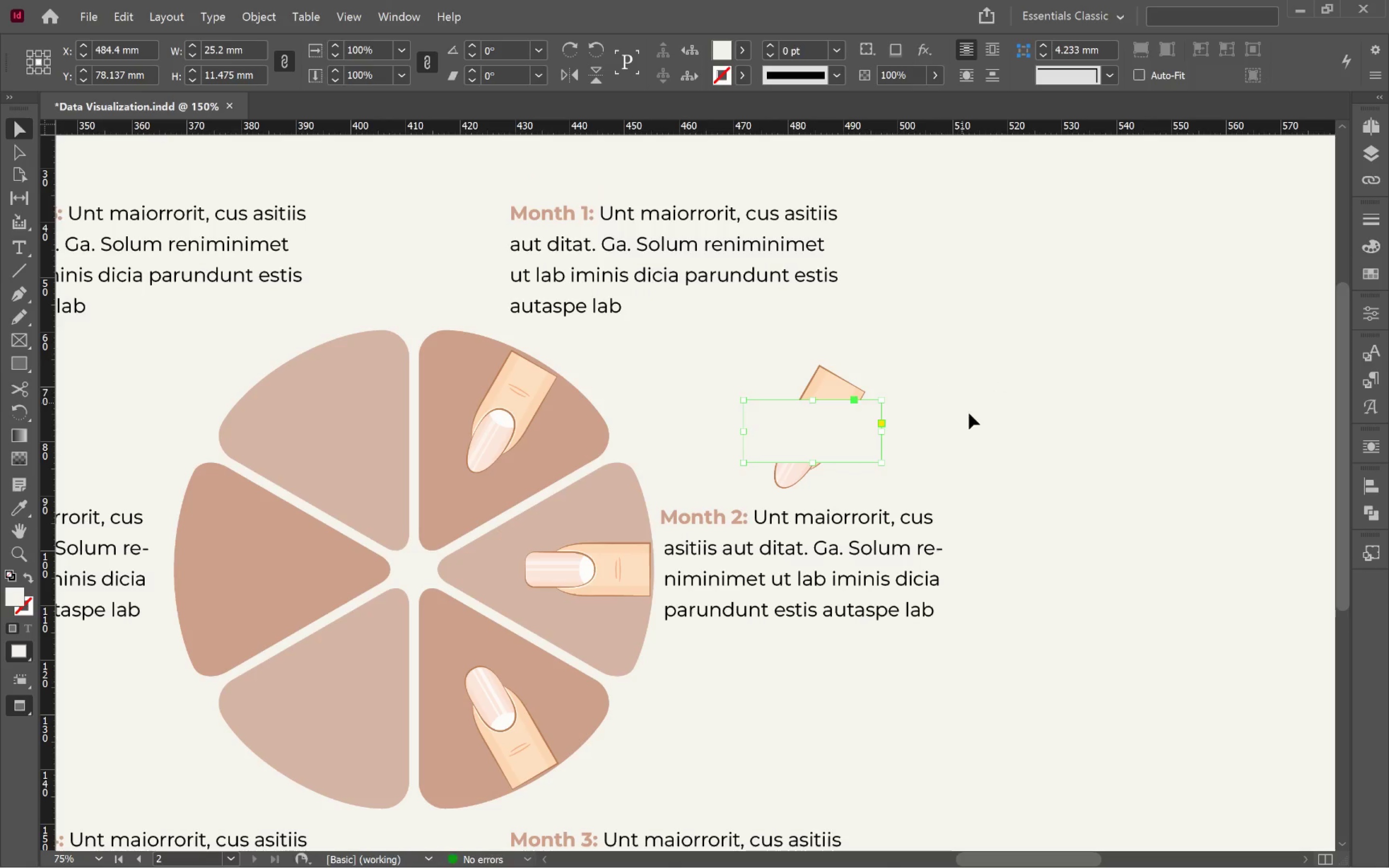 
left_click([970, 416])
 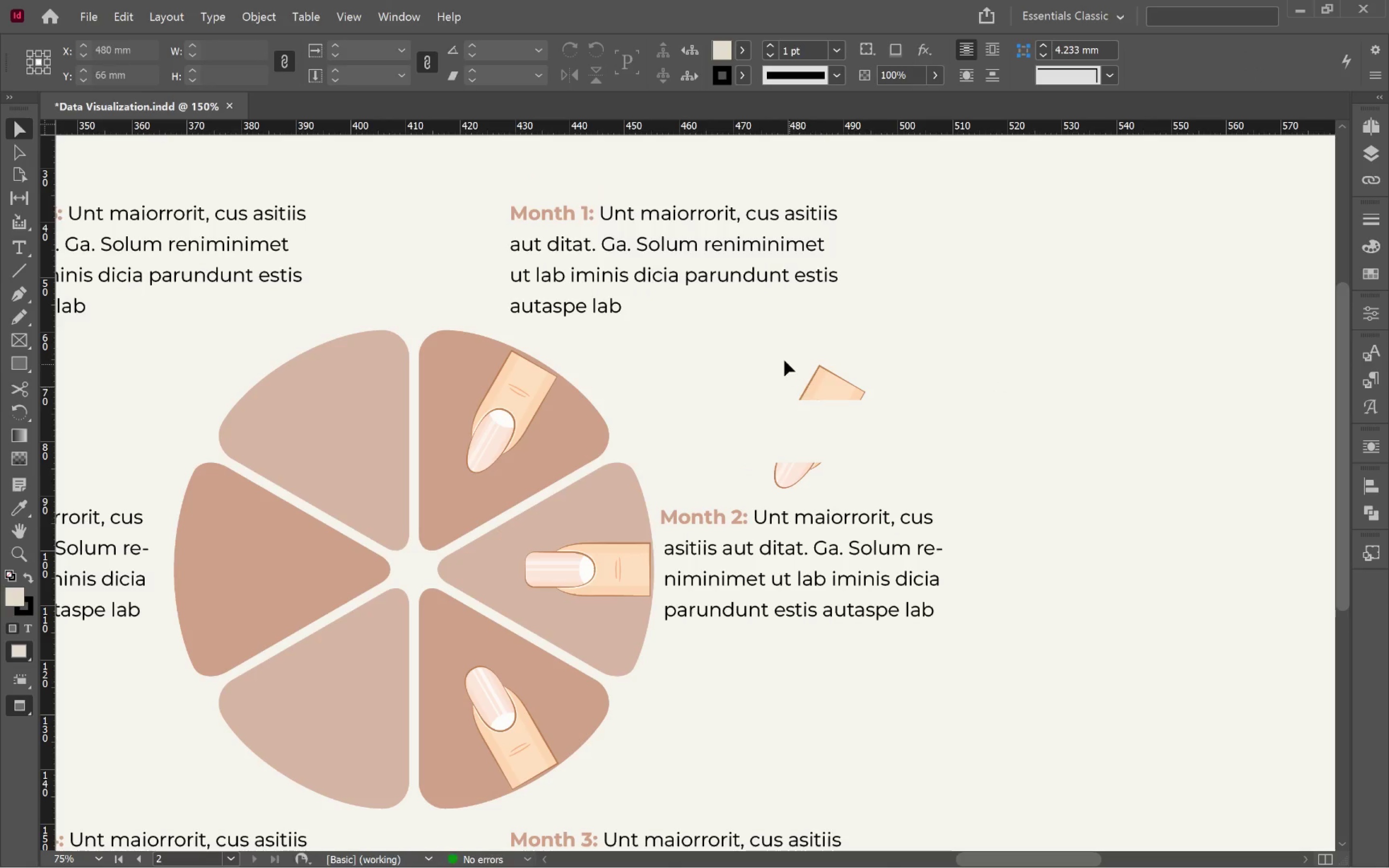 
left_click_drag(start_coordinate=[784, 360], to_coordinate=[839, 438])
 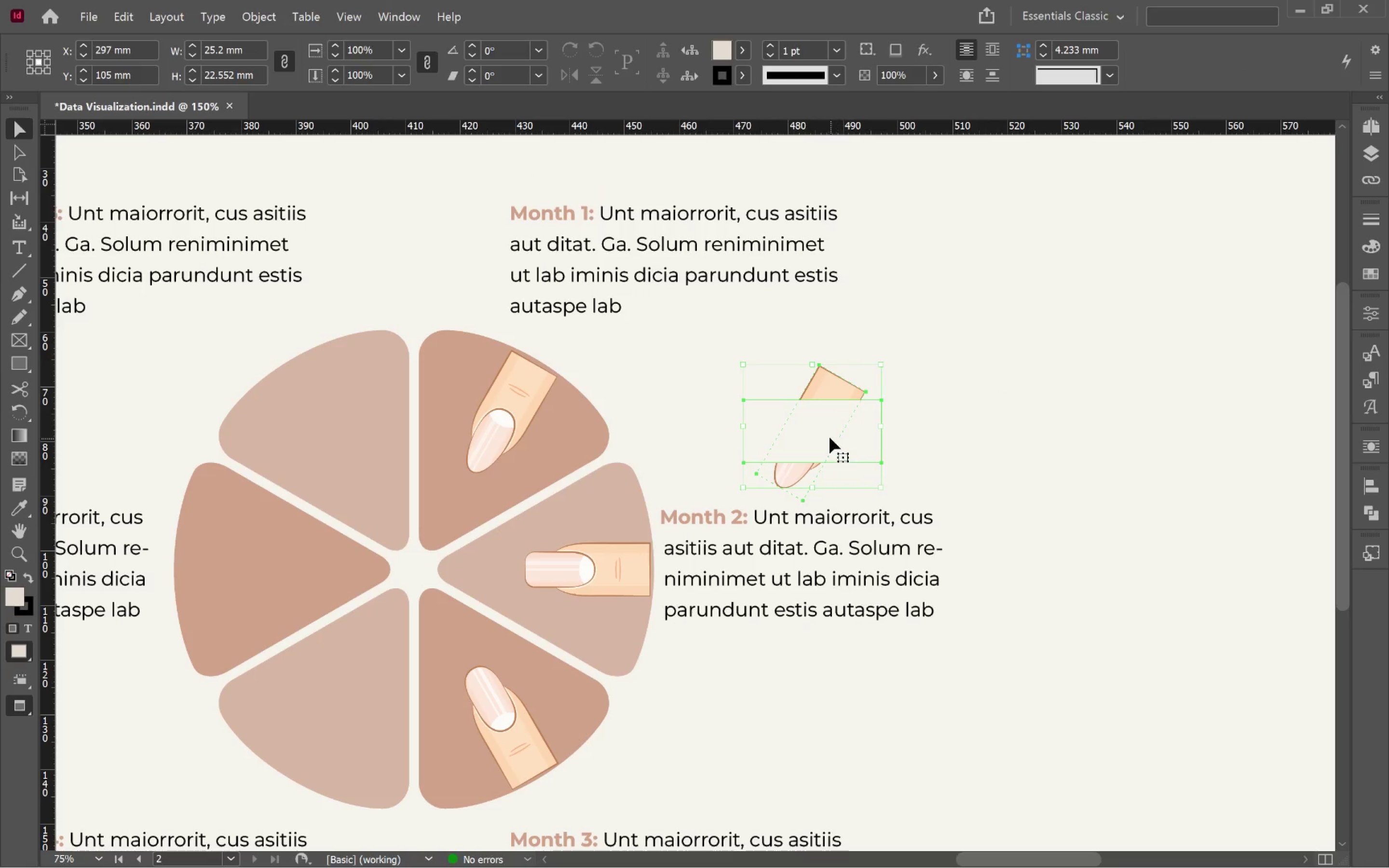 
right_click([830, 437])
 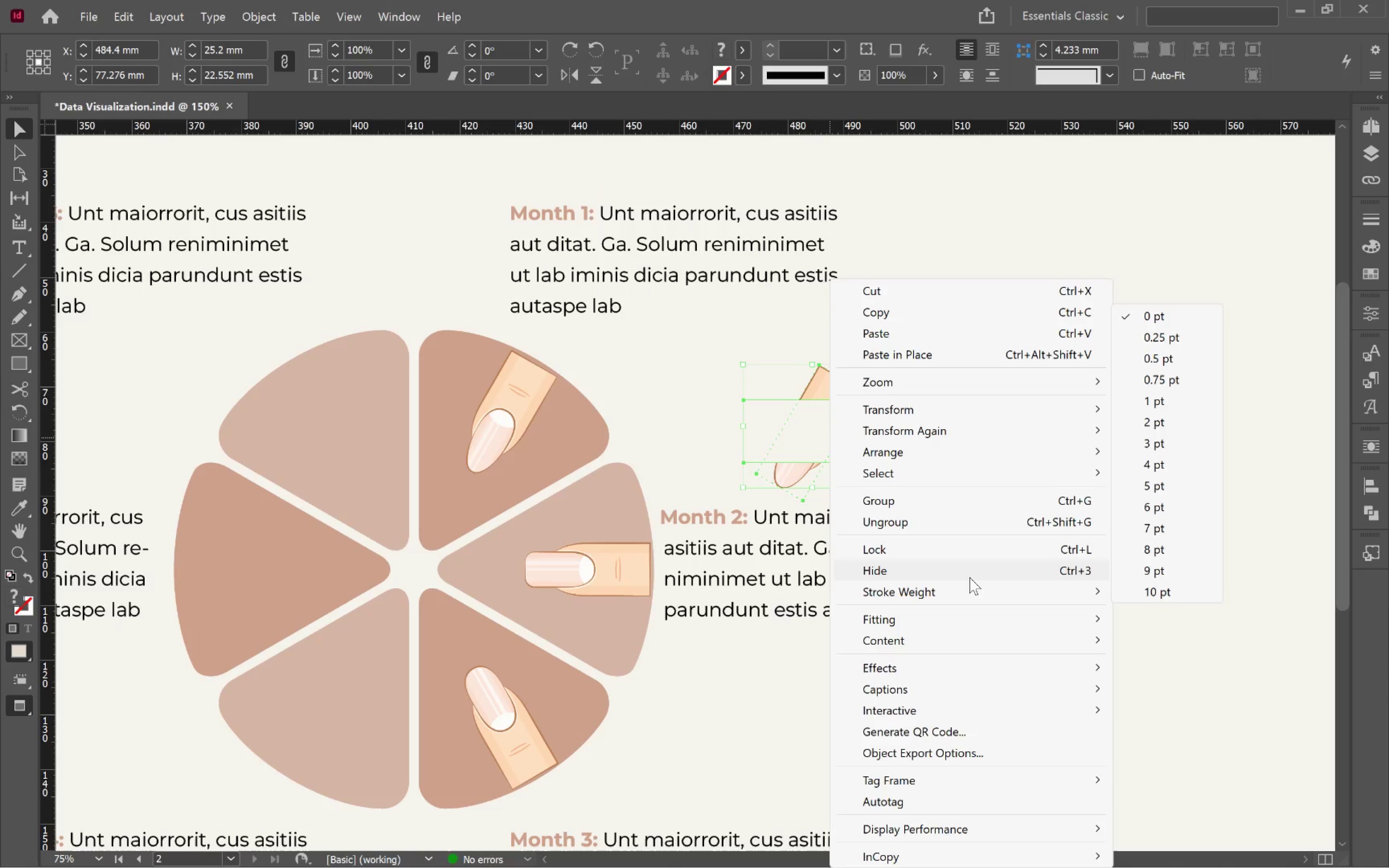 
wait(7.3)
 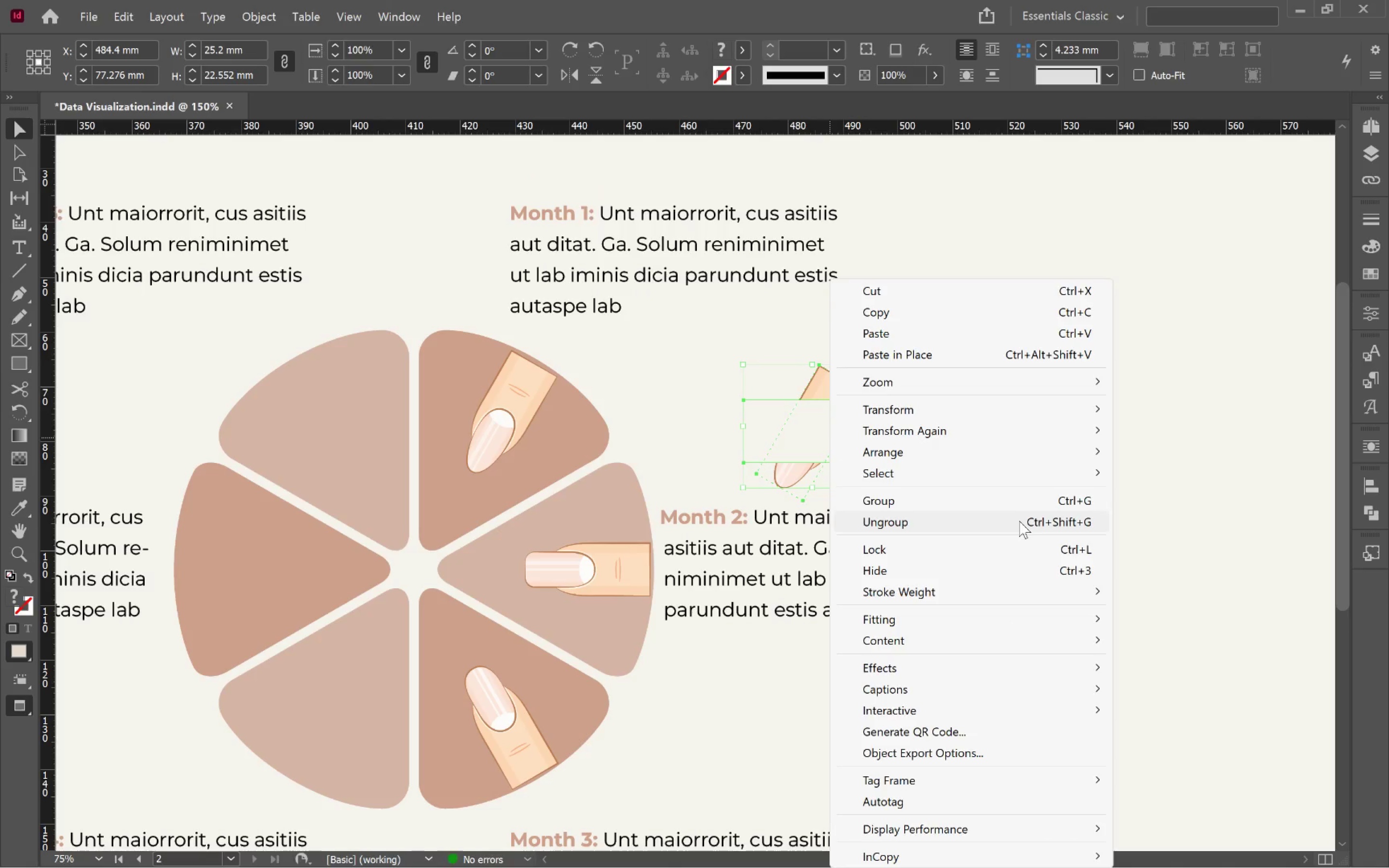 
left_click([1187, 414])
 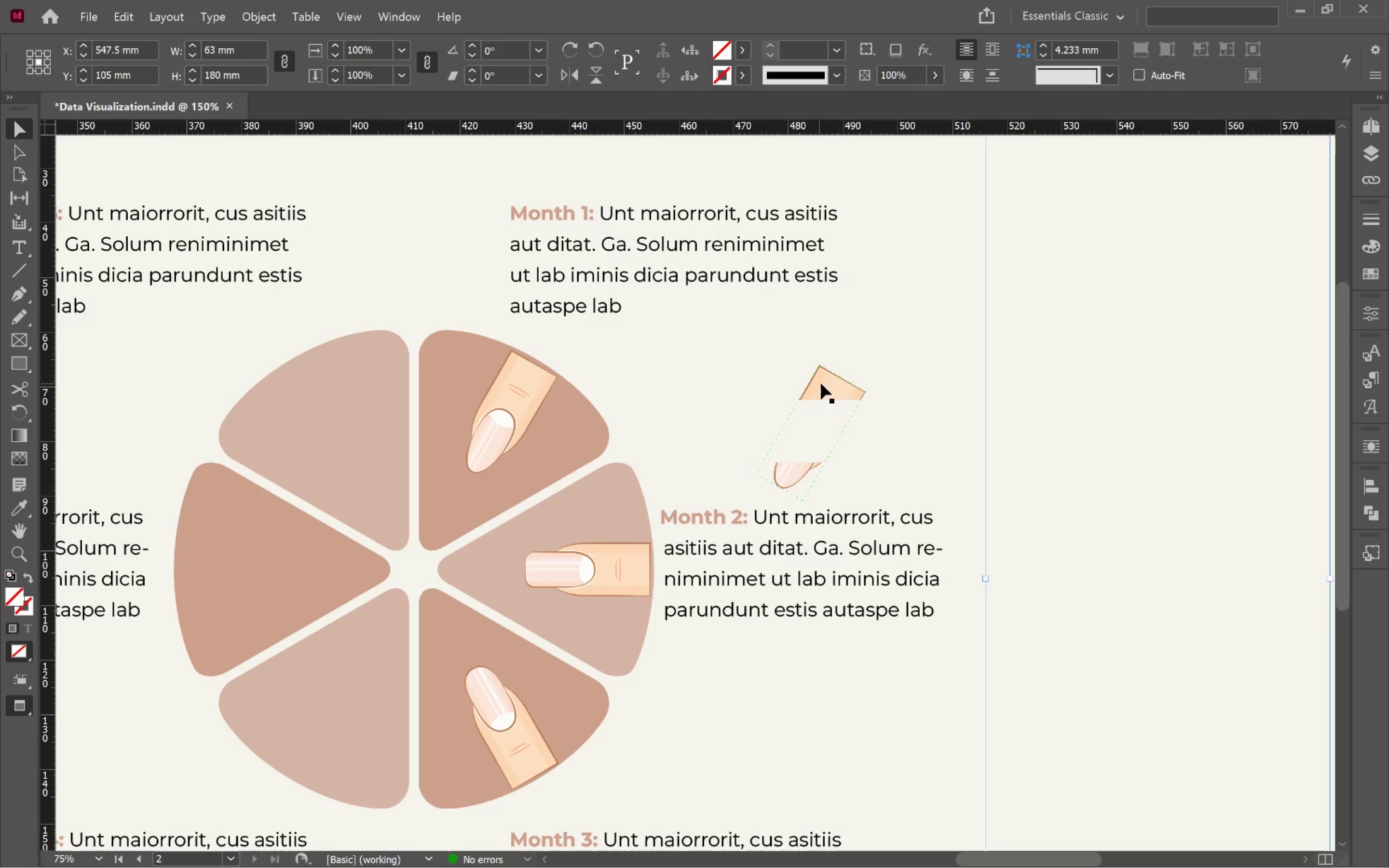 
left_click([825, 383])
 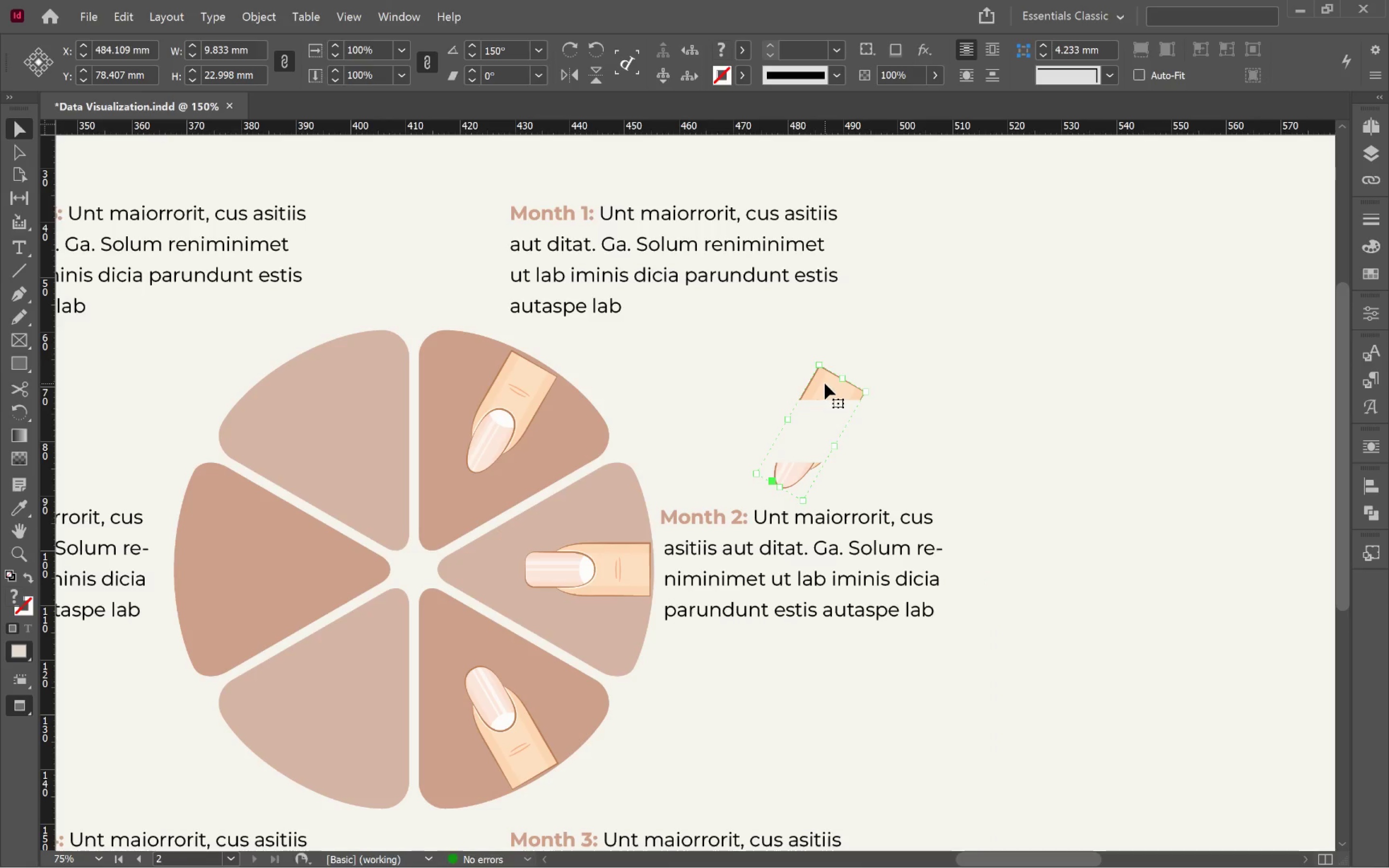 
key(Control+C)
 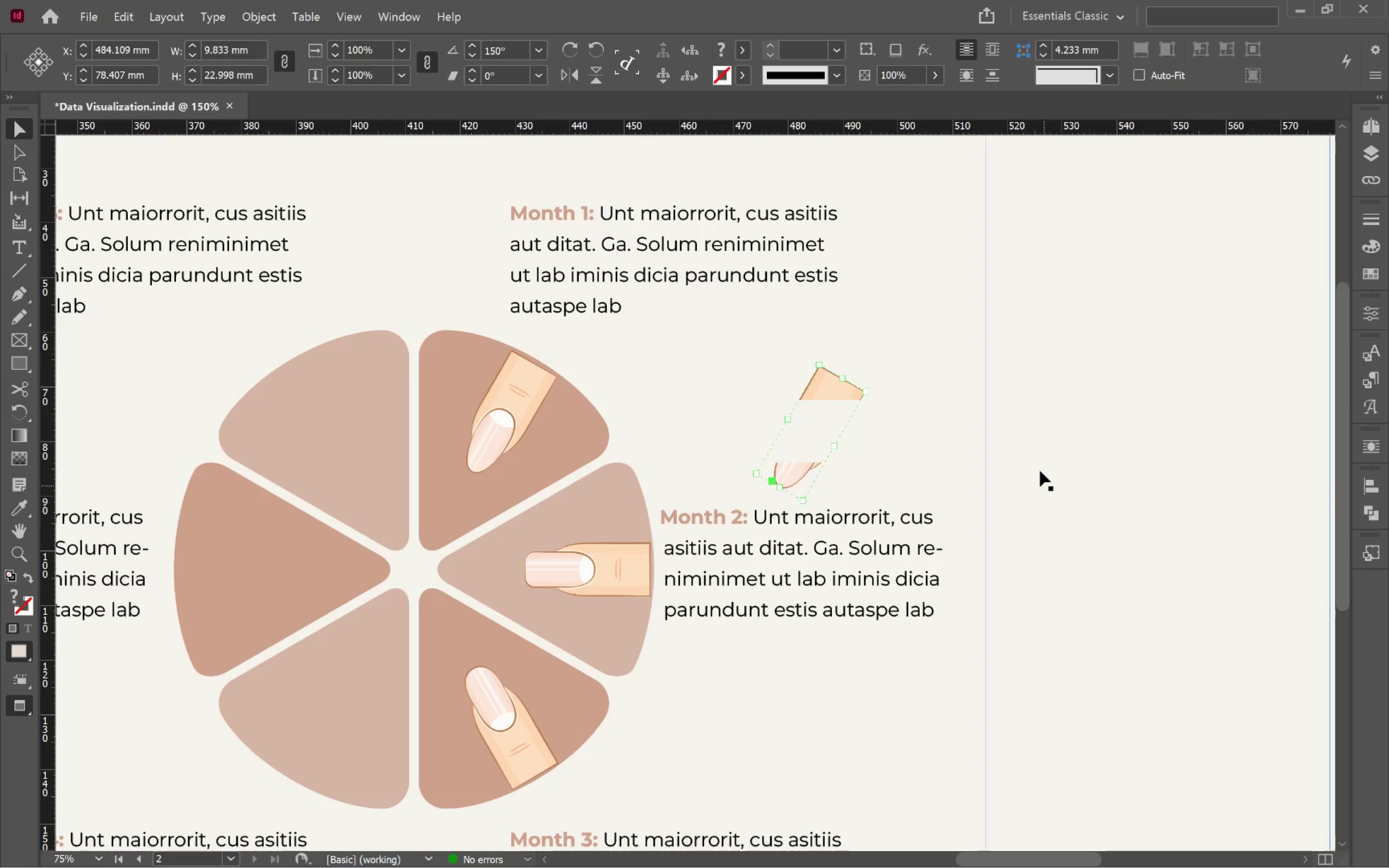 
left_click([1040, 459])
 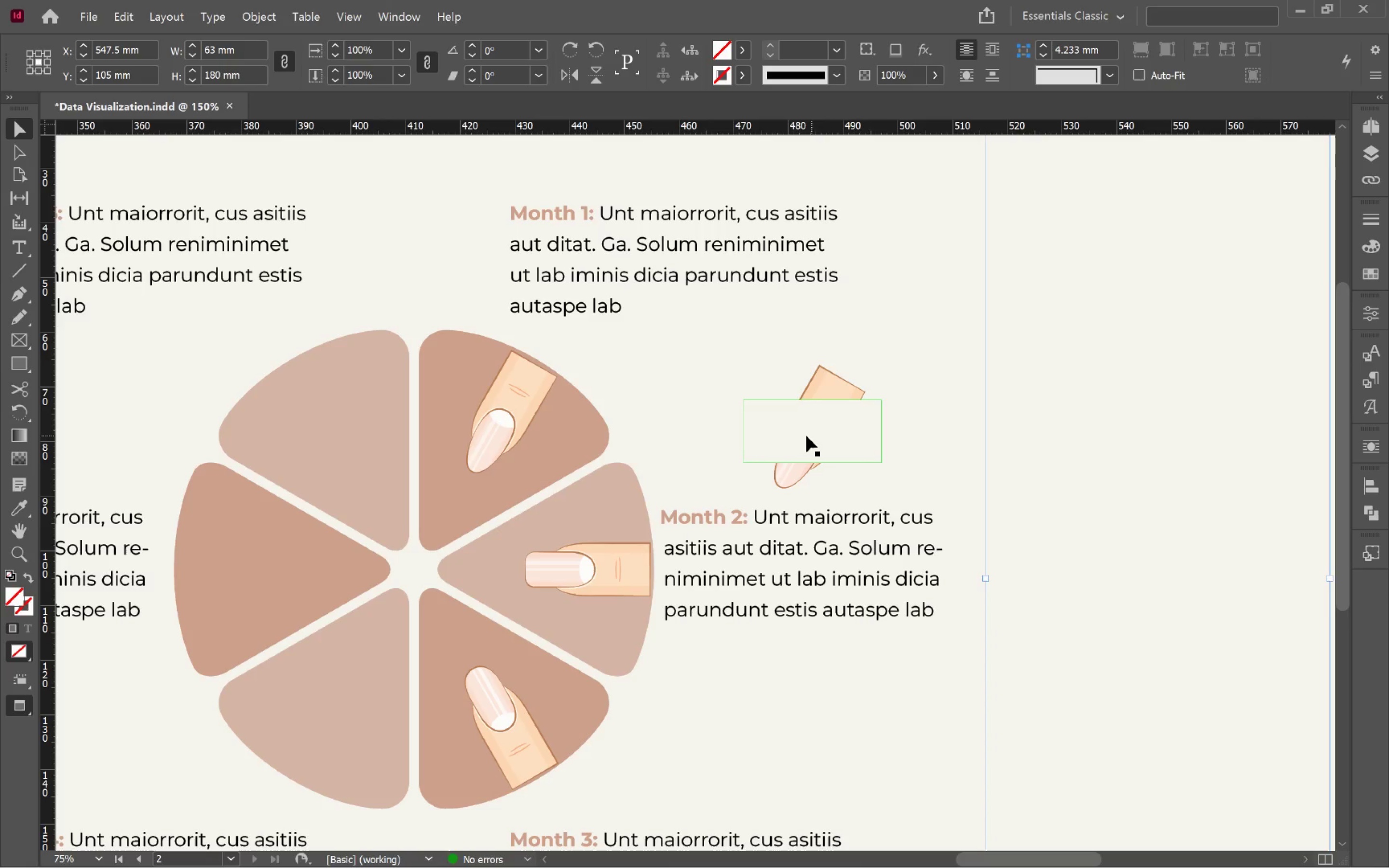 
left_click([806, 436])
 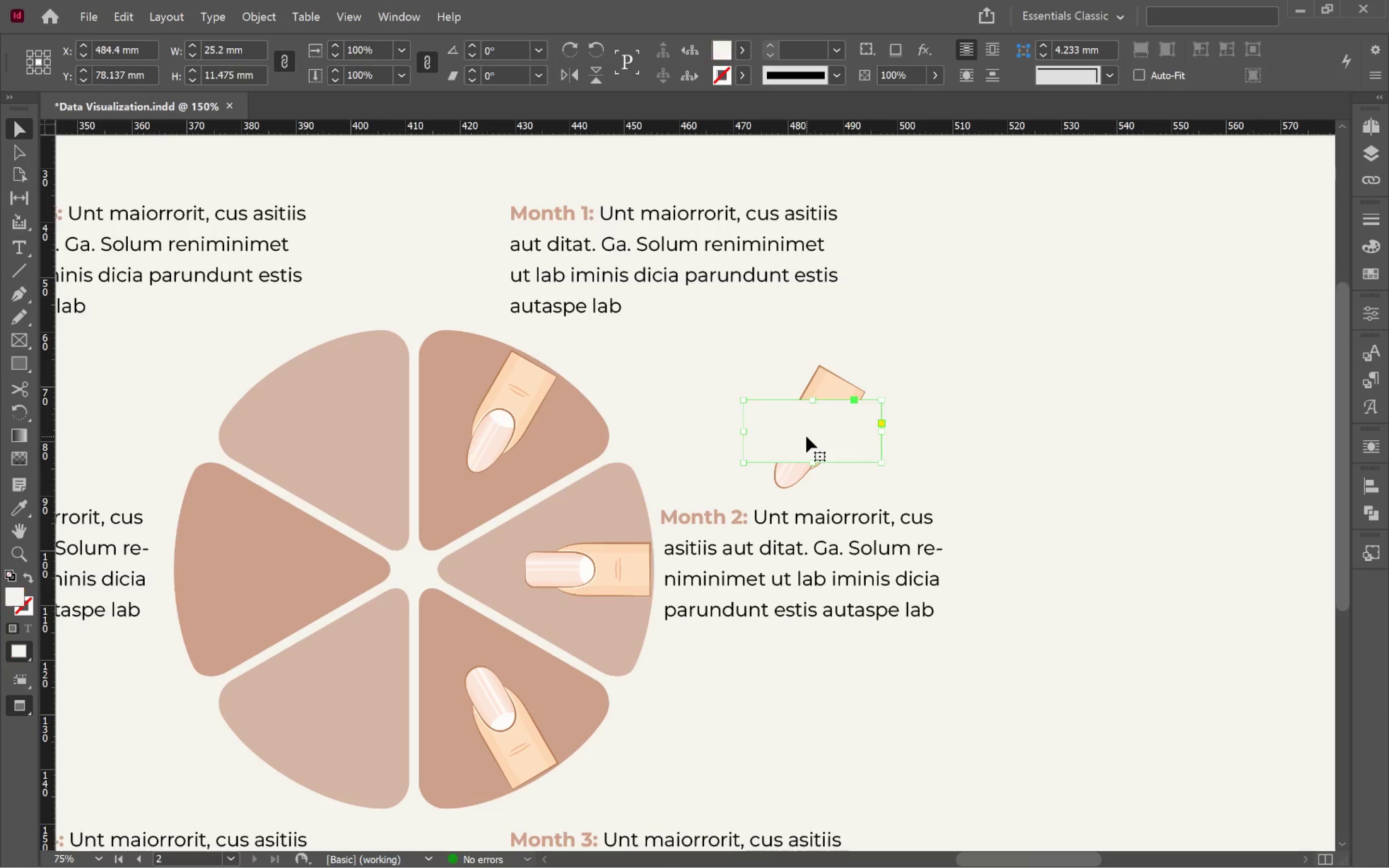 
right_click([806, 436])
 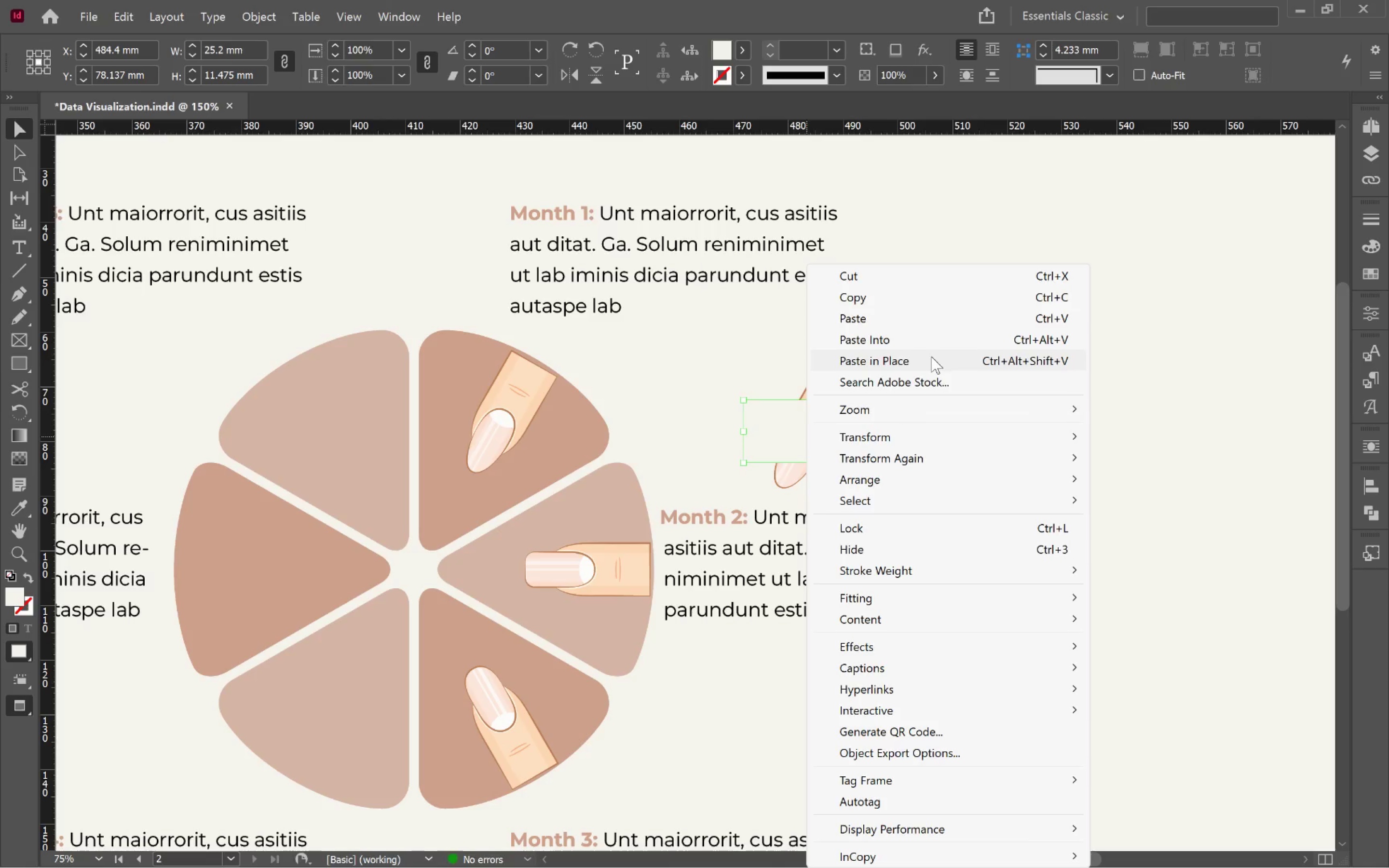 
left_click([932, 343])
 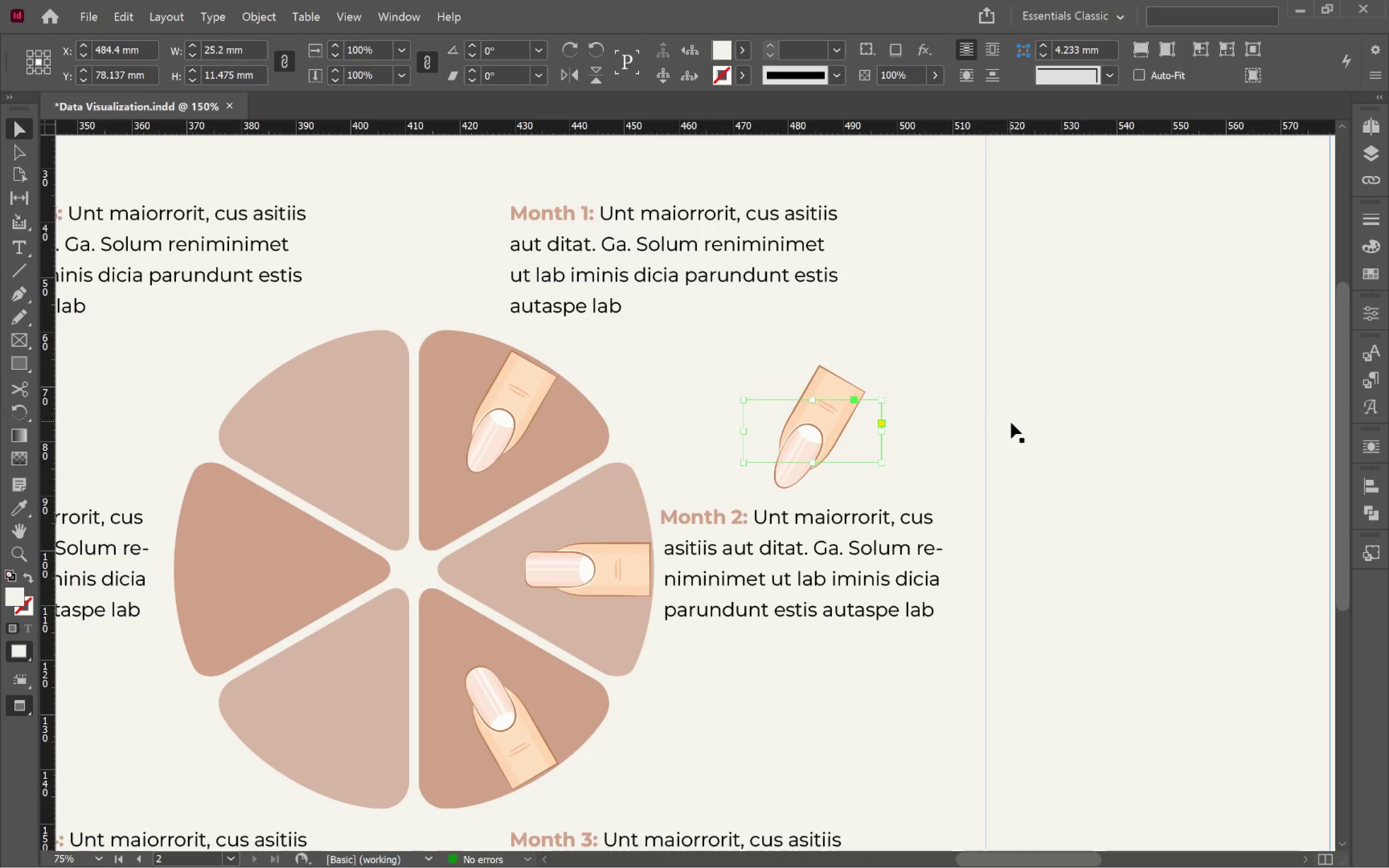 
left_click([1080, 451])
 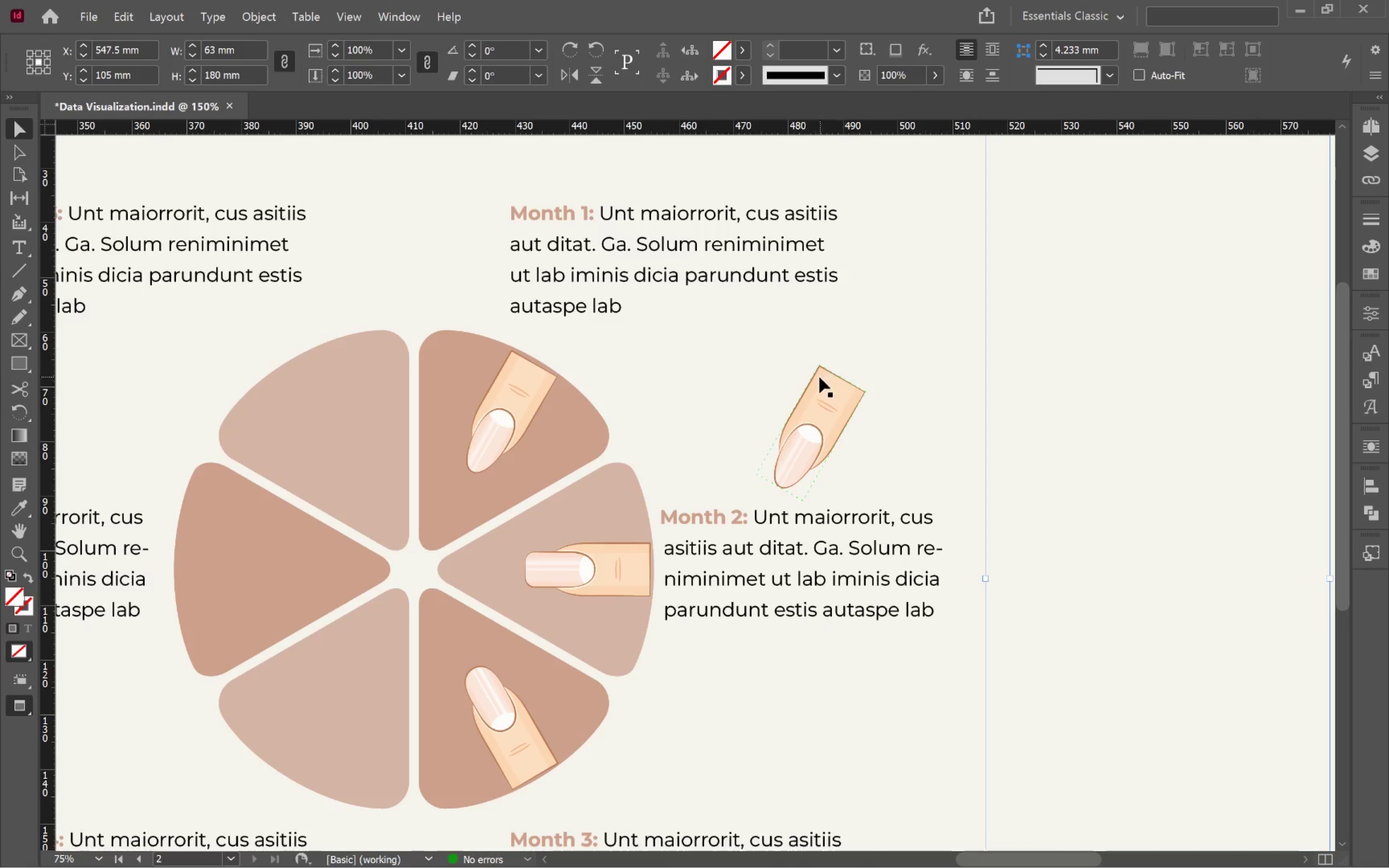 
left_click([819, 377])
 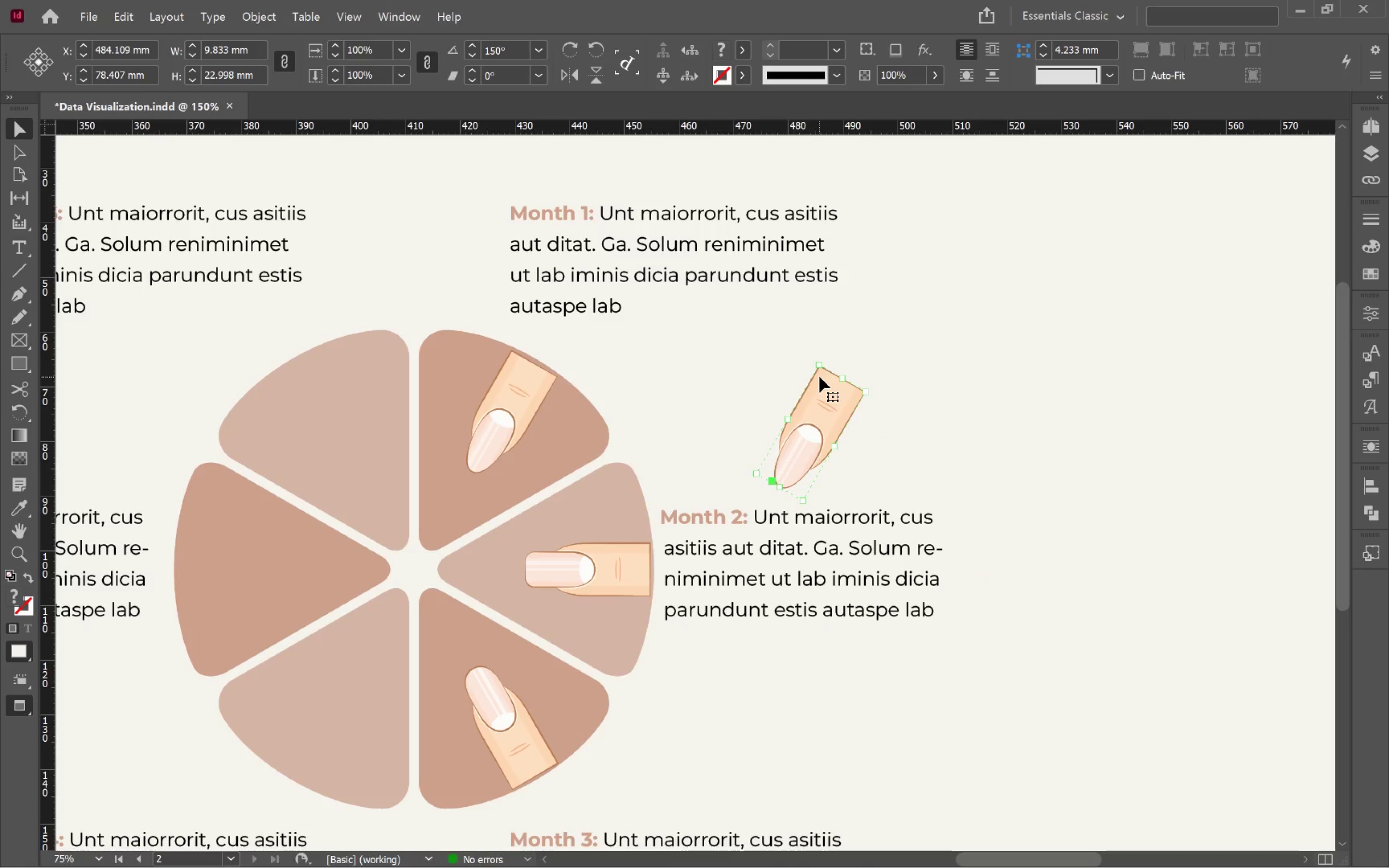 
key(Backspace)
 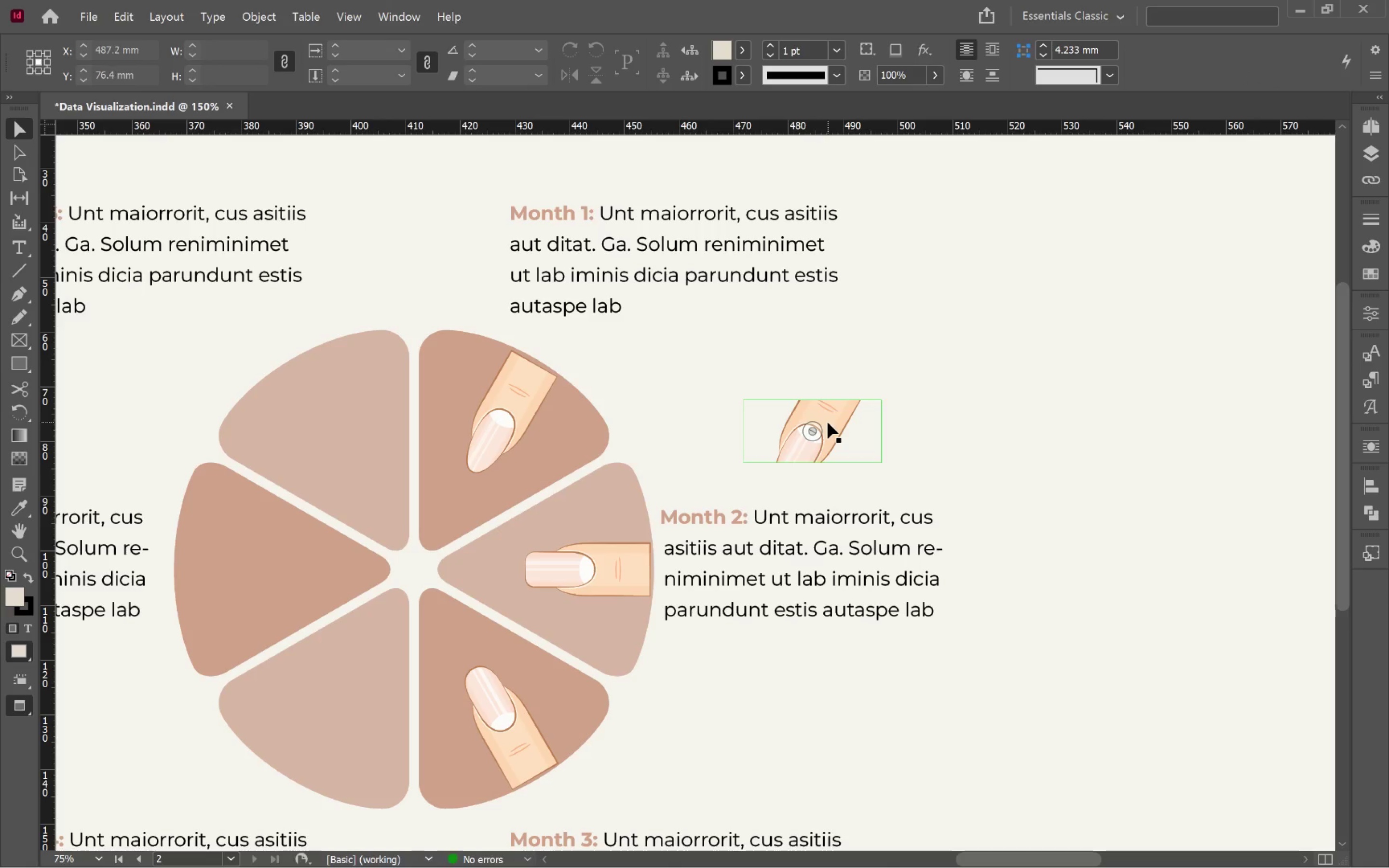 
left_click([828, 422])
 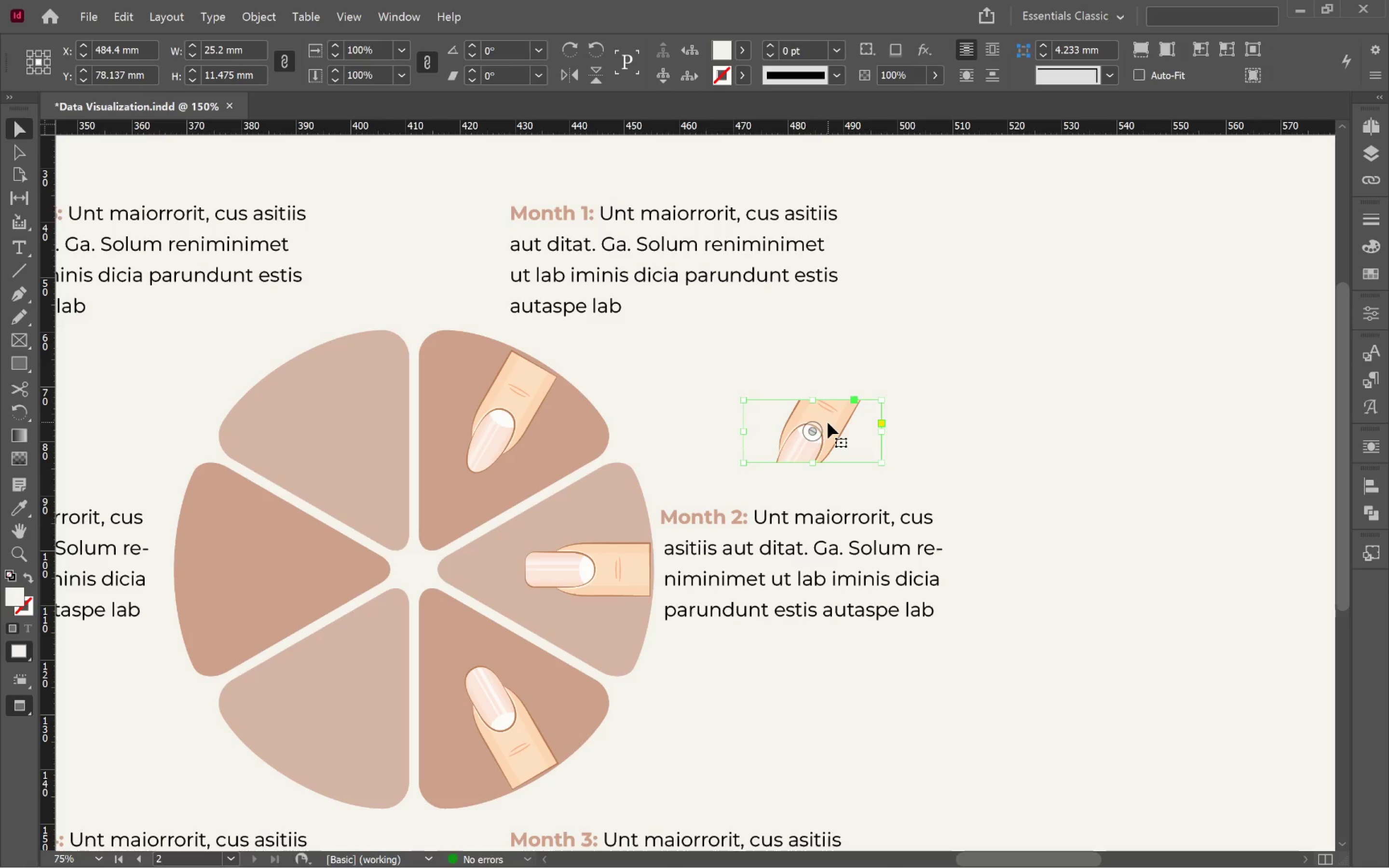 
key(Backspace)
 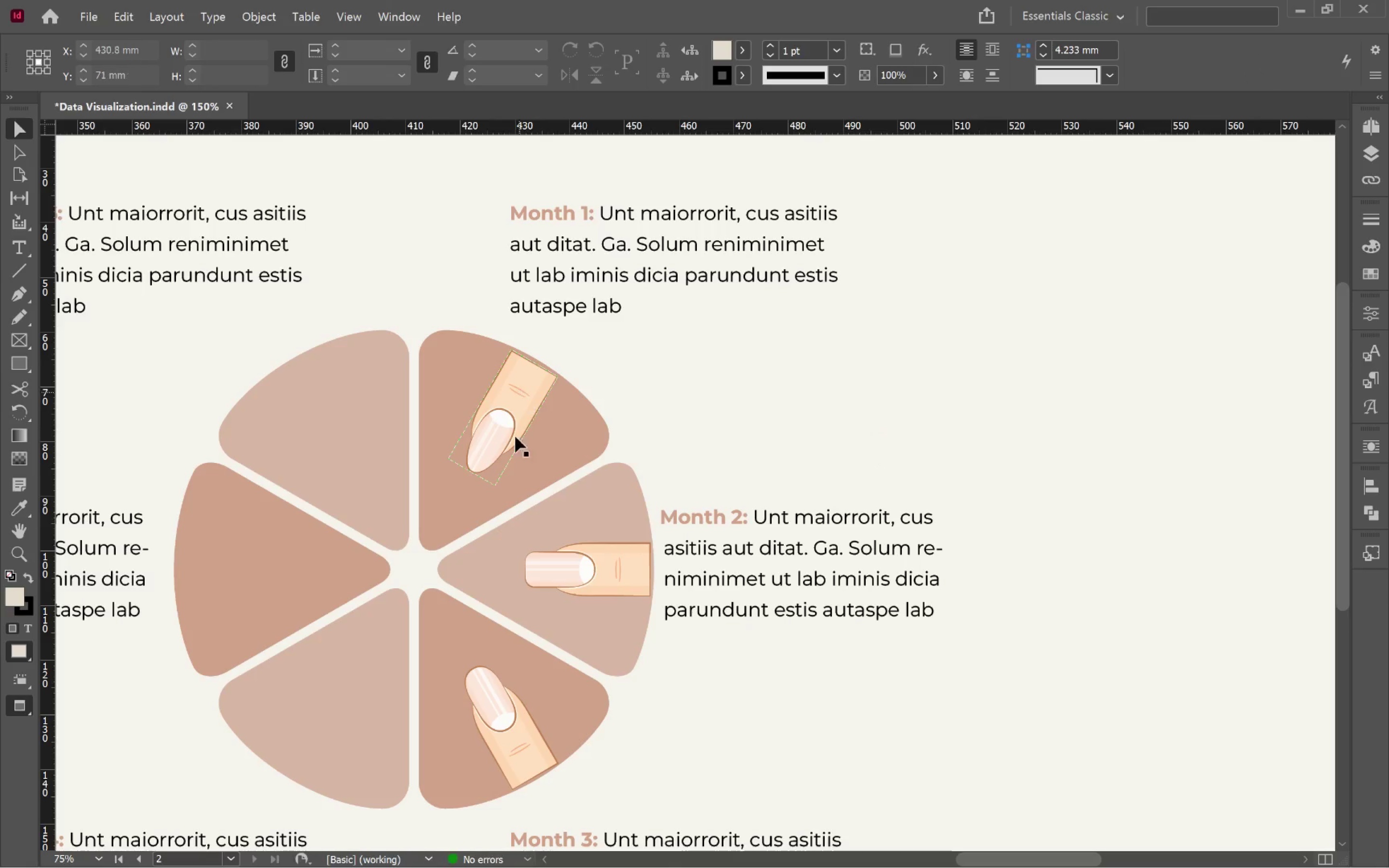 
hold_key(key=Space, duration=0.64)
 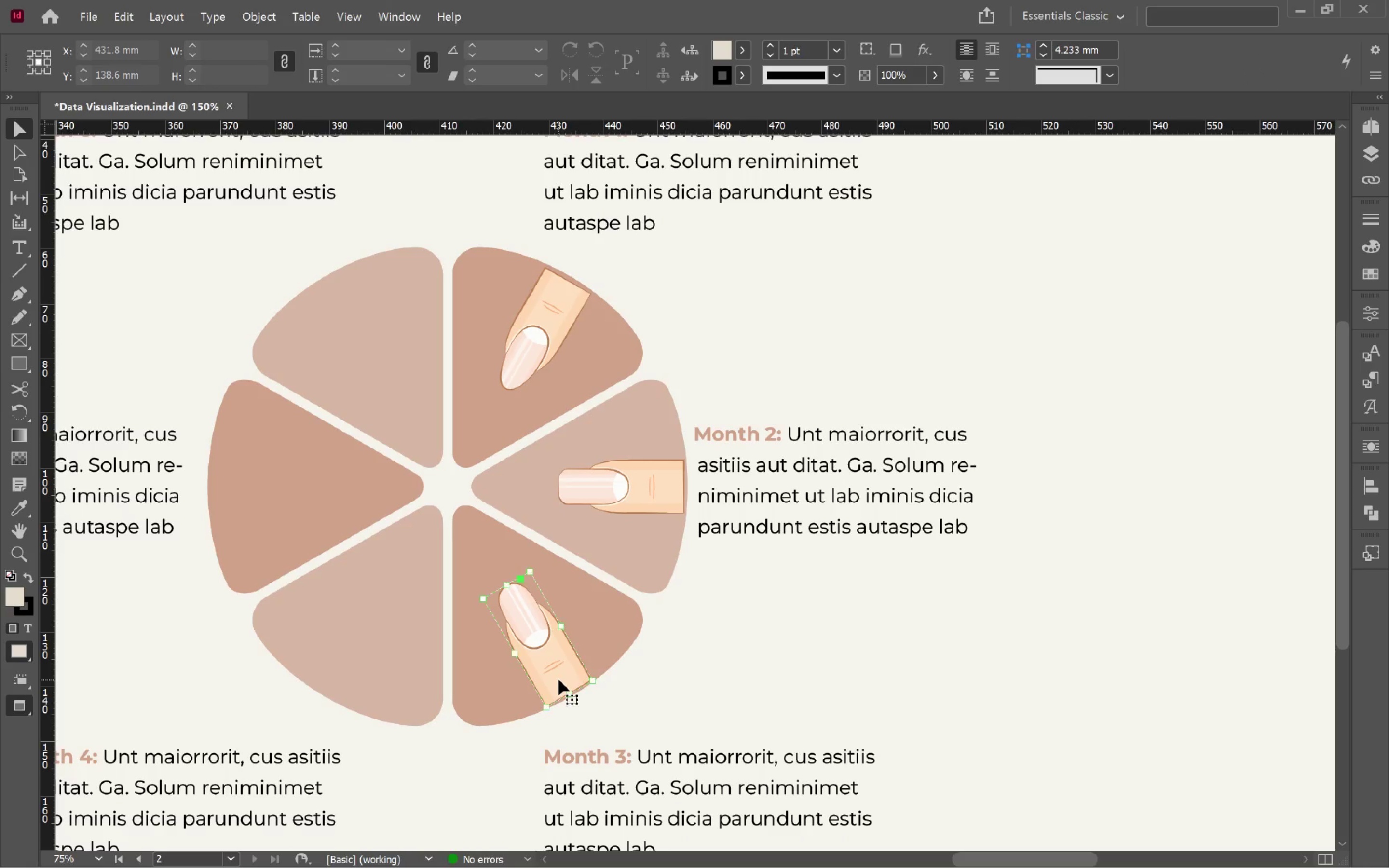 
left_click_drag(start_coordinate=[598, 776], to_coordinate=[632, 693])
 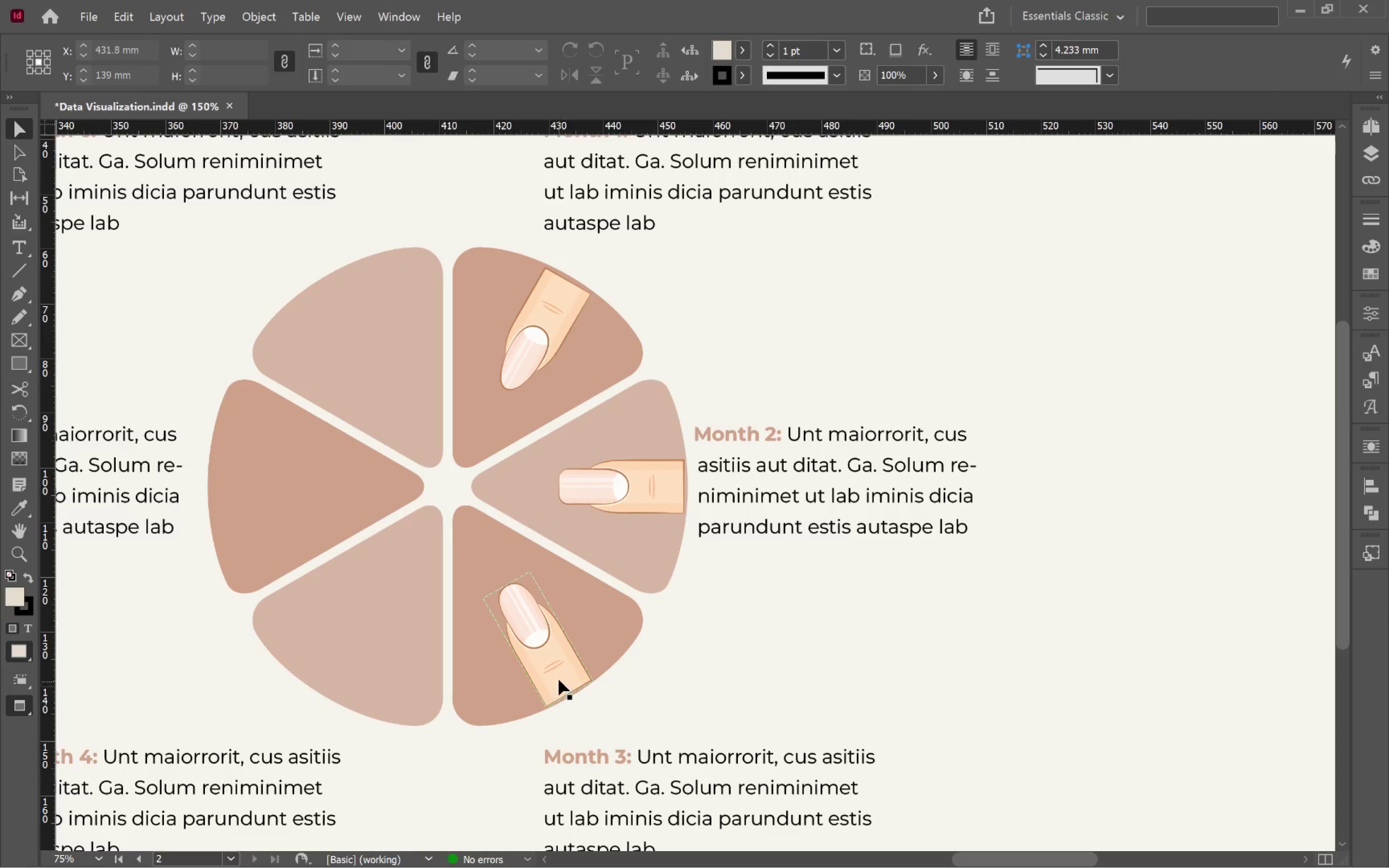 
left_click([558, 679])
 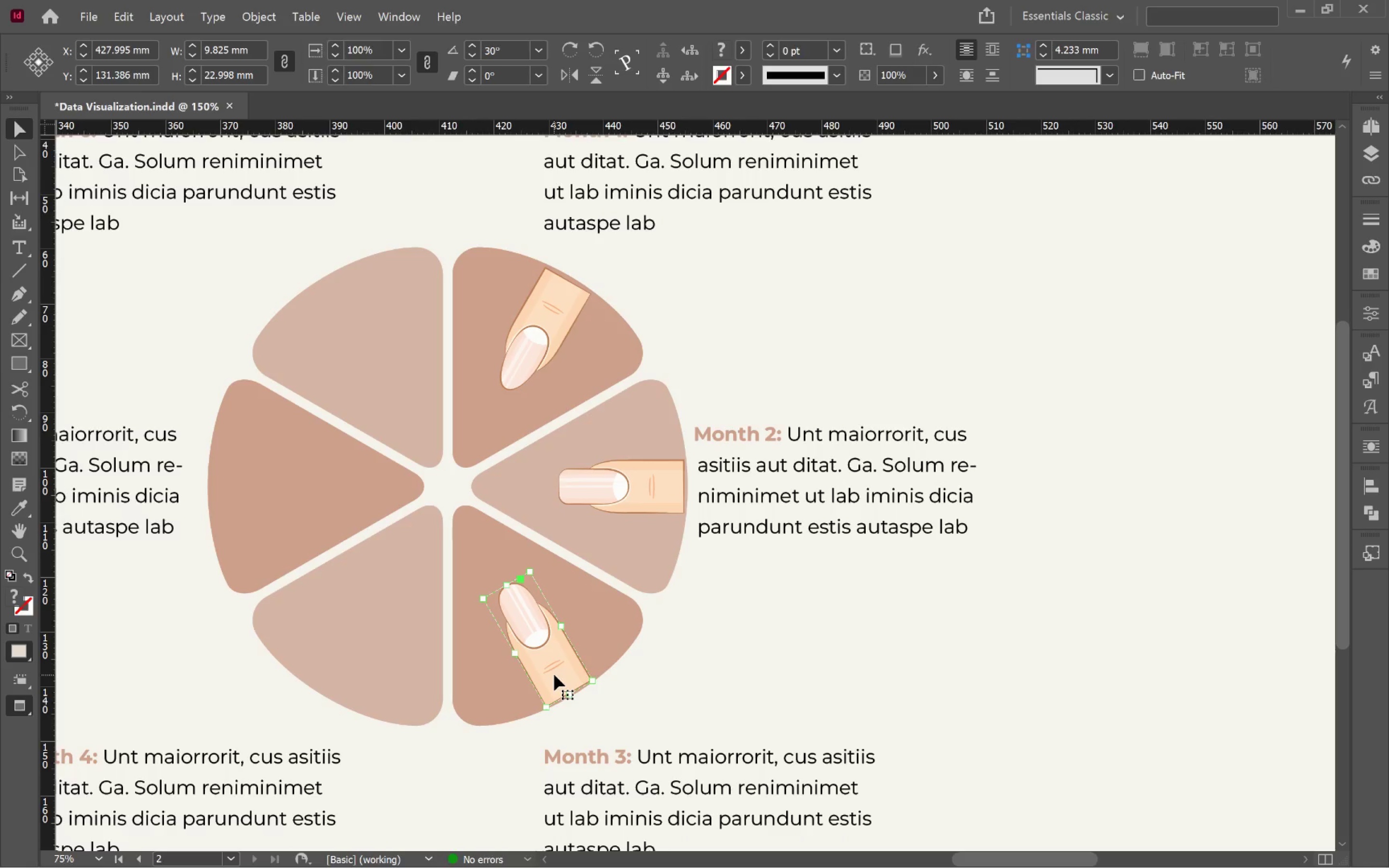 
key(Control+X)
 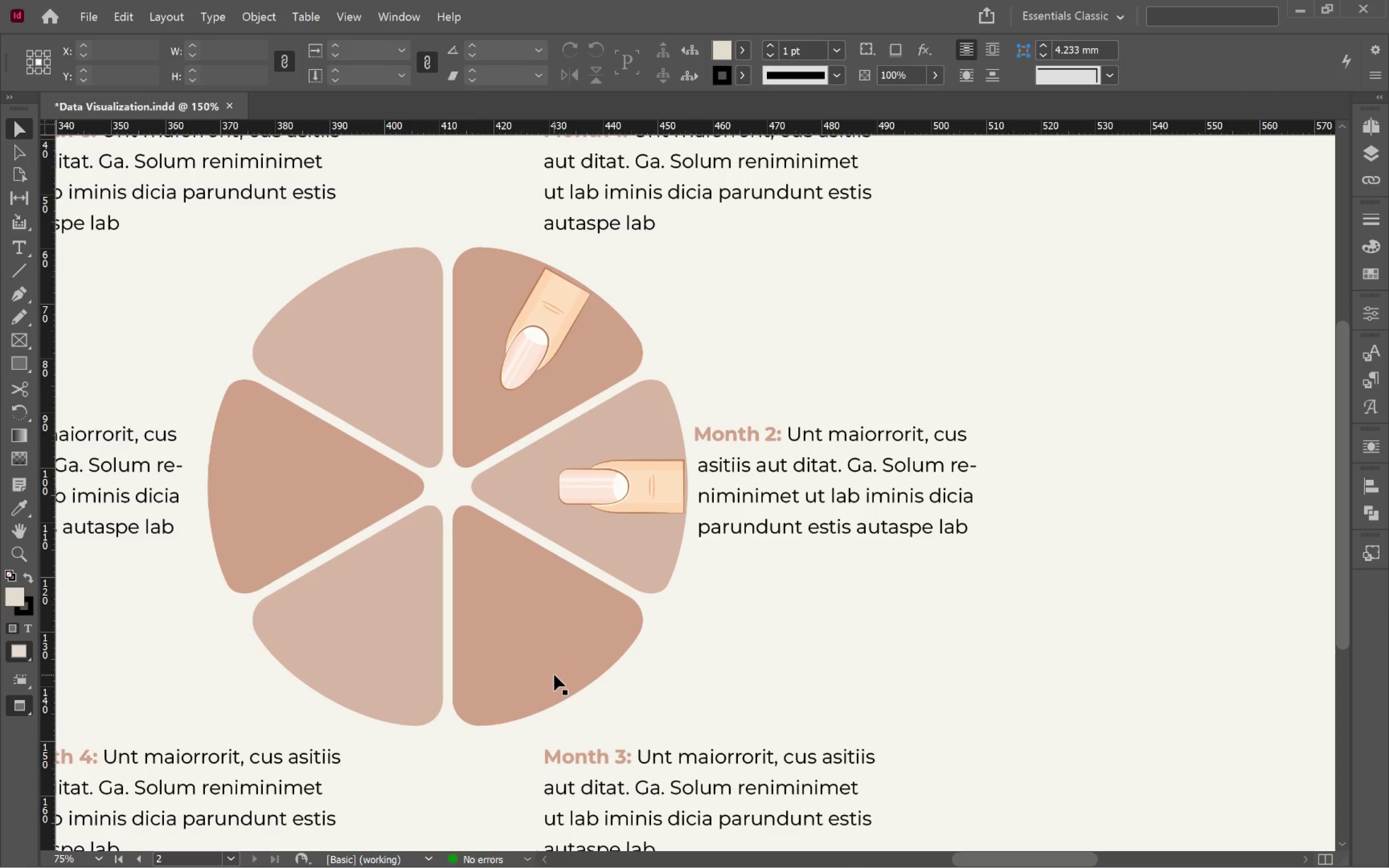 
left_click([554, 675])
 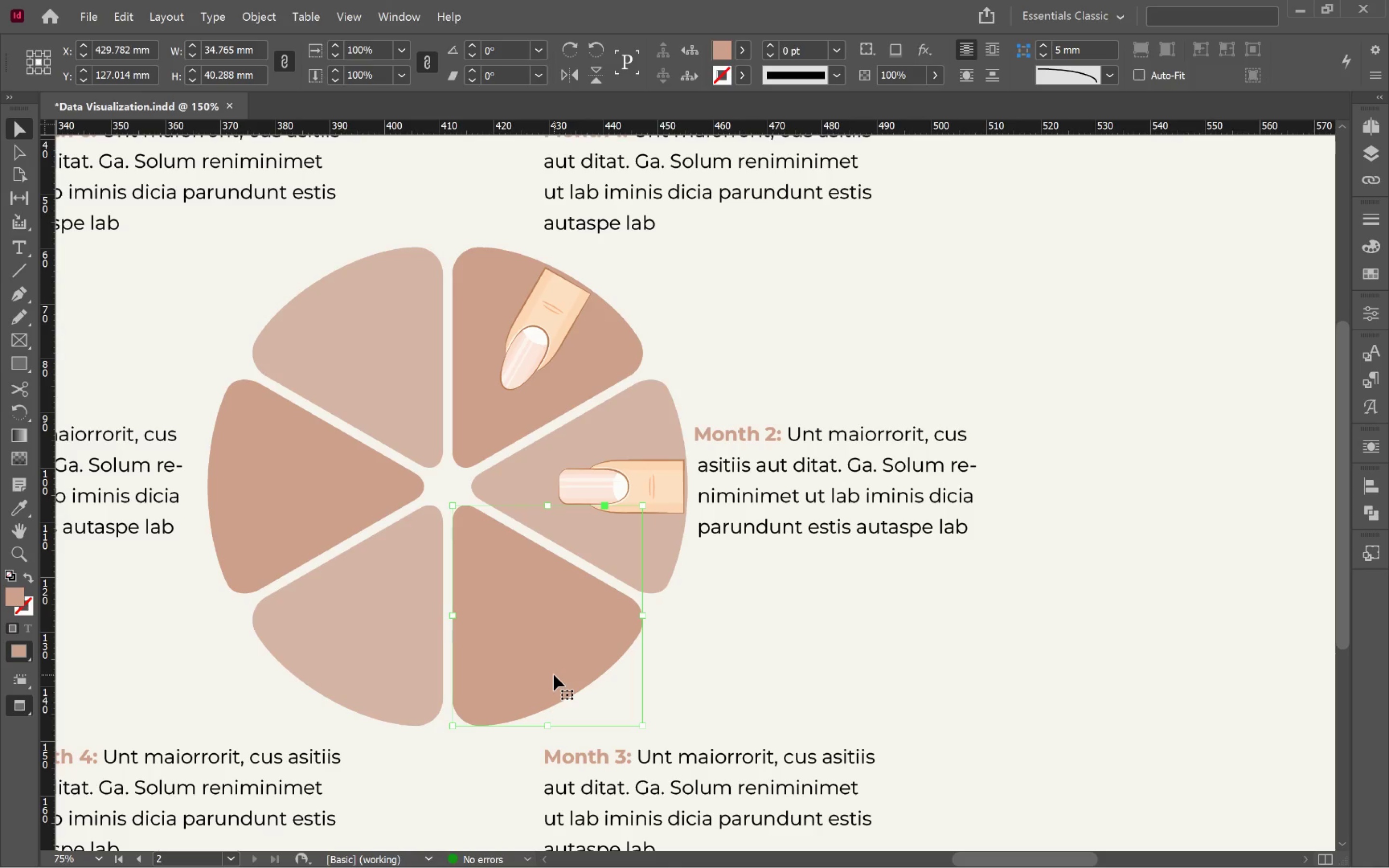 
key(Control+ControlLeft)
 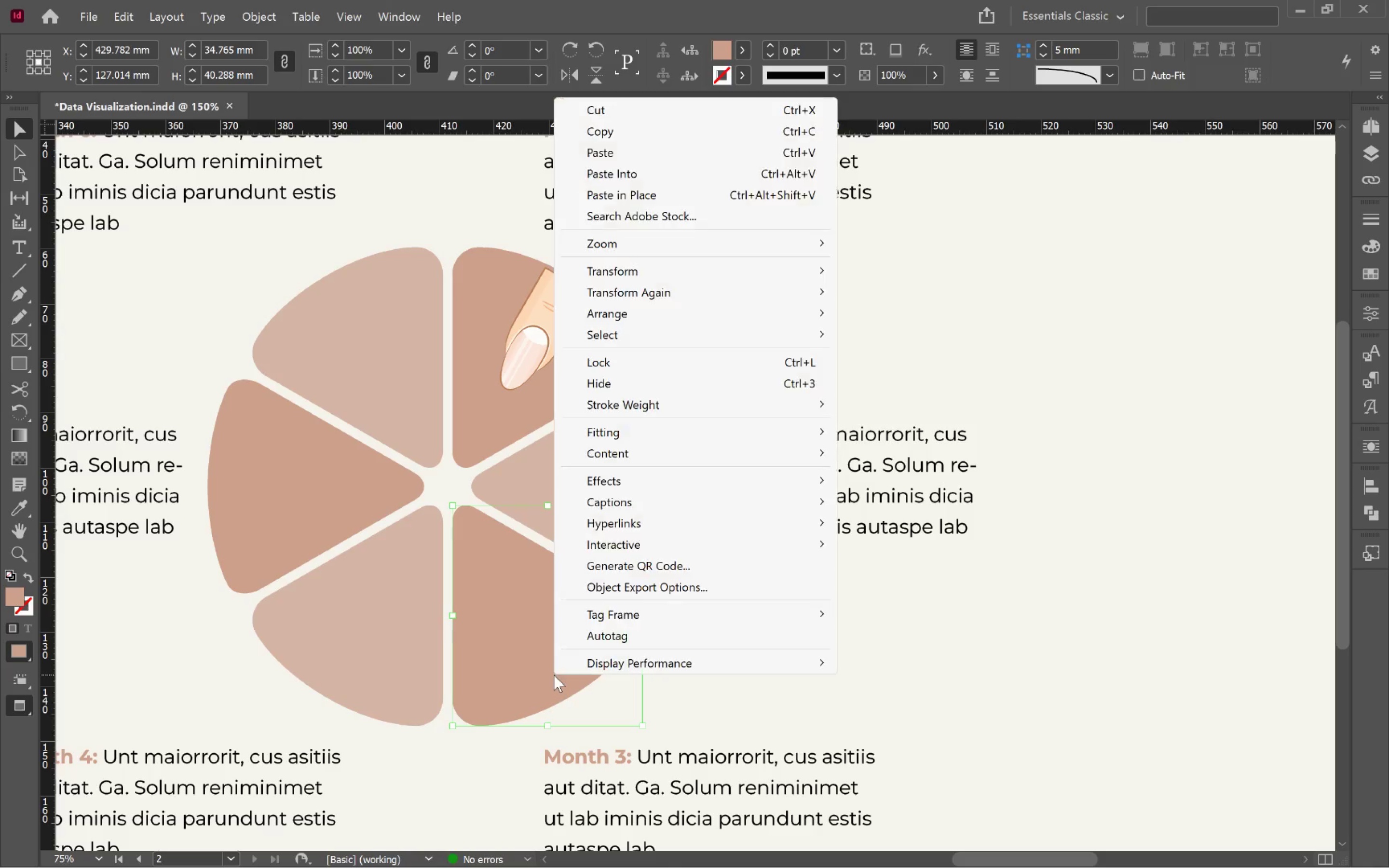 
right_click([554, 675])
 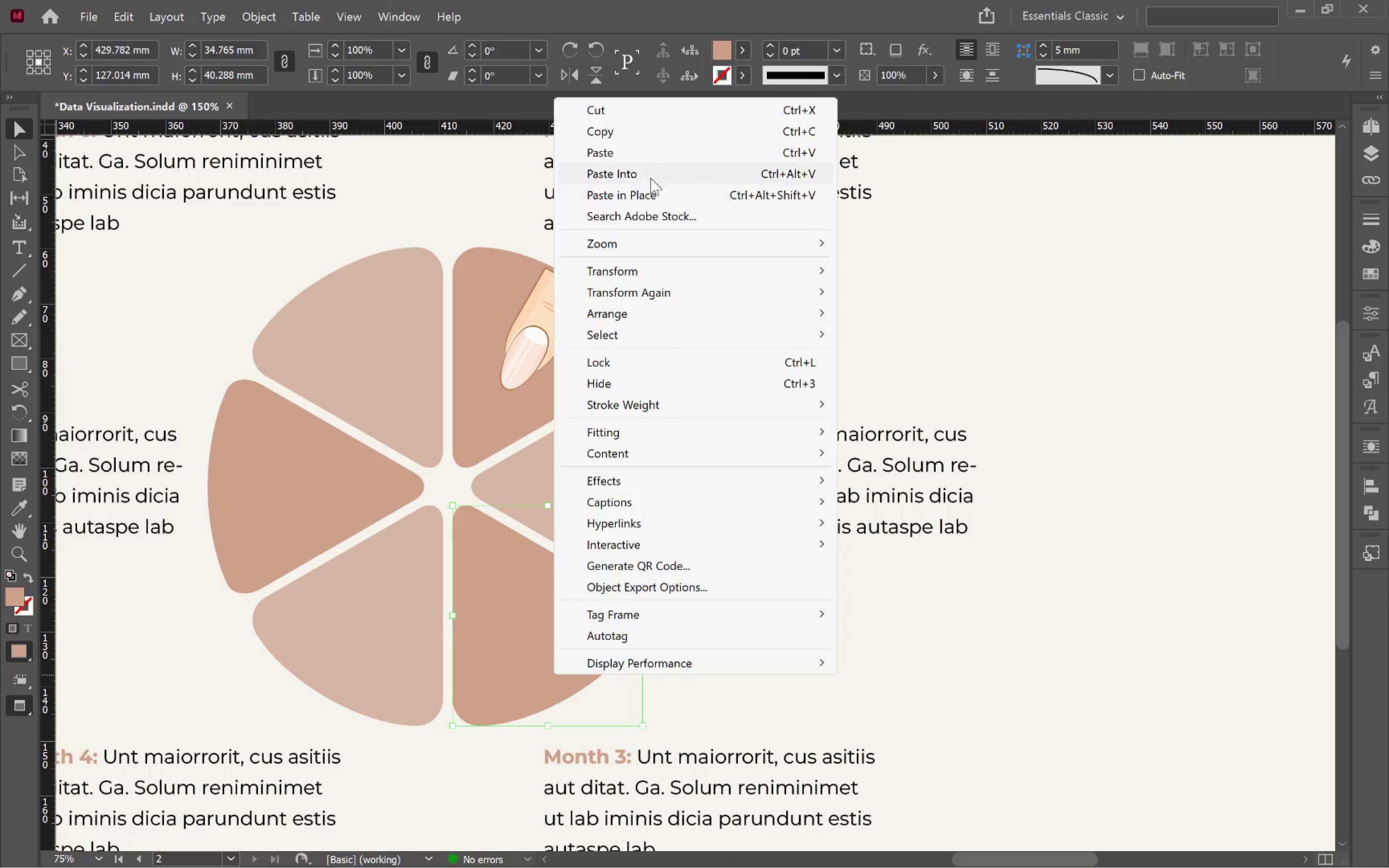 
left_click([655, 176])
 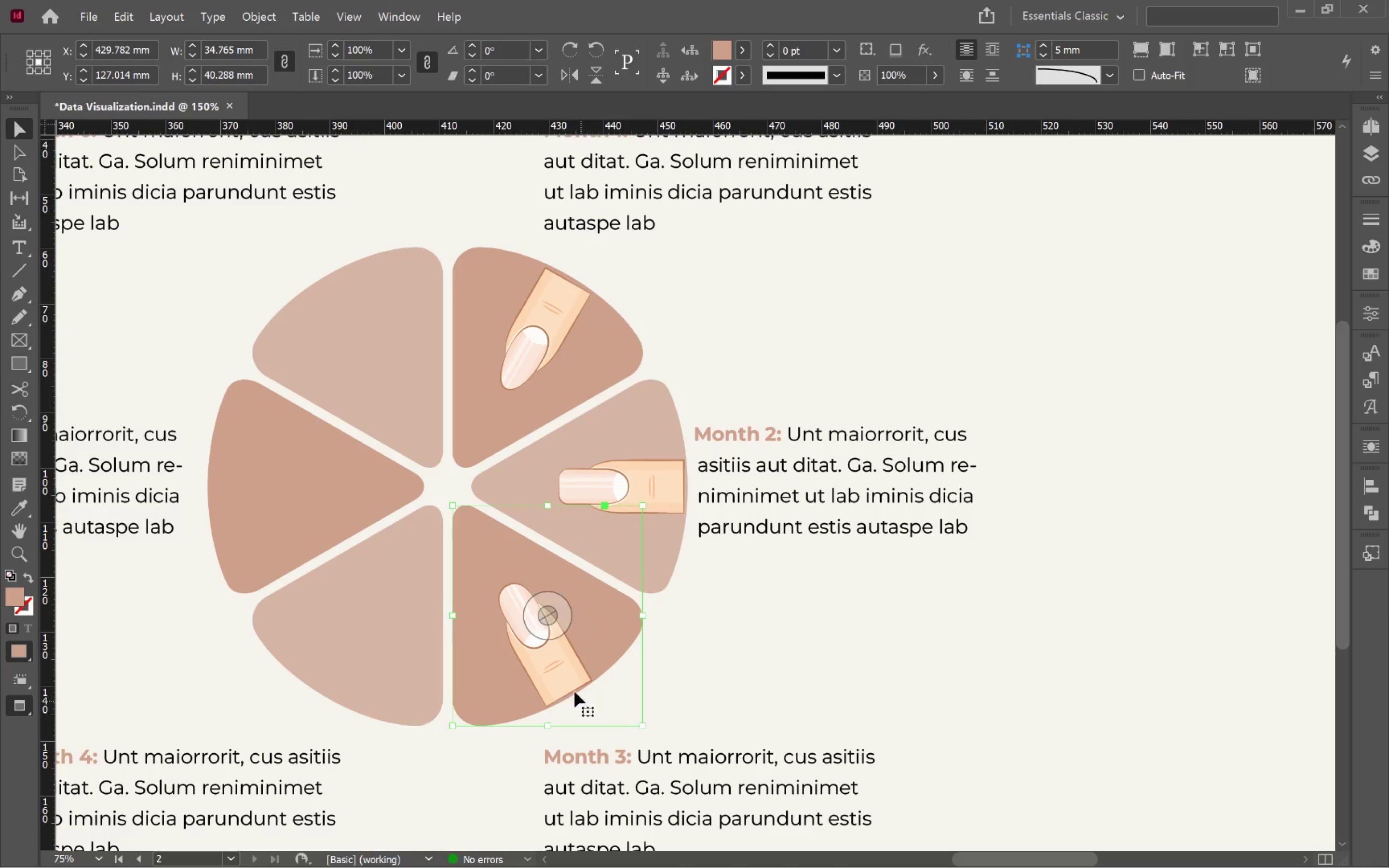 
left_click([561, 666])
 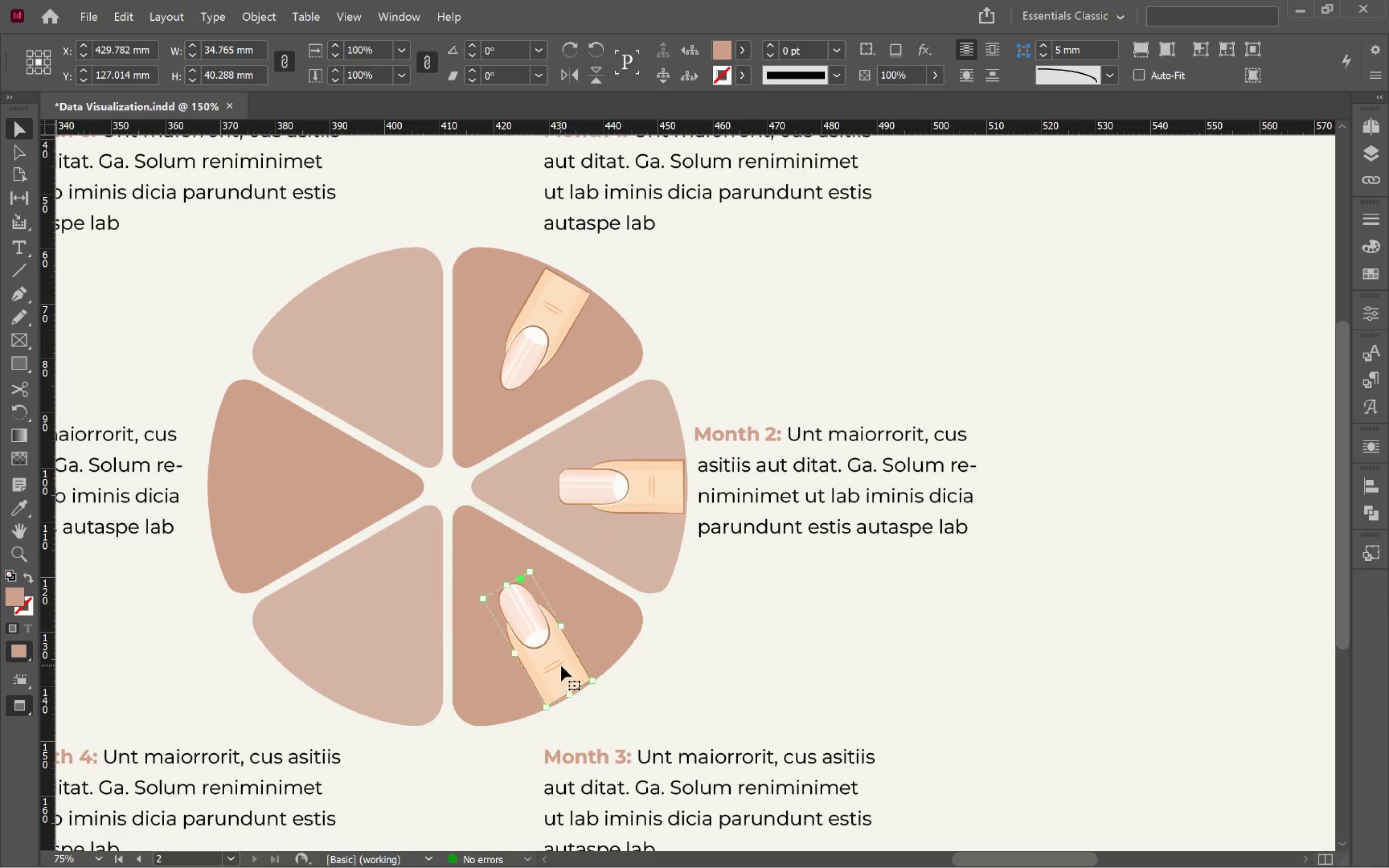 
double_click([561, 665])
 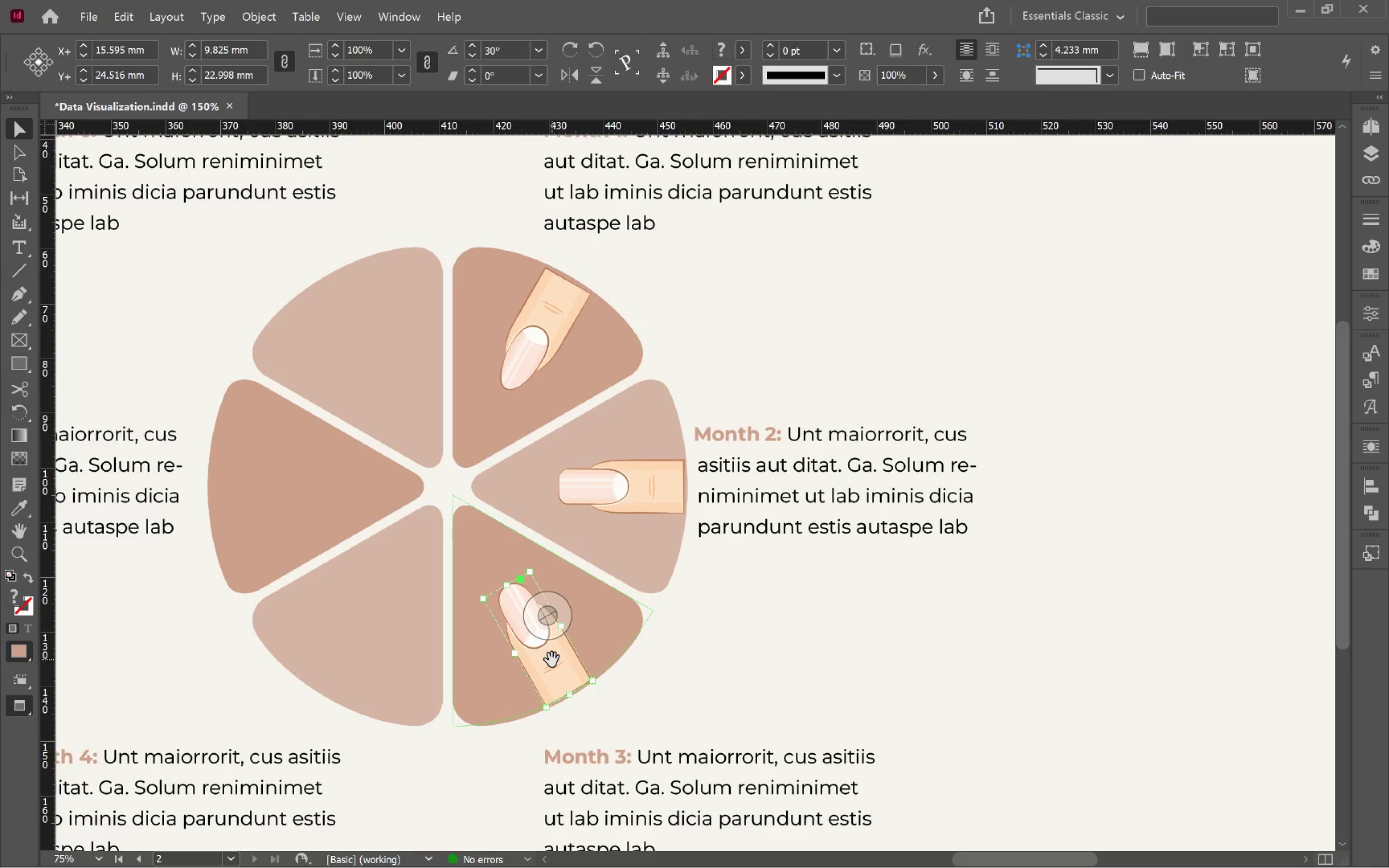 
left_click_drag(start_coordinate=[552, 660], to_coordinate=[558, 670])
 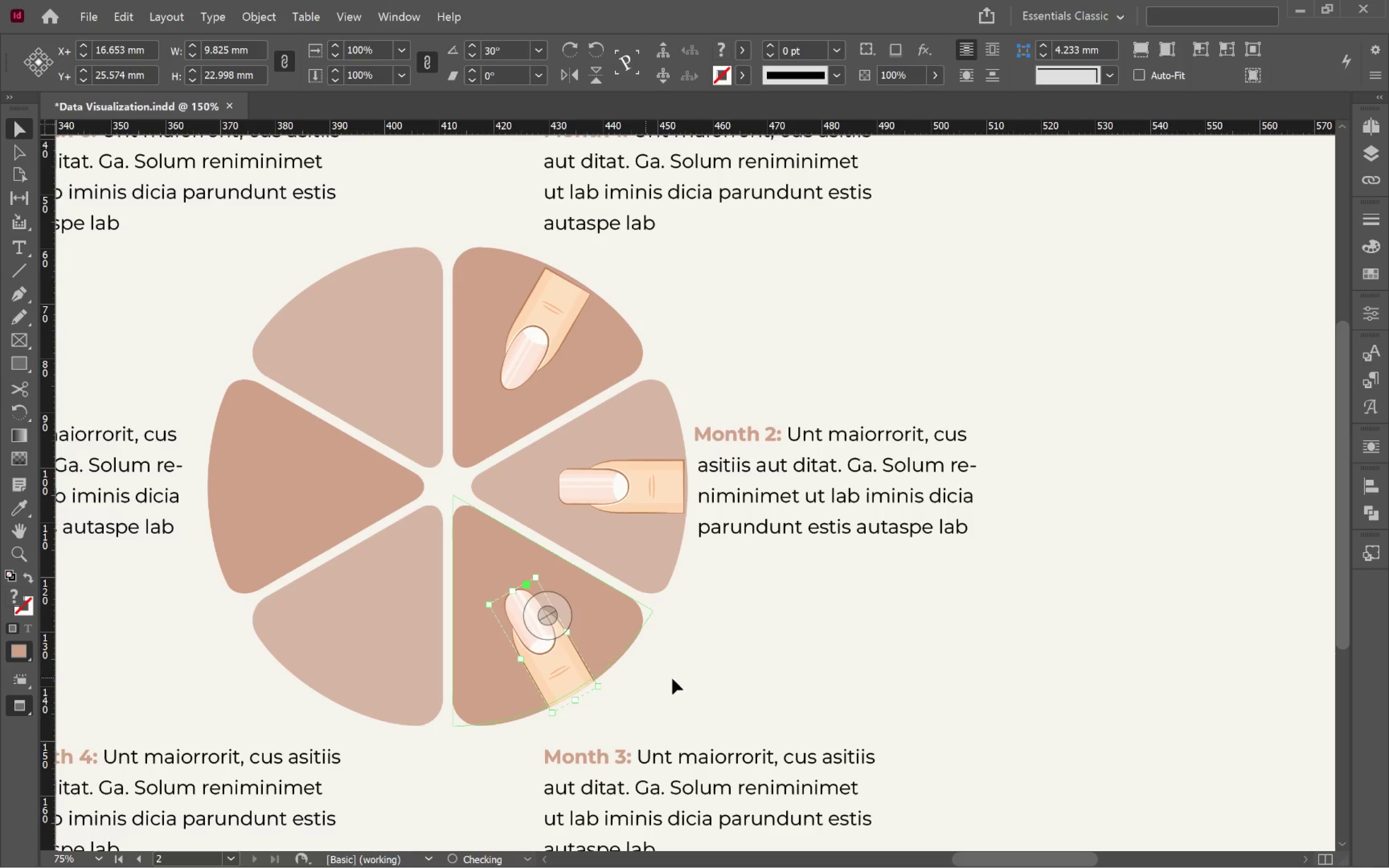 
hold_key(key=ShiftLeft, duration=2.17)
 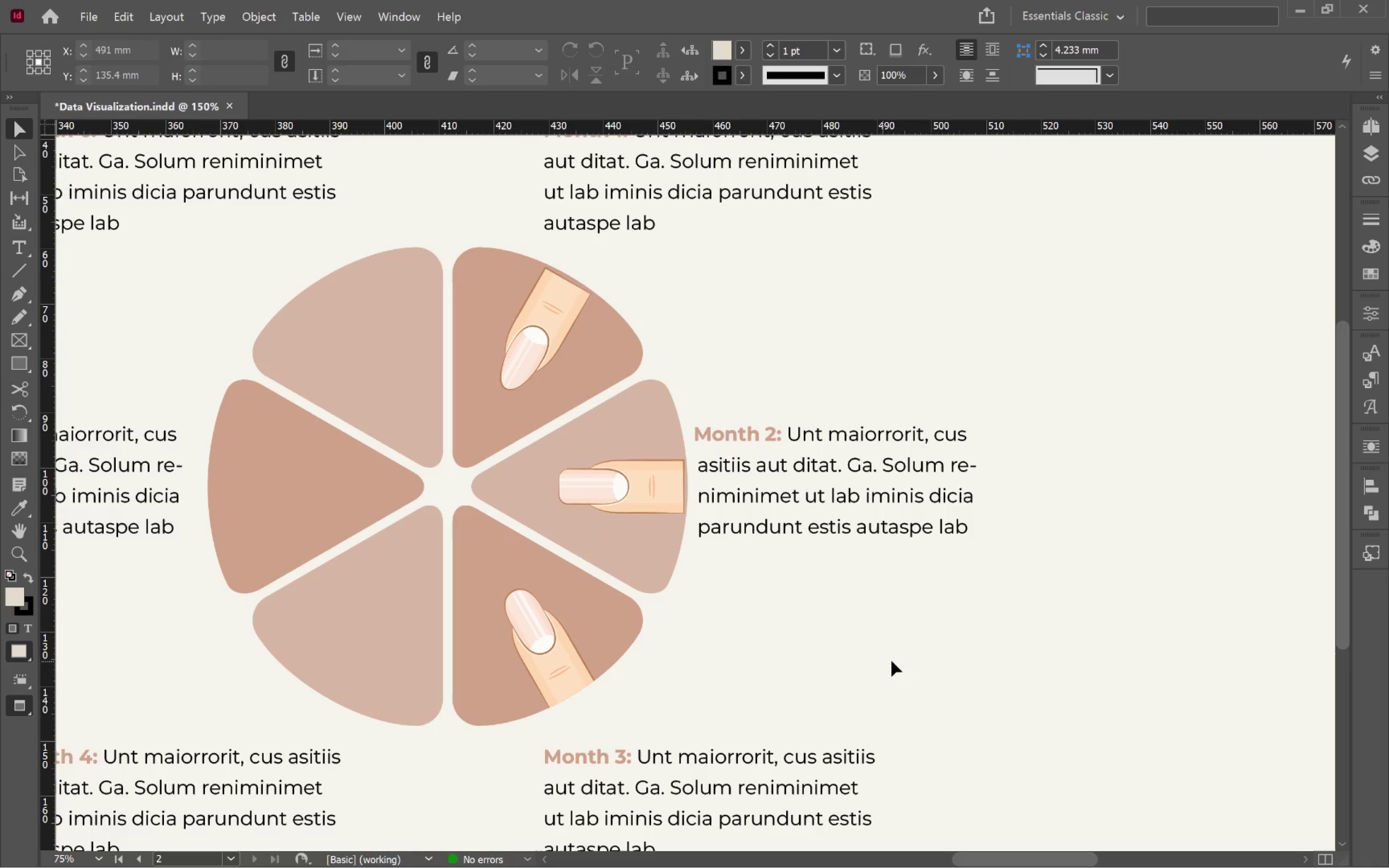 
double_click([894, 660])
 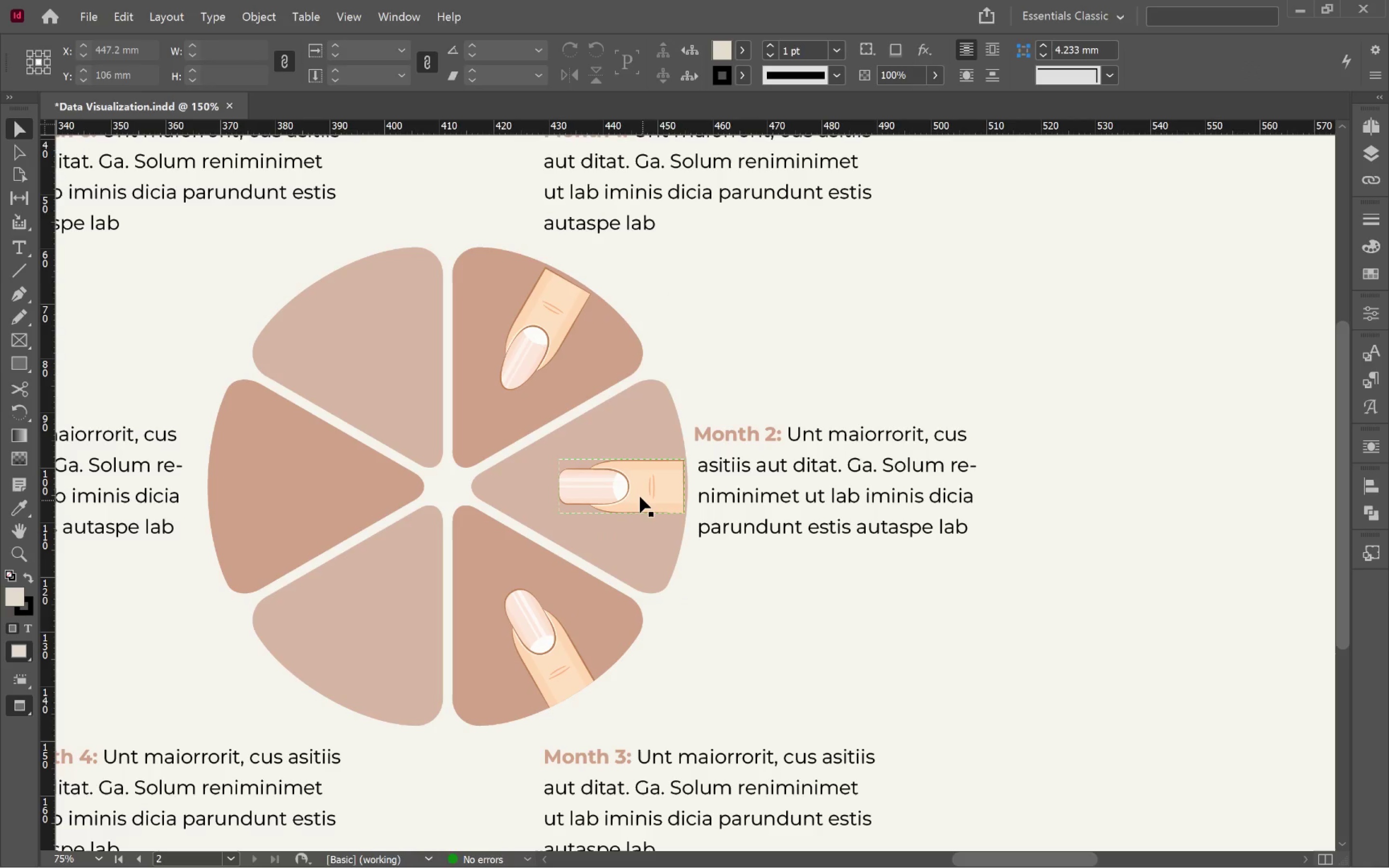 
left_click([639, 496])
 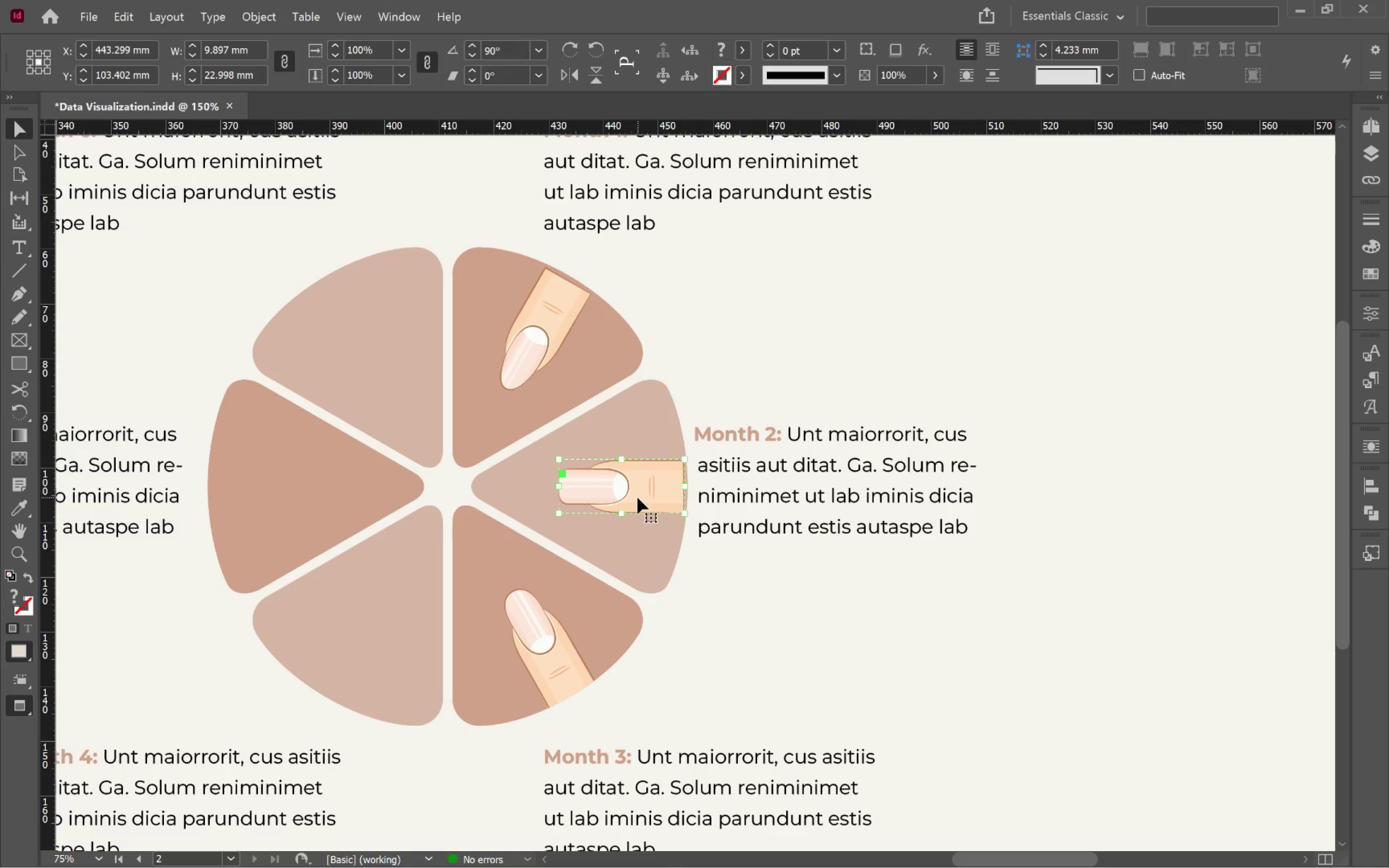 
key(Control+X)
 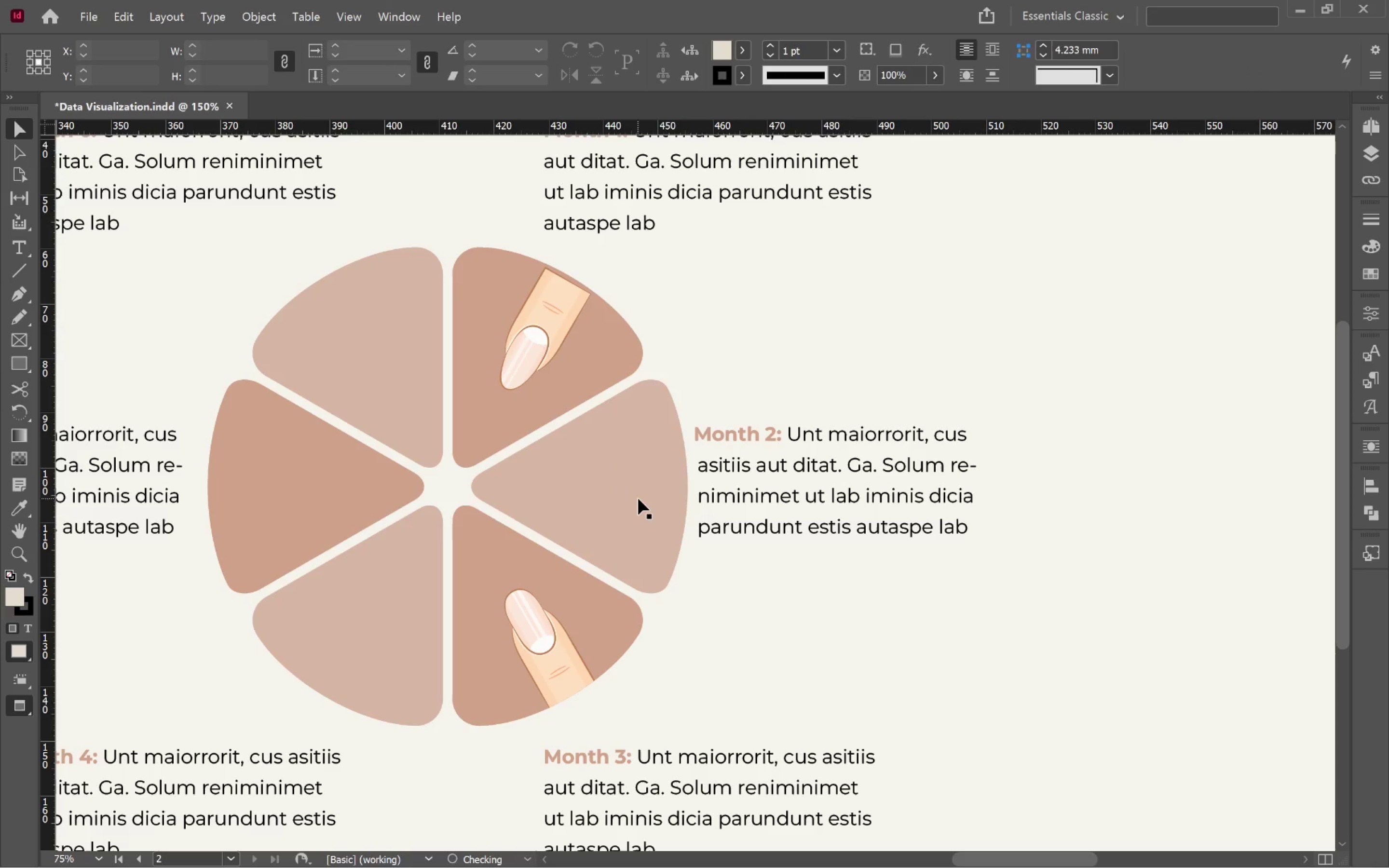 
left_click([638, 499])
 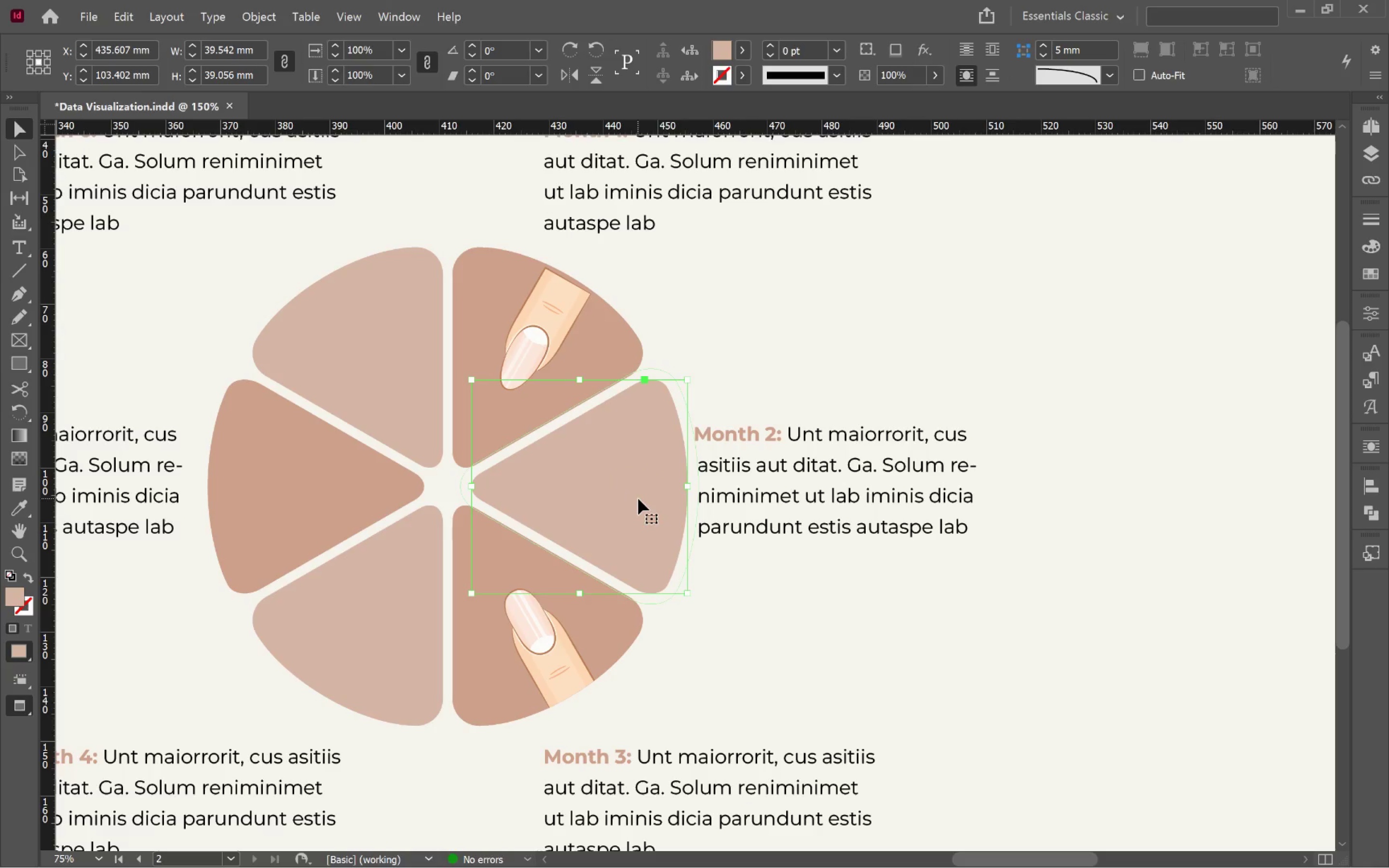 
key(Alt+Control+V)
 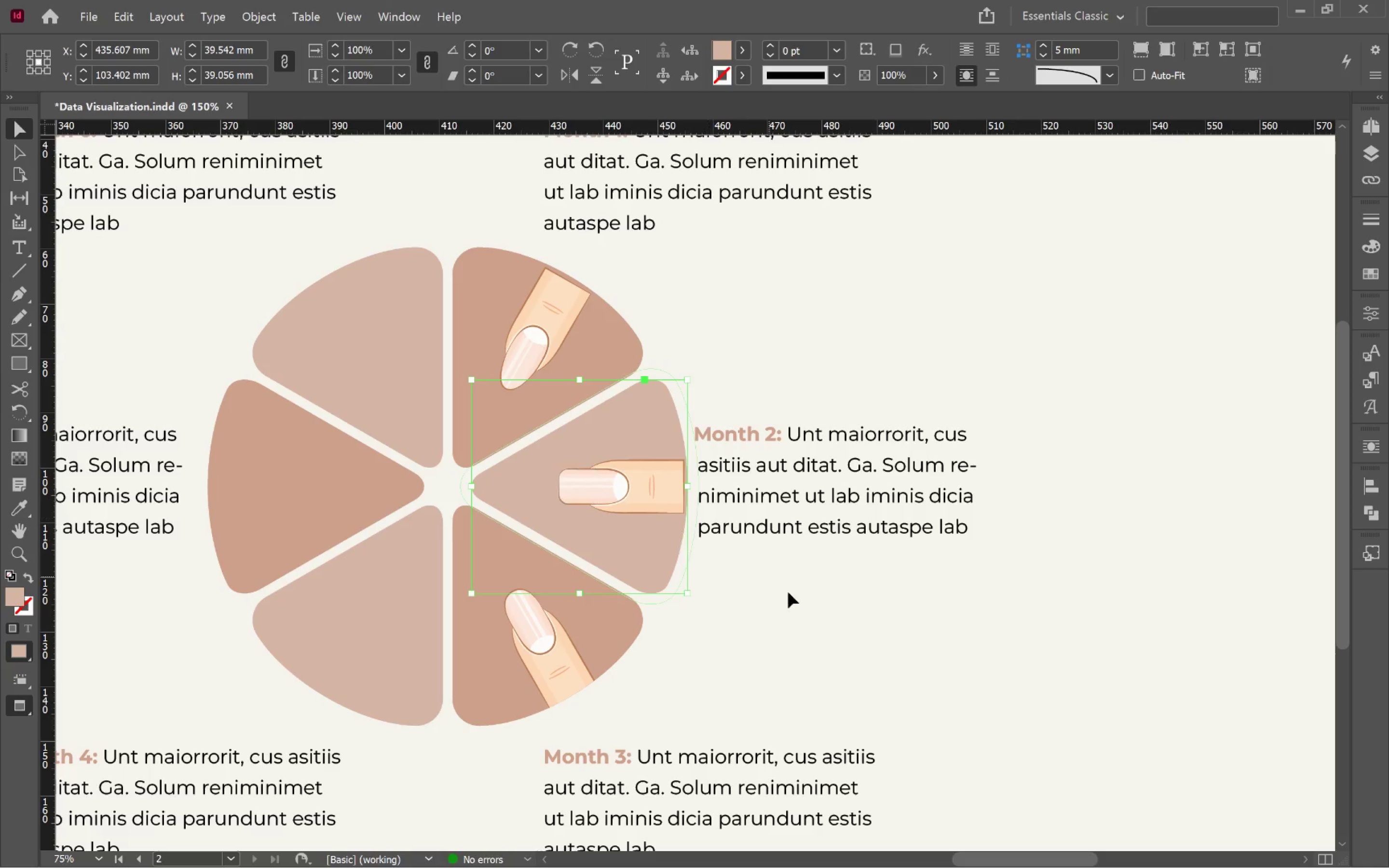 
left_click([801, 599])
 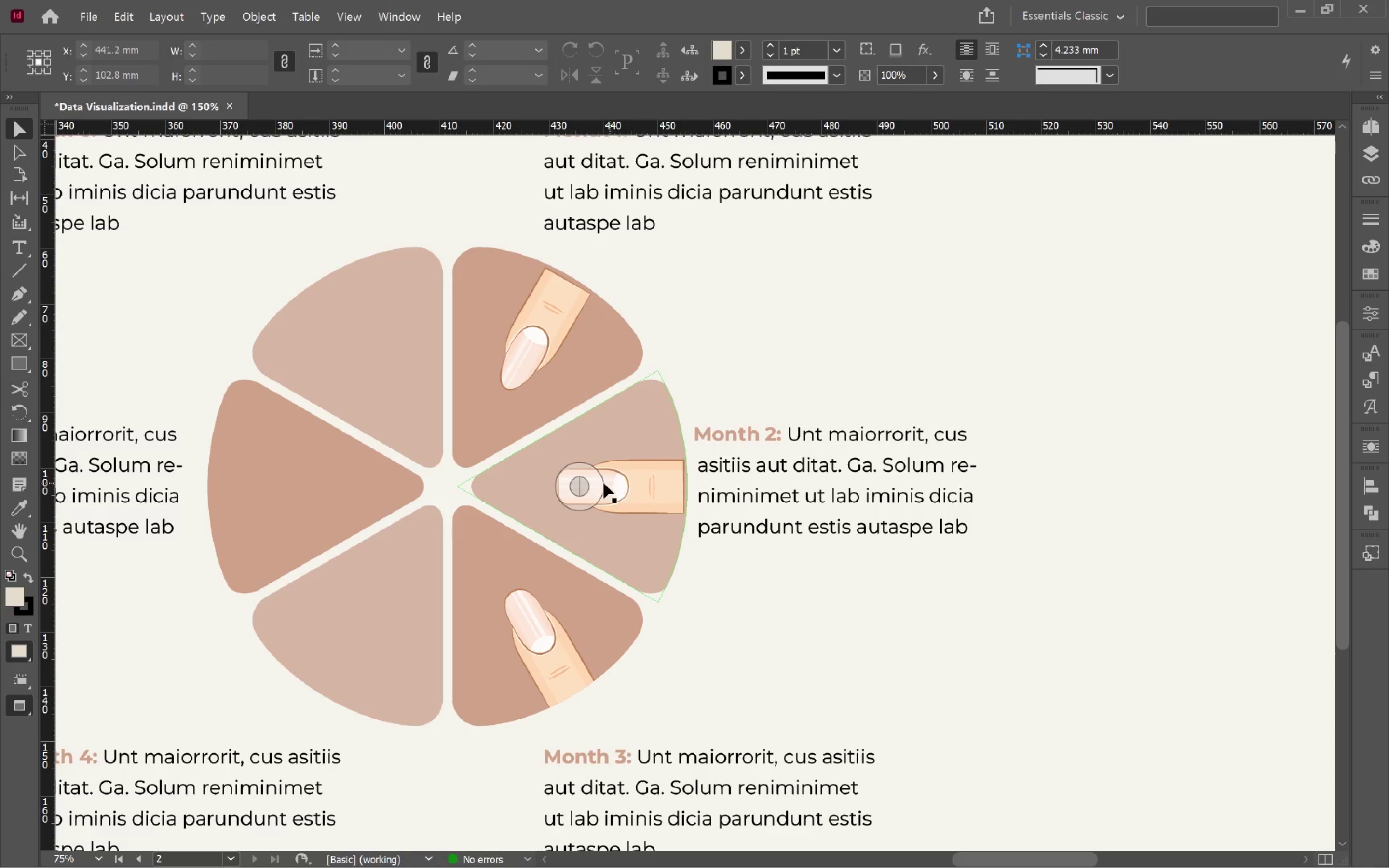 
left_click([596, 485])
 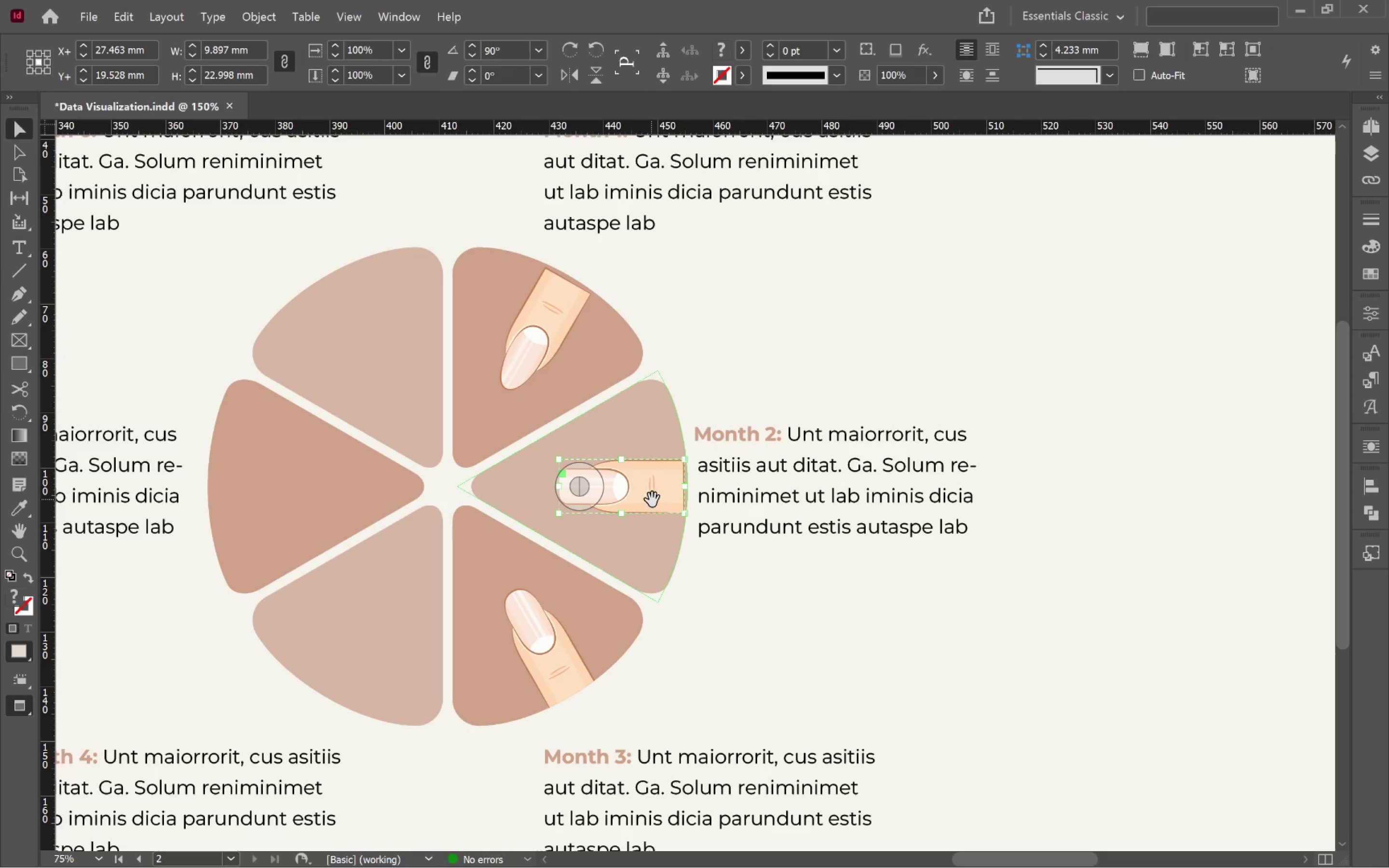 
left_click_drag(start_coordinate=[653, 499], to_coordinate=[663, 501])
 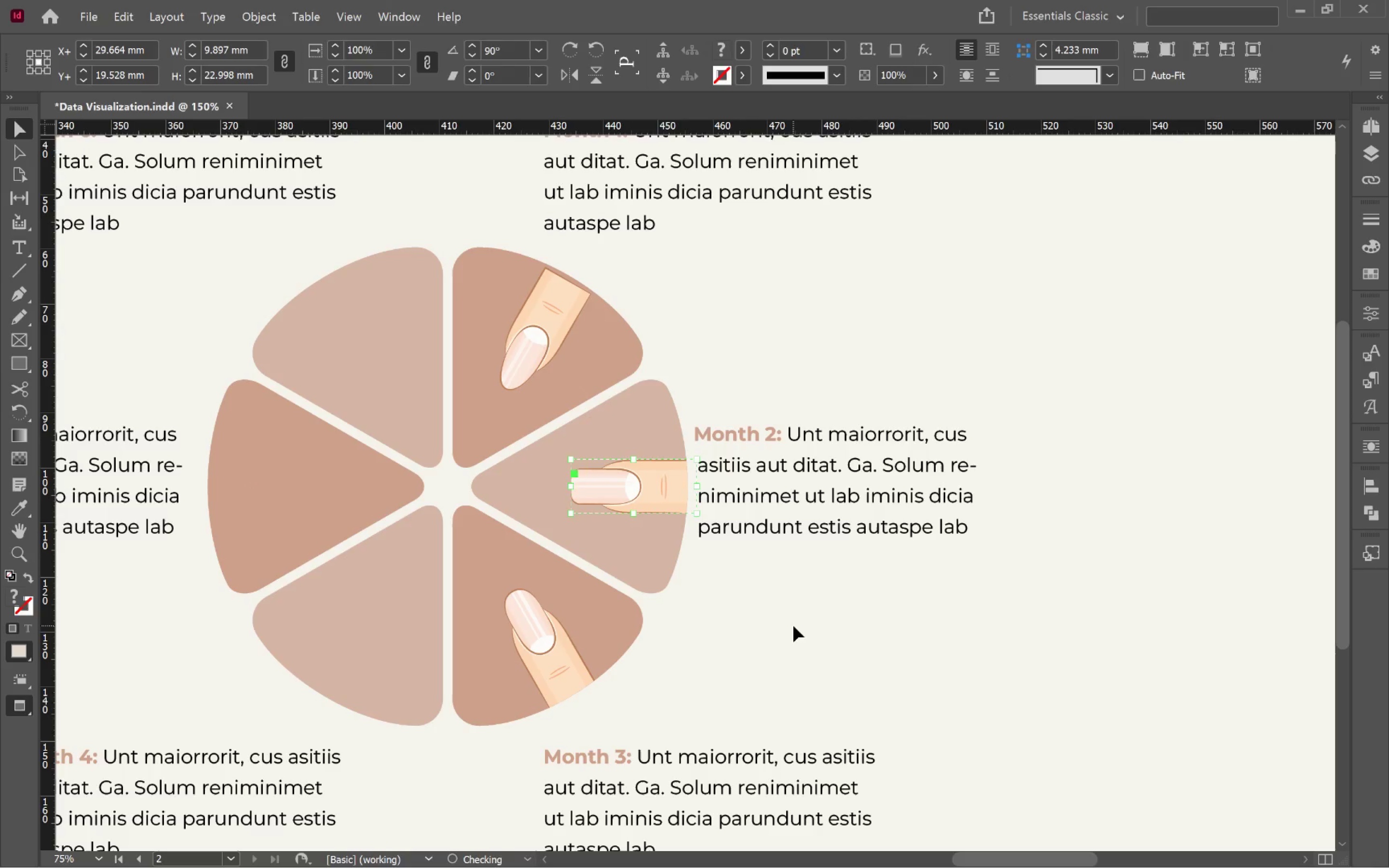 
hold_key(key=ShiftLeft, duration=1.03)
 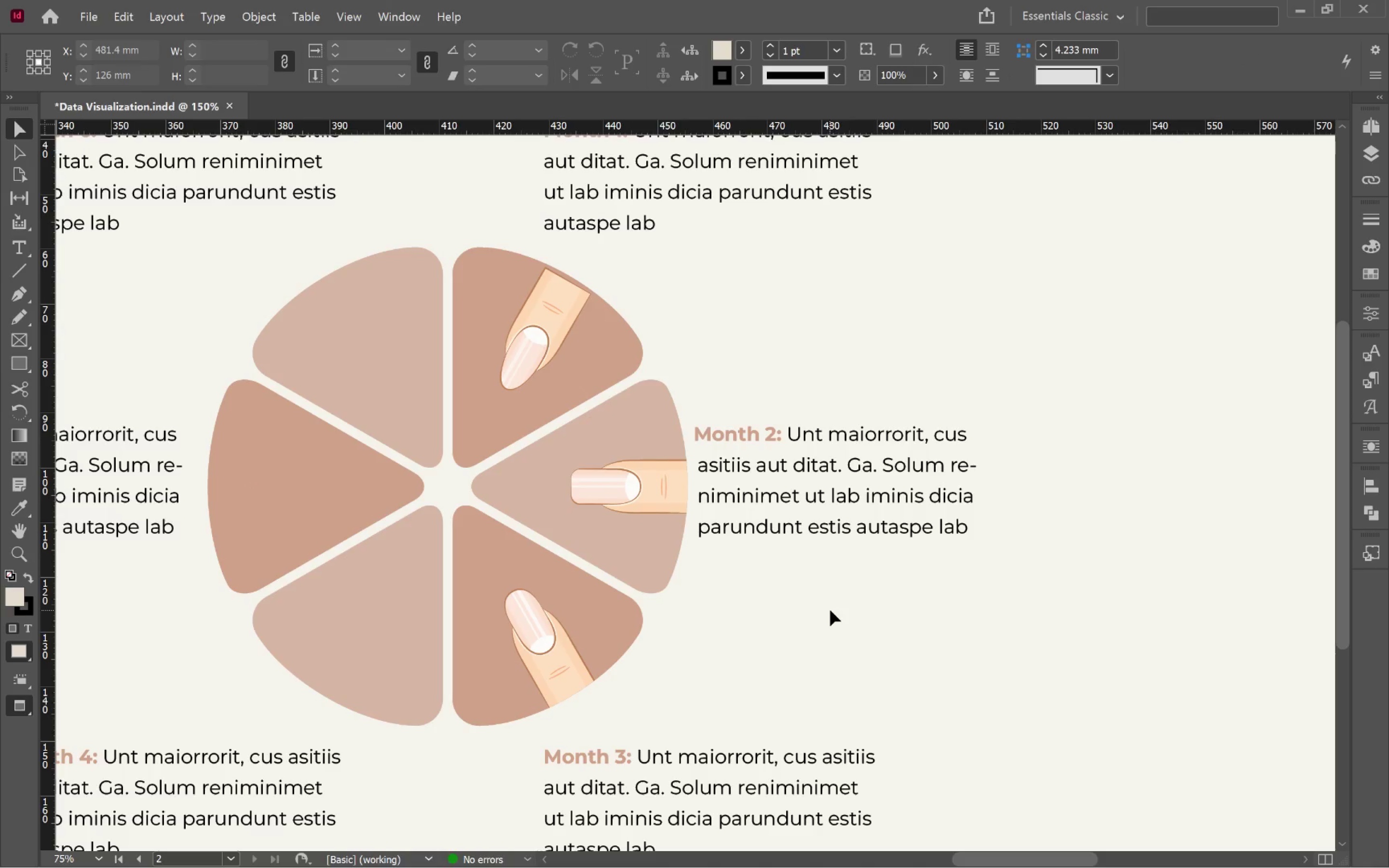 
left_click([830, 610])
 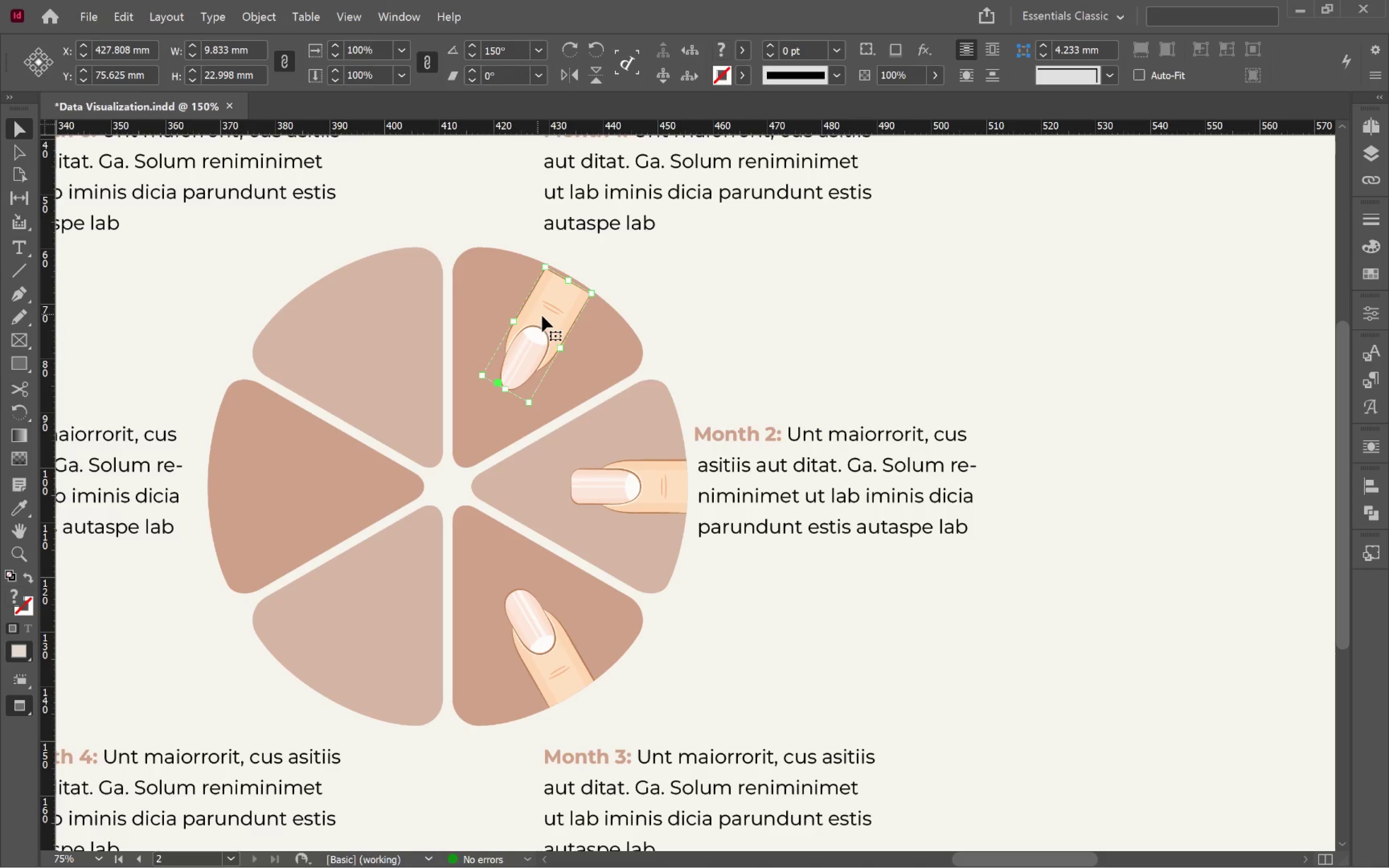 
key(Control+X)
 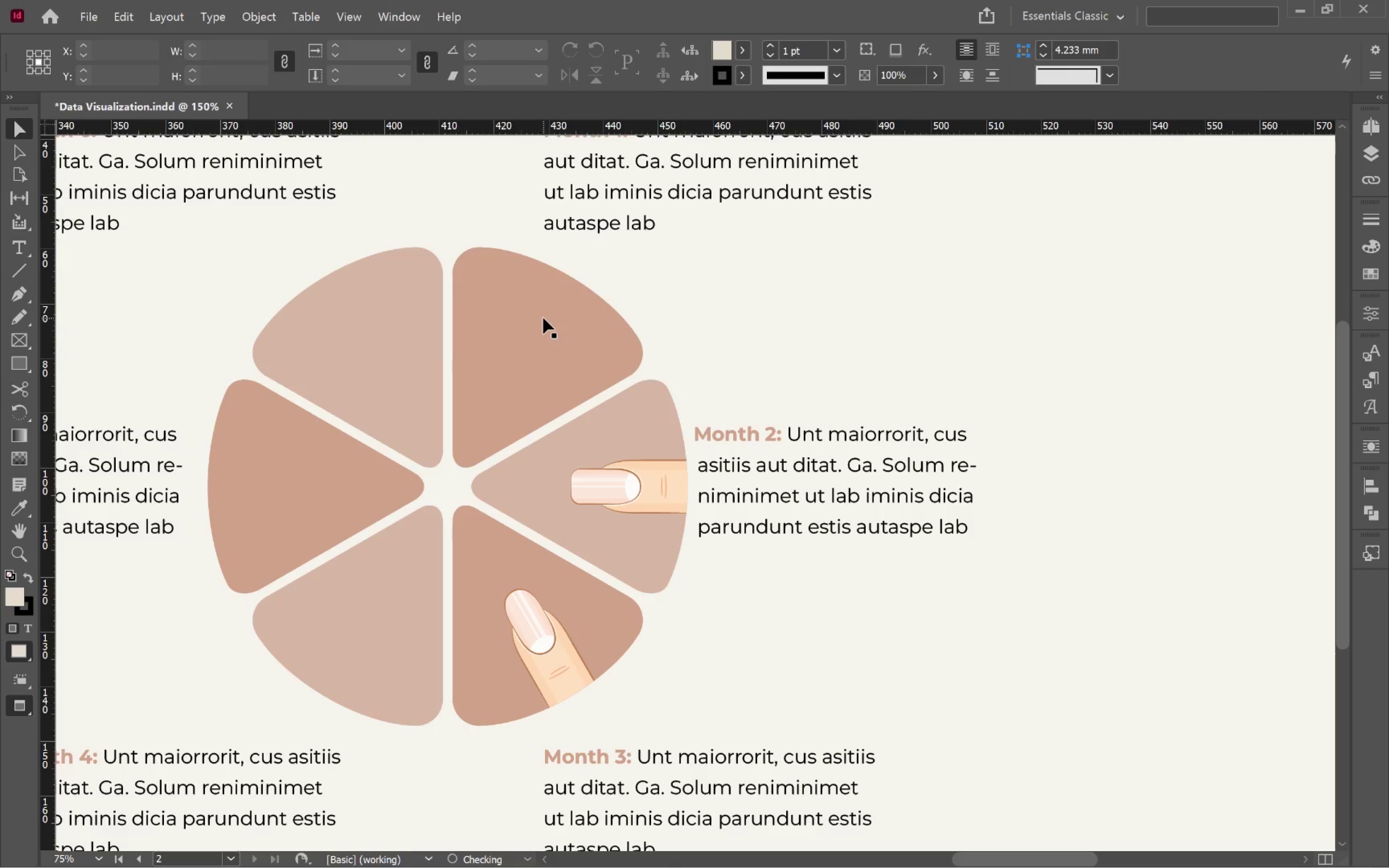 
left_click([543, 318])
 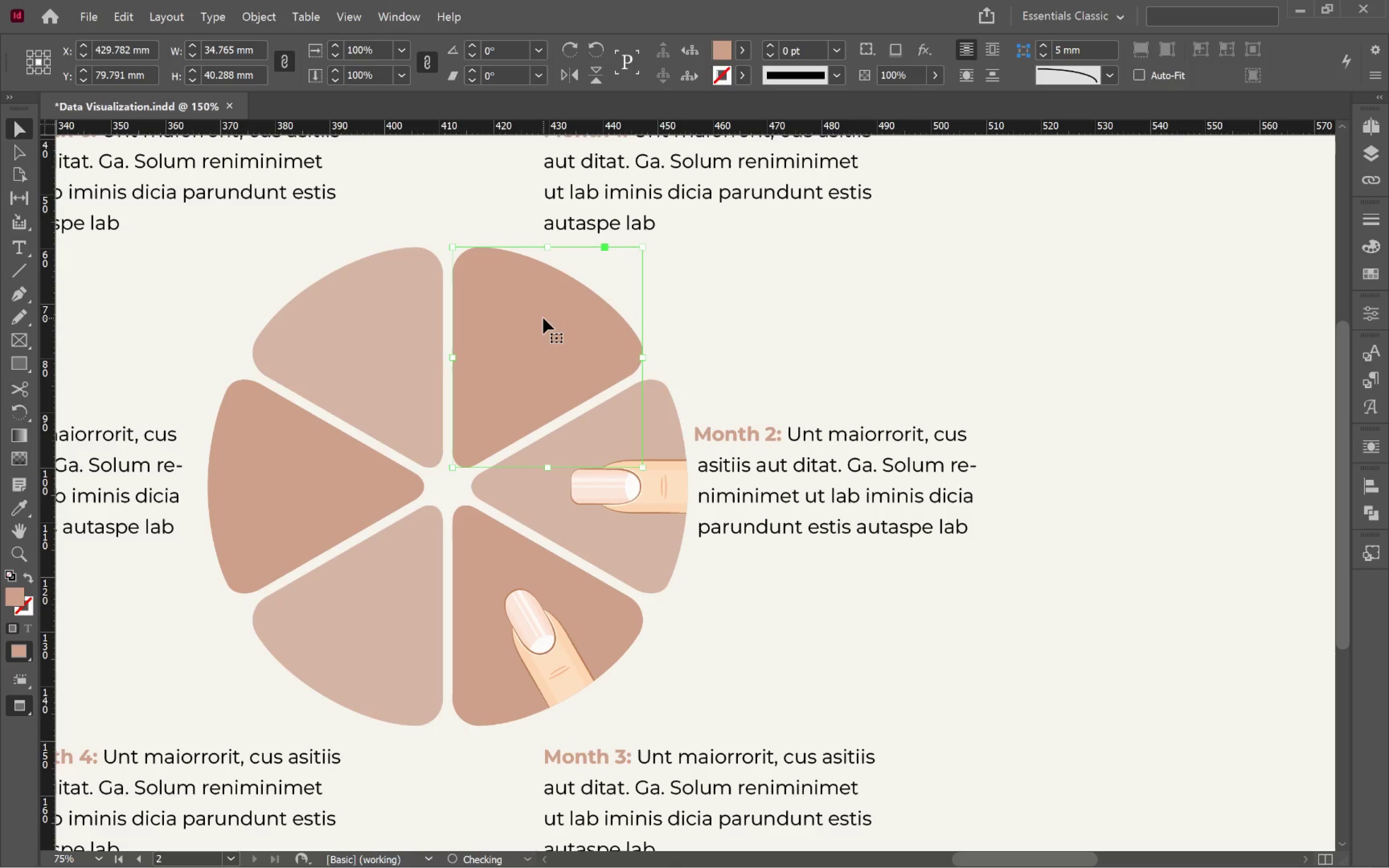 
key(Alt+Control+V)
 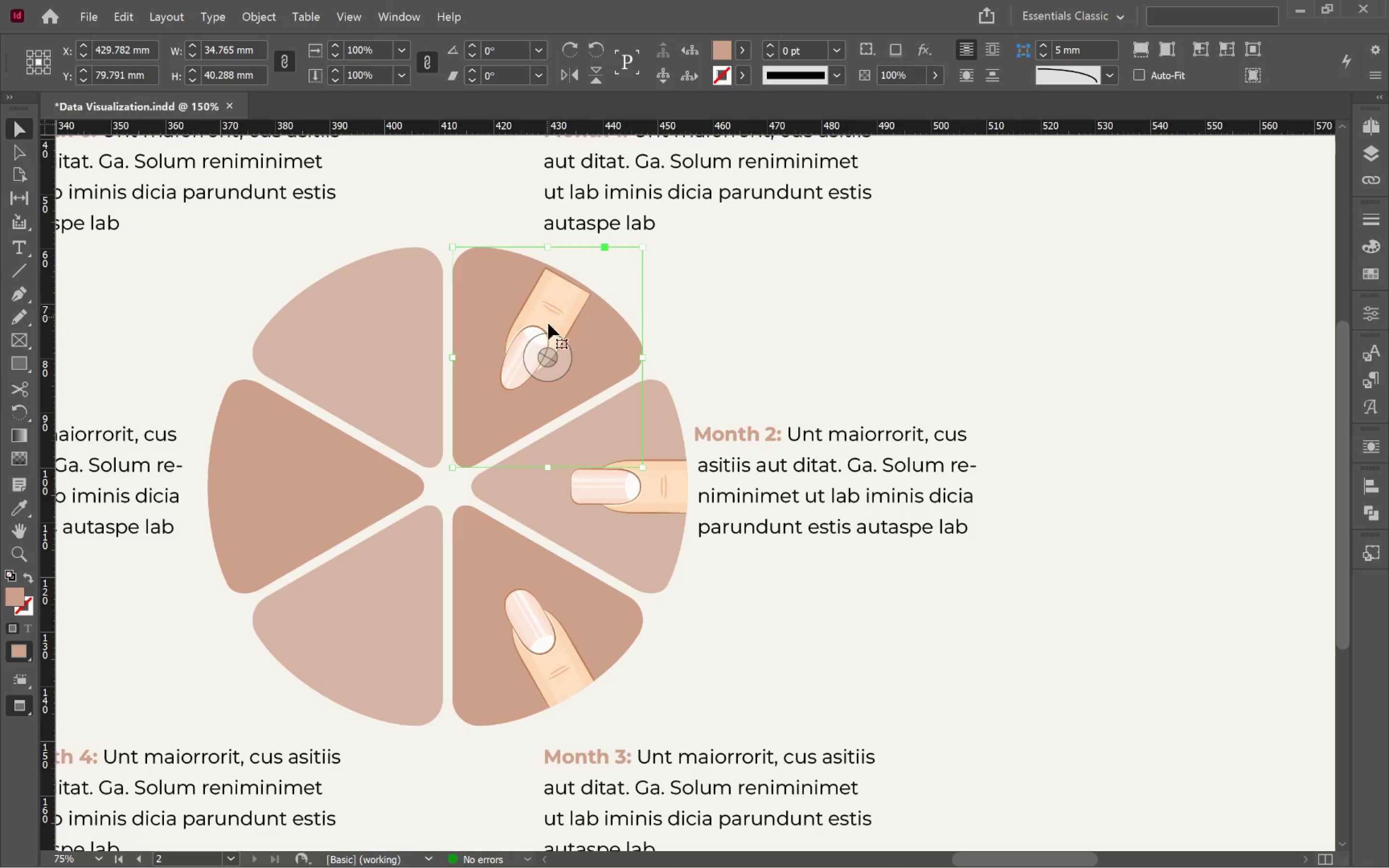 
left_click([549, 341])
 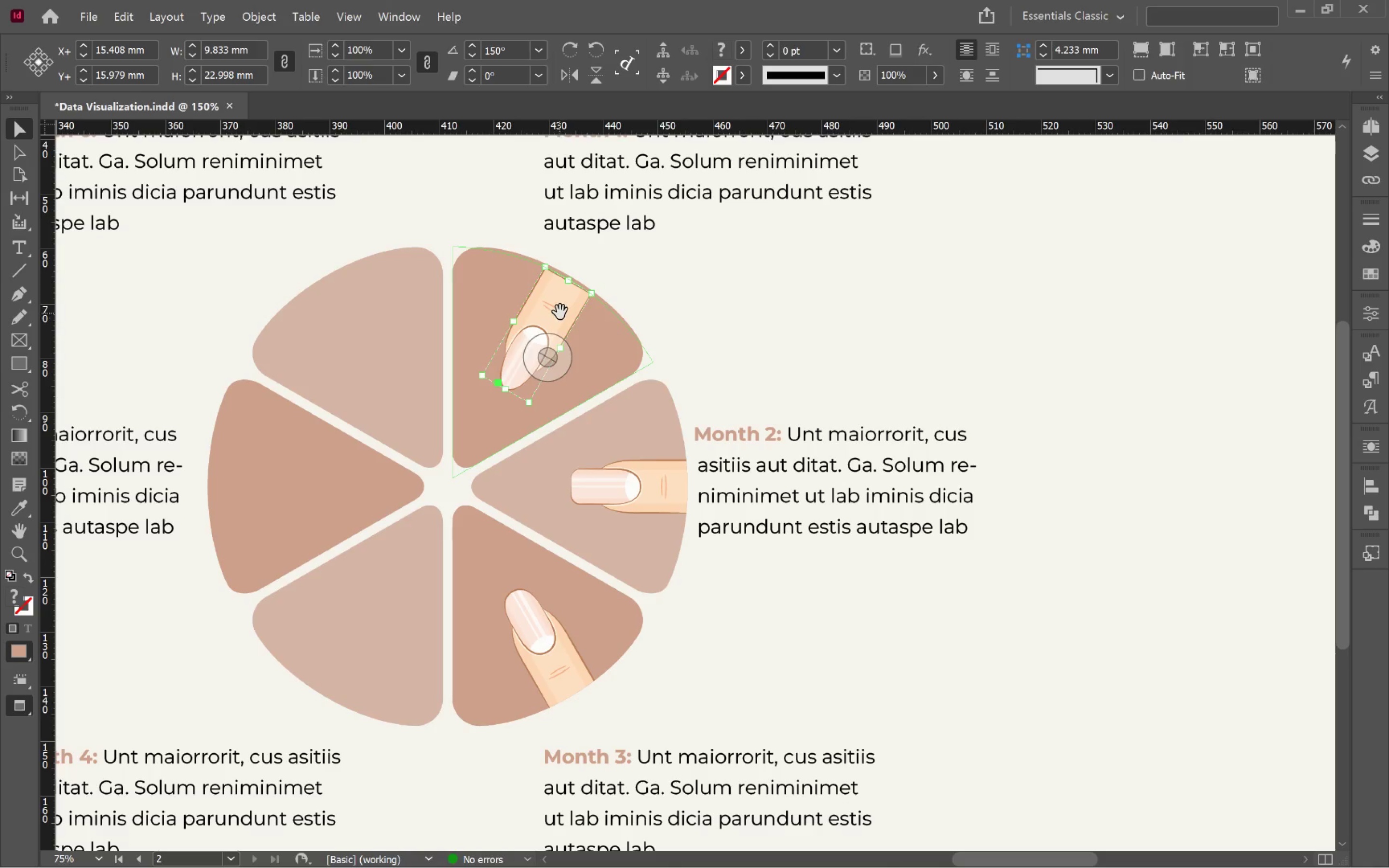 
left_click_drag(start_coordinate=[562, 307], to_coordinate=[567, 298])
 